 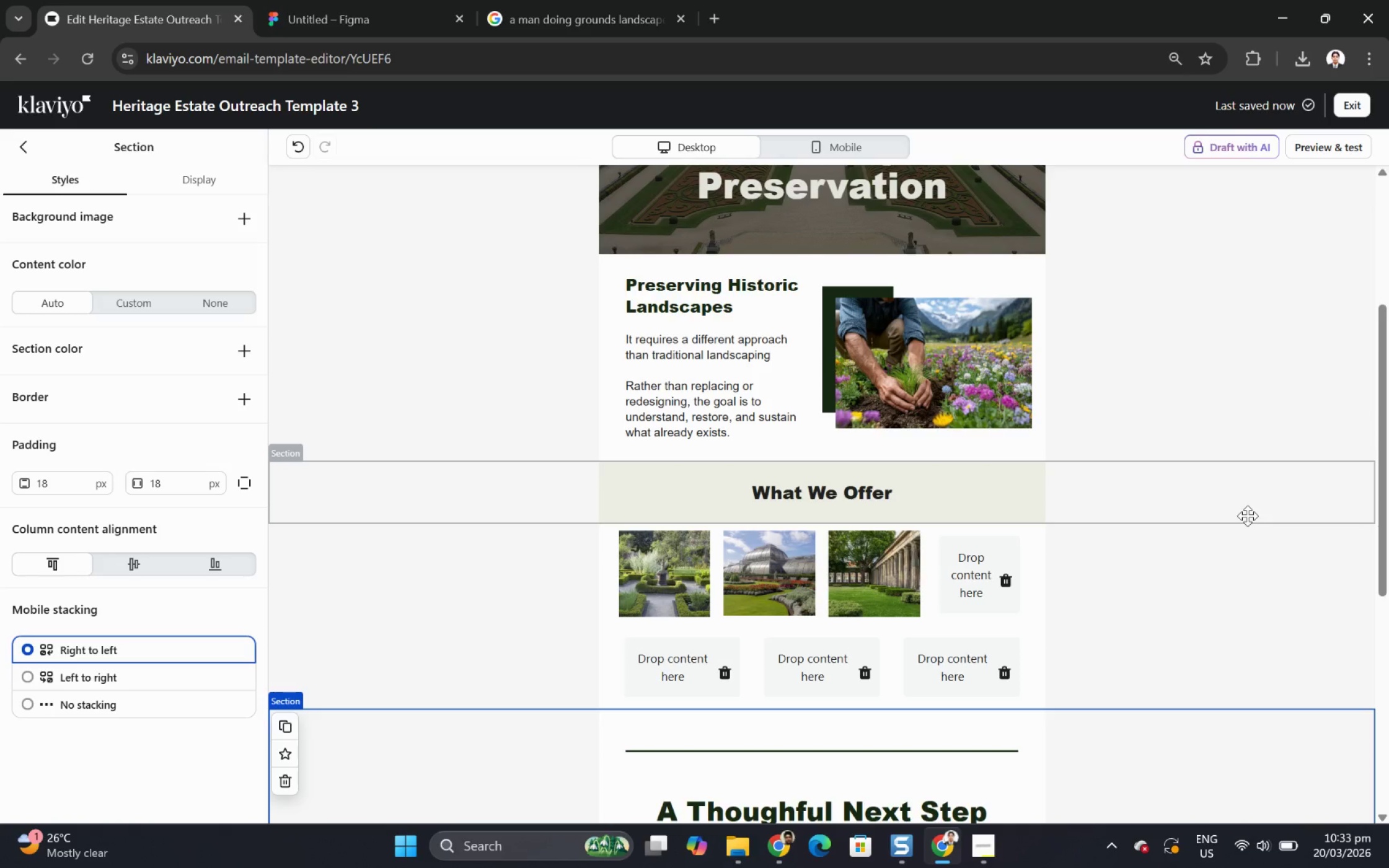 
left_click([1005, 576])
 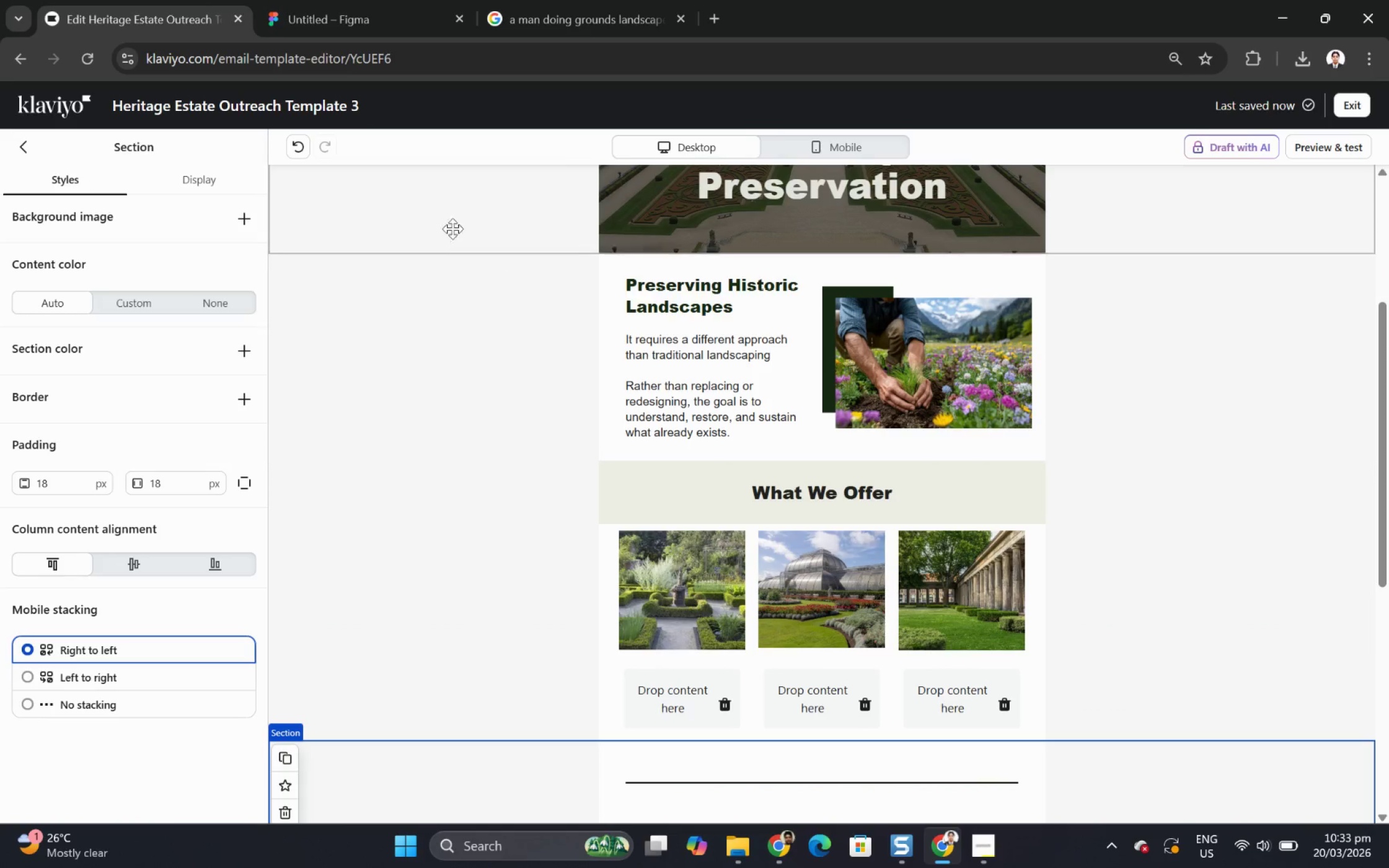 
left_click([293, 147])
 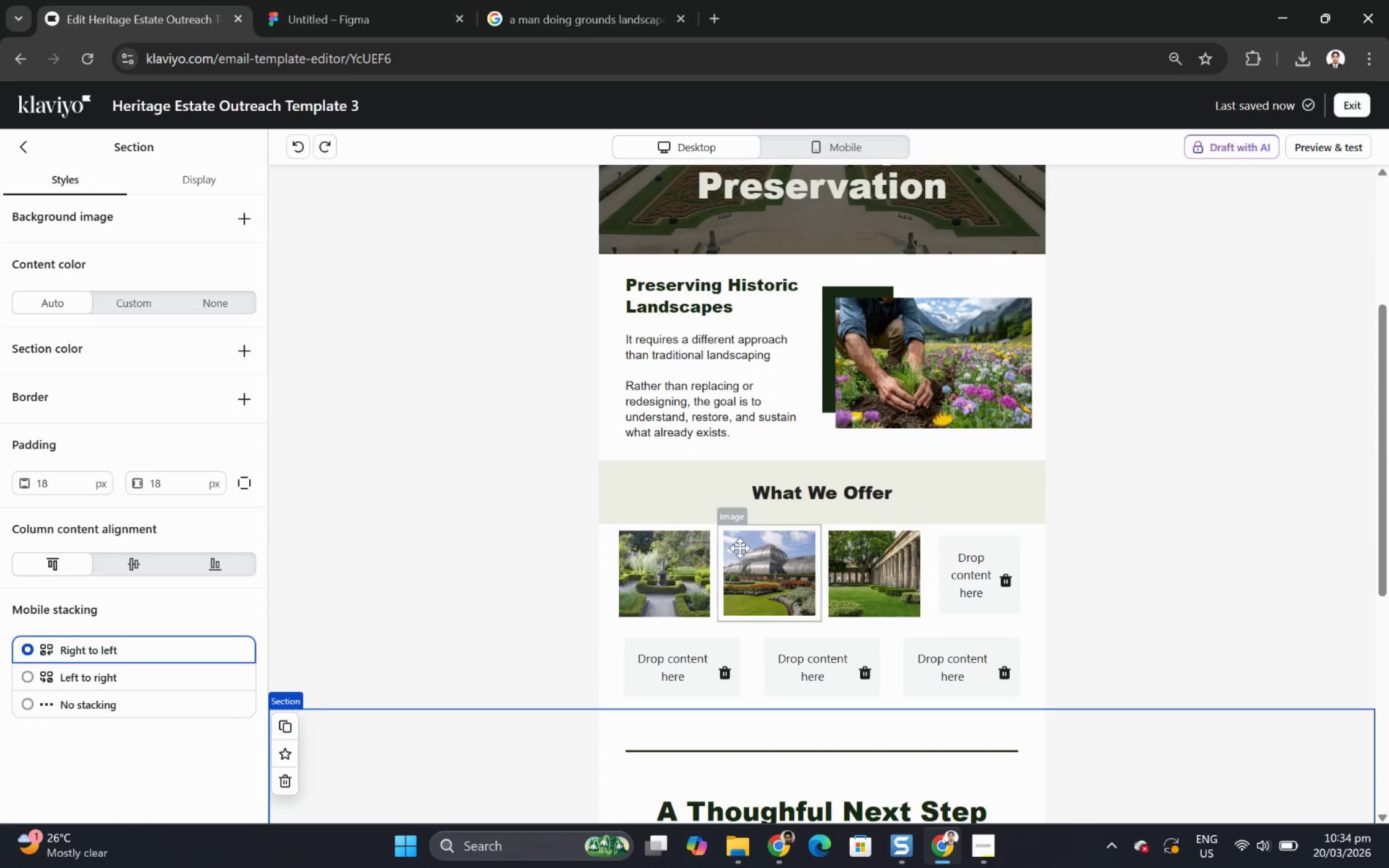 
left_click([896, 575])
 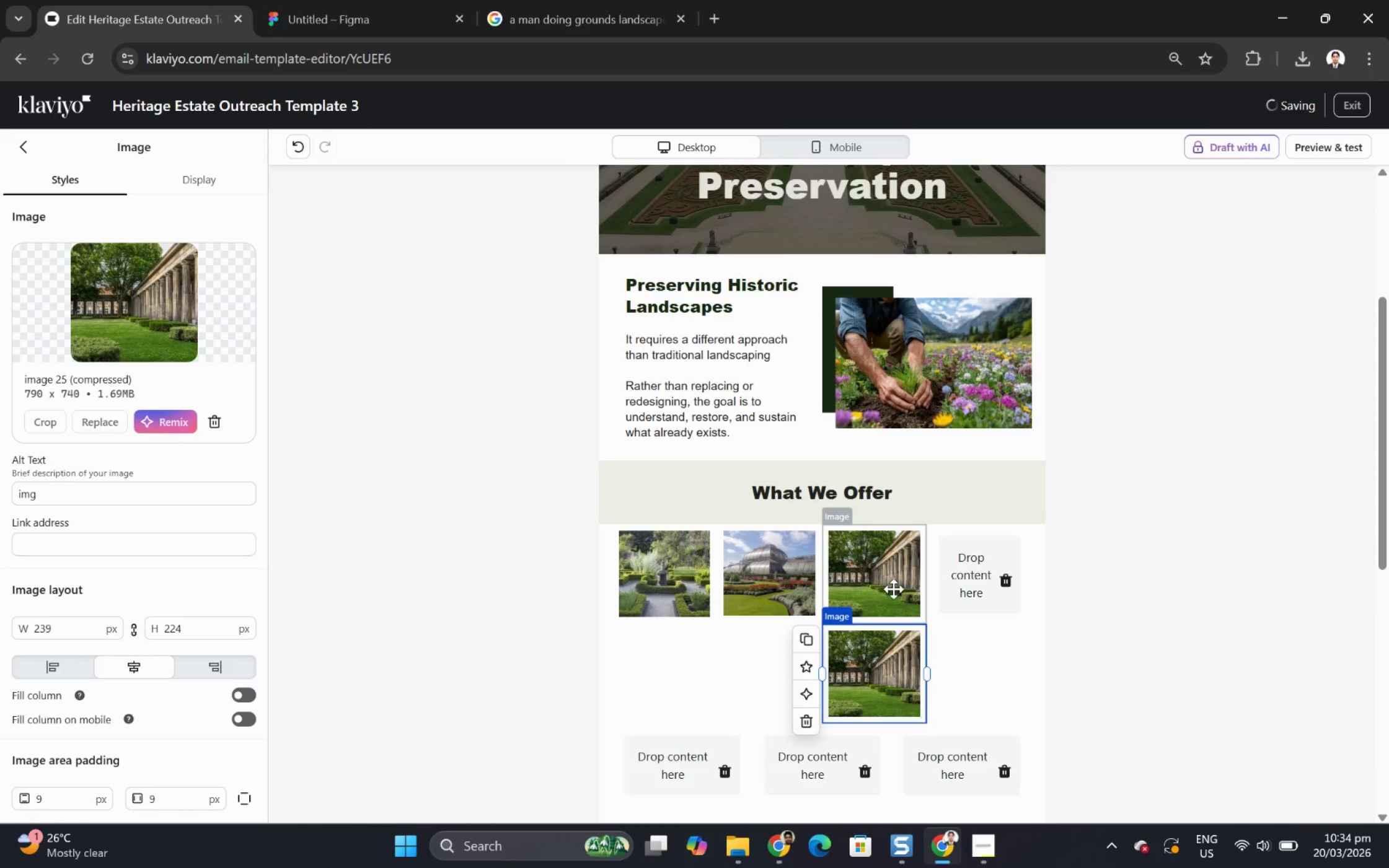 
left_click_drag(start_coordinate=[871, 667], to_coordinate=[967, 586])
 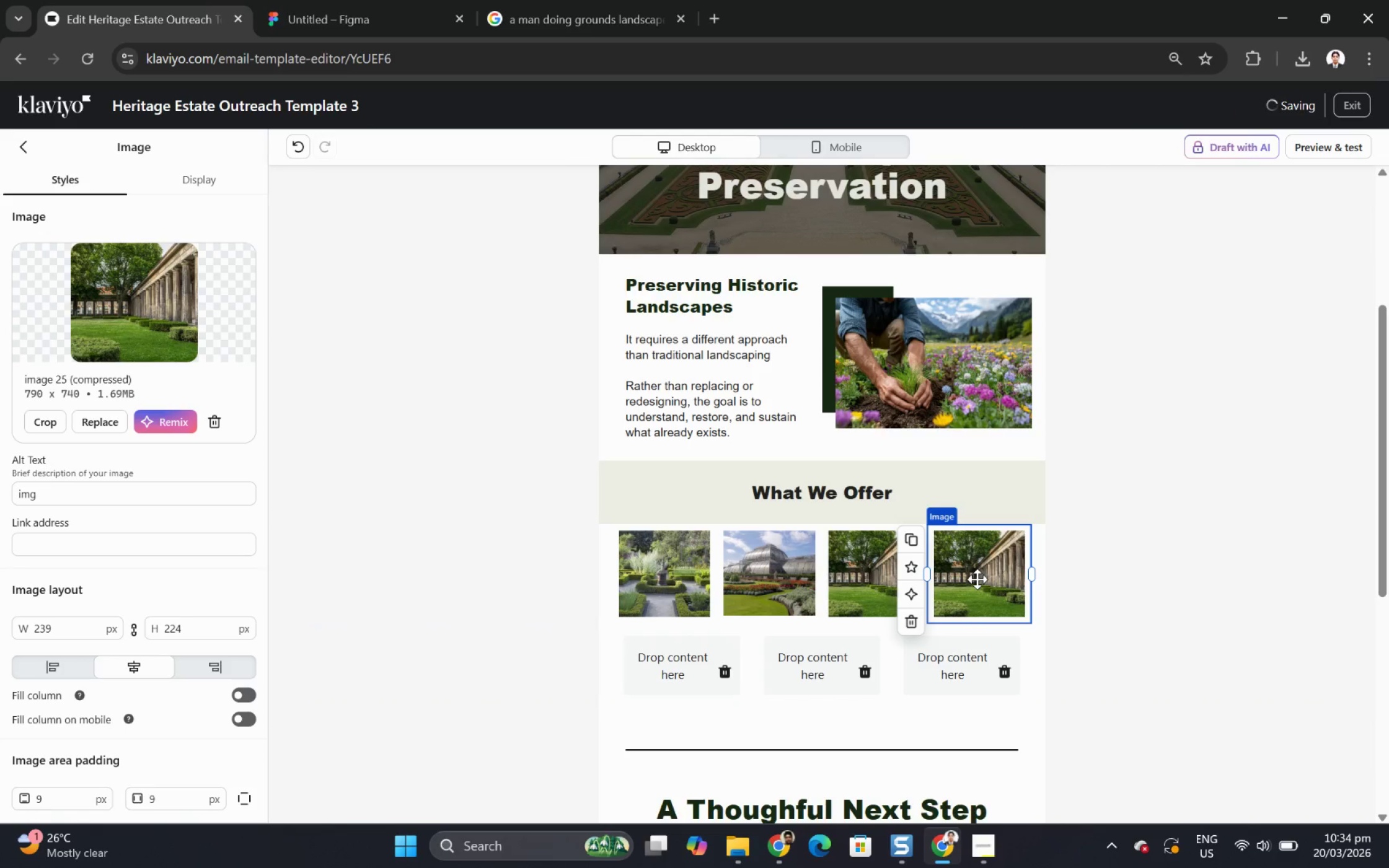 
left_click([977, 579])
 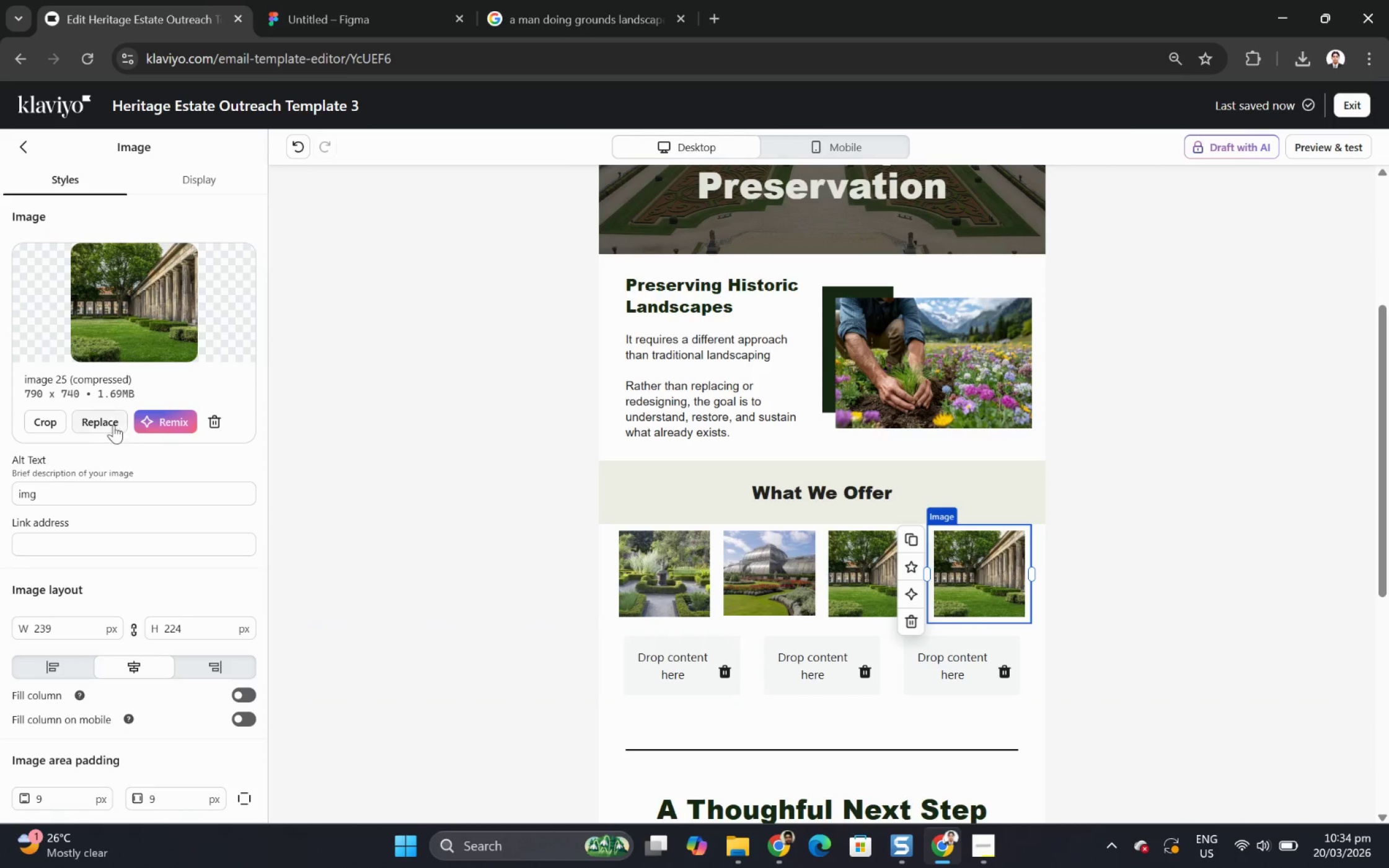 
left_click([110, 421])
 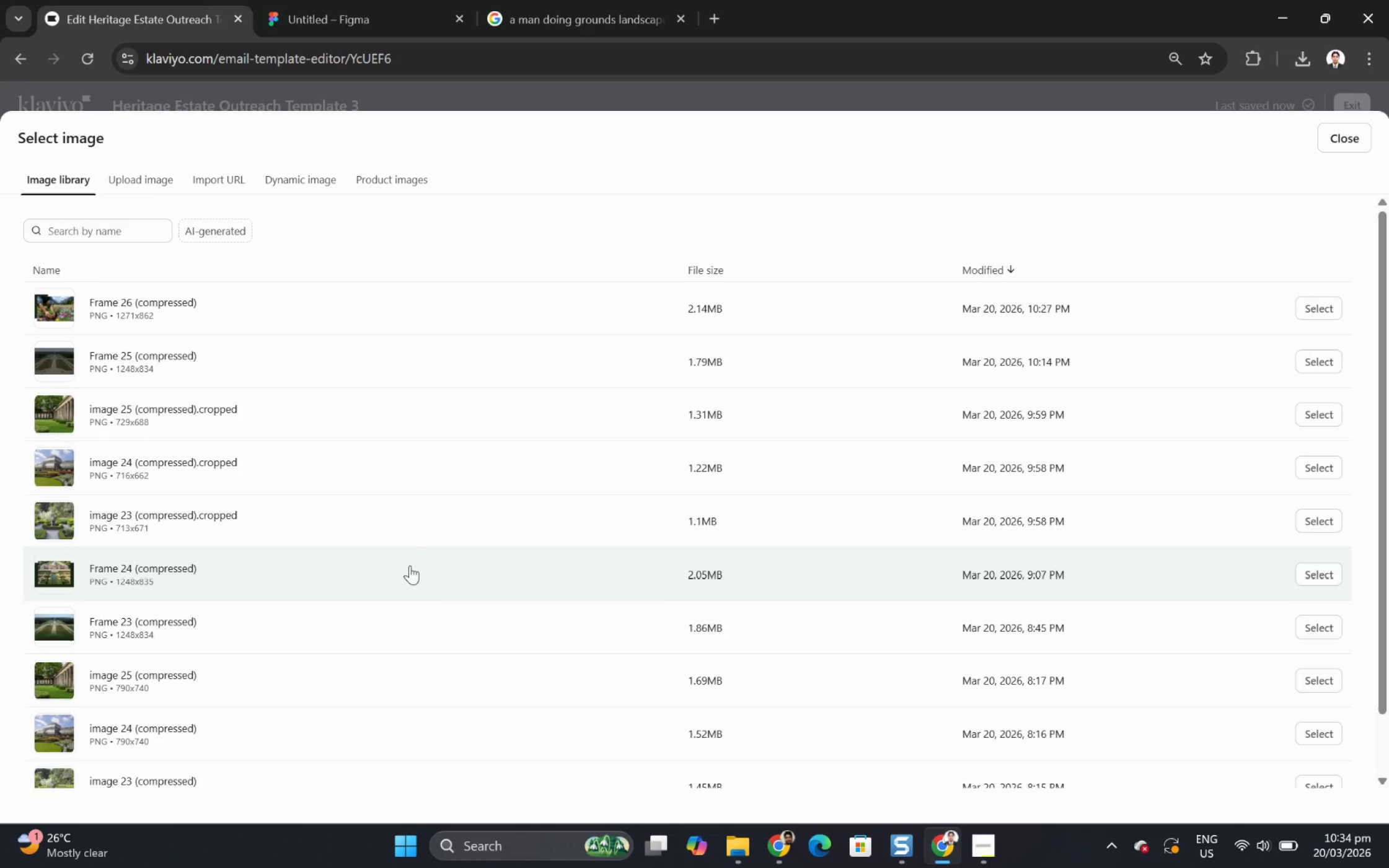 
scroll: coordinate [420, 561], scroll_direction: down, amount: 1.0
 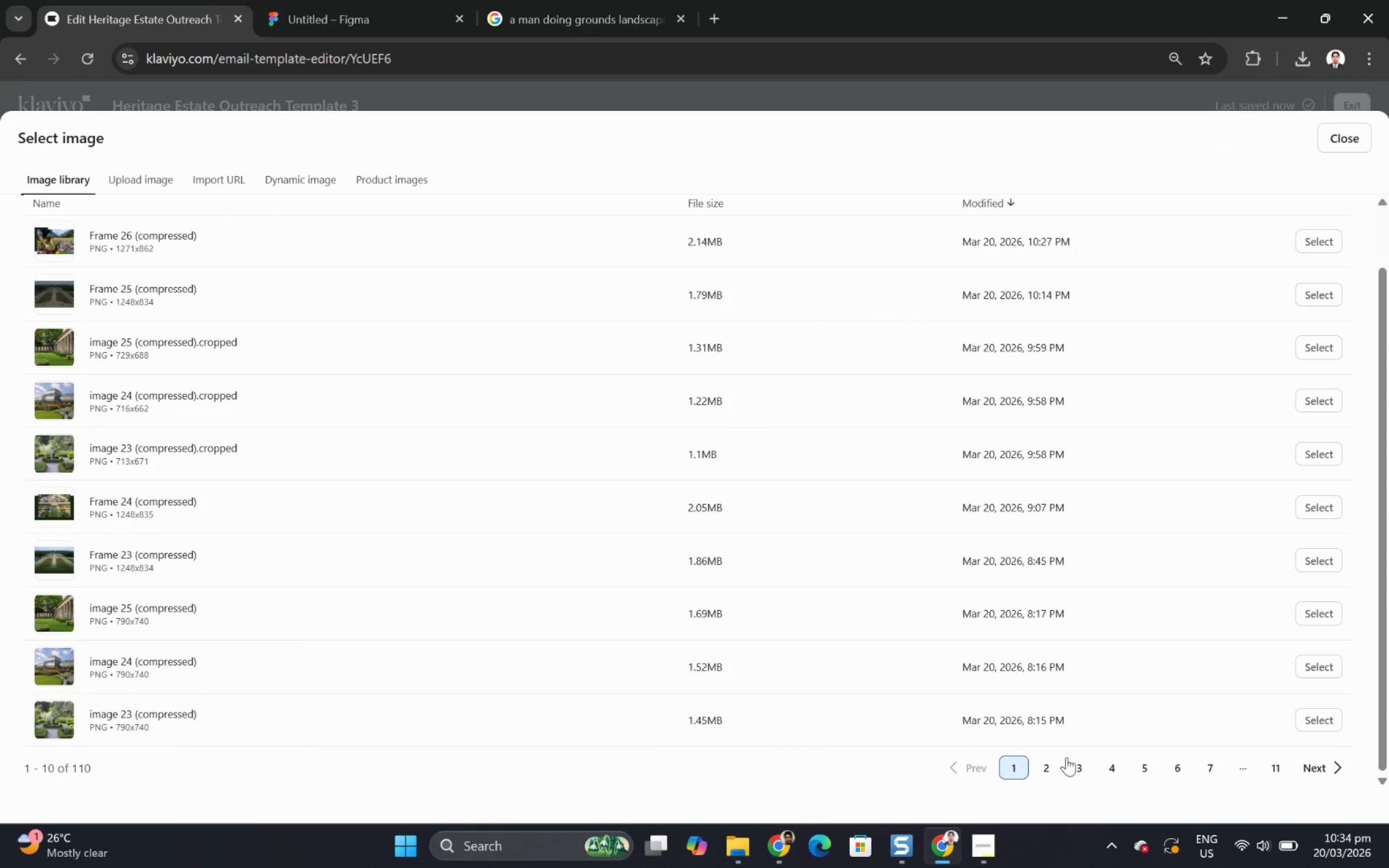 
left_click([1049, 763])
 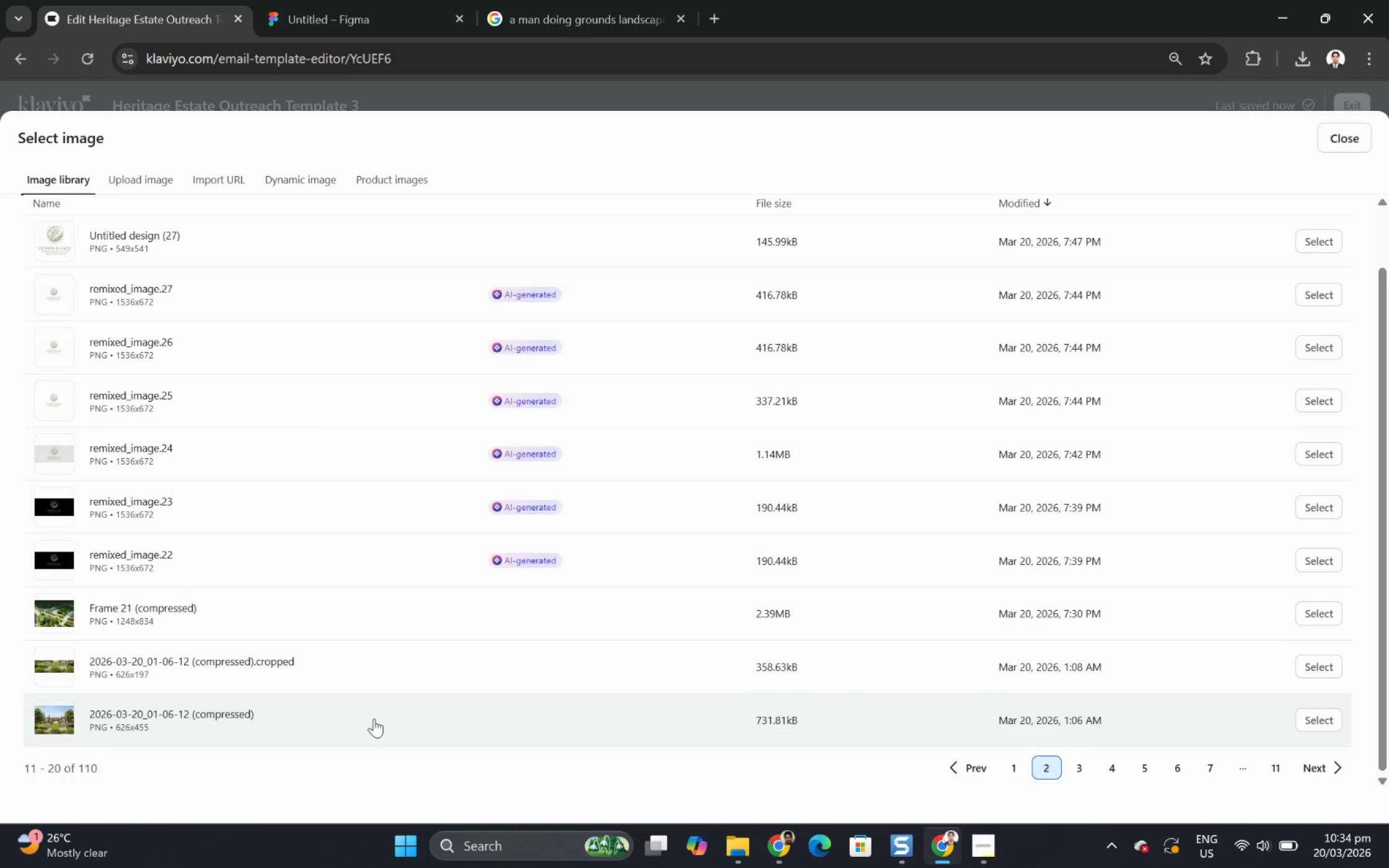 
wait(12.69)
 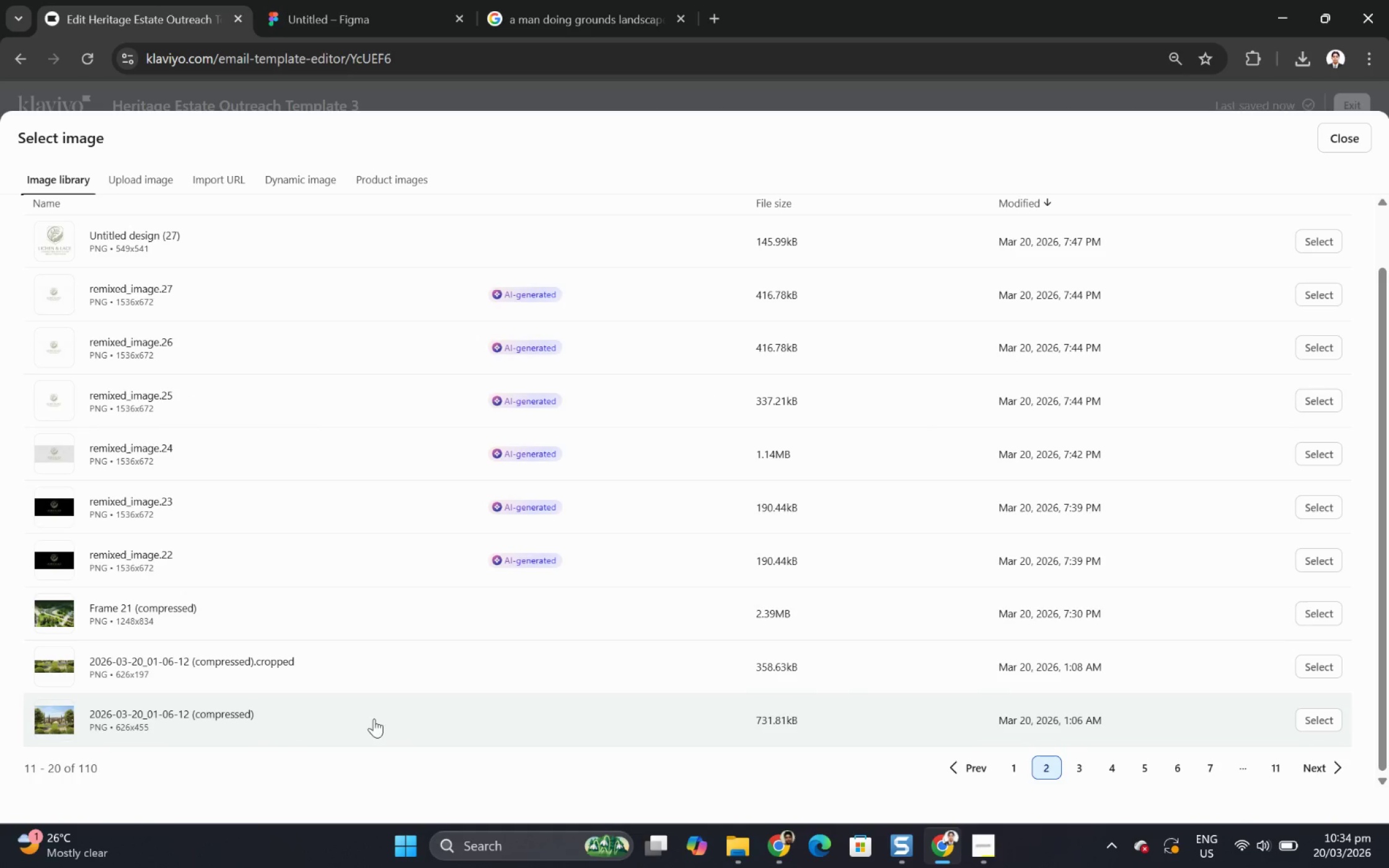 
left_click([1118, 672])
 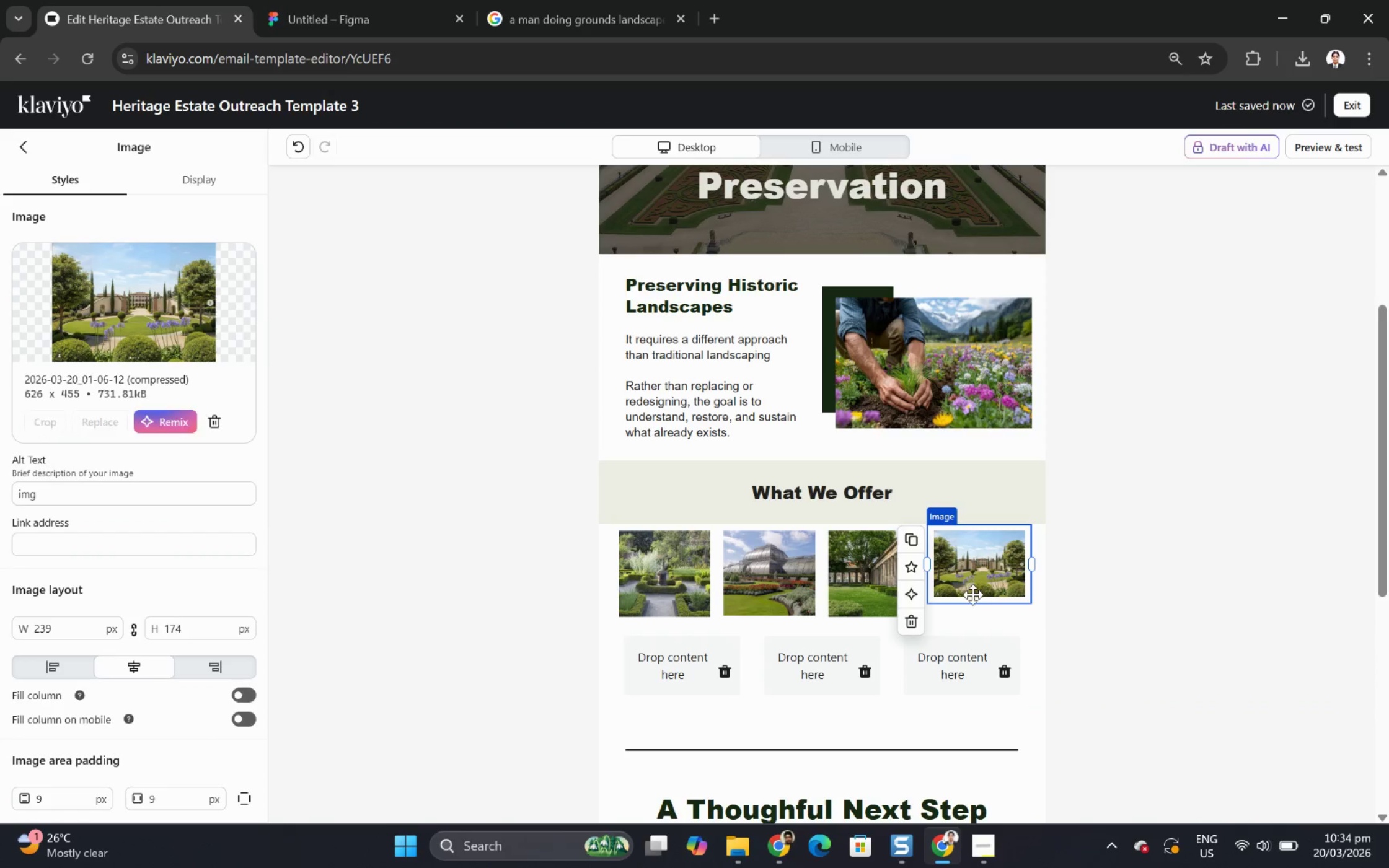 
wait(5.89)
 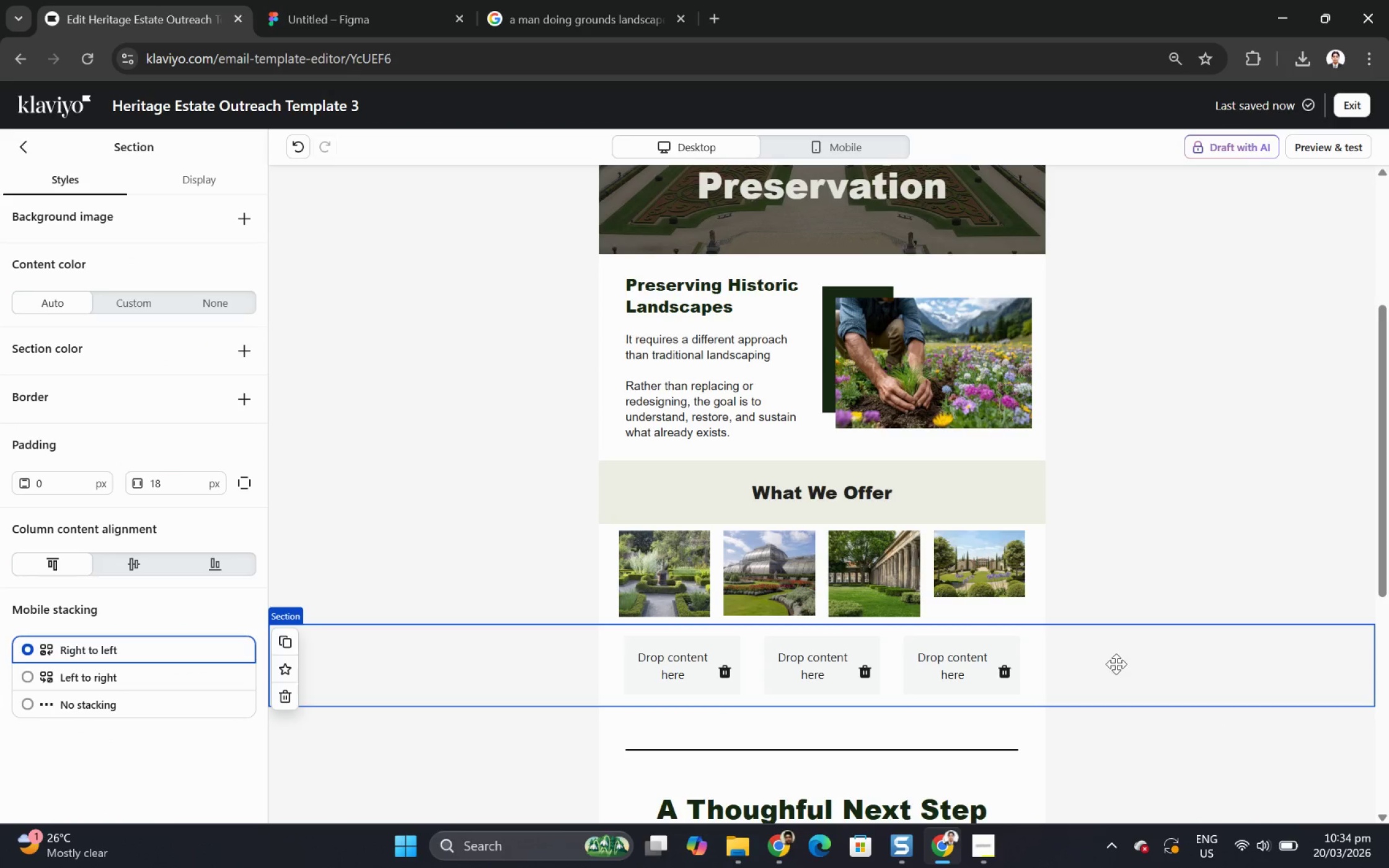 
left_click_drag(start_coordinate=[927, 560], to_coordinate=[895, 559])
 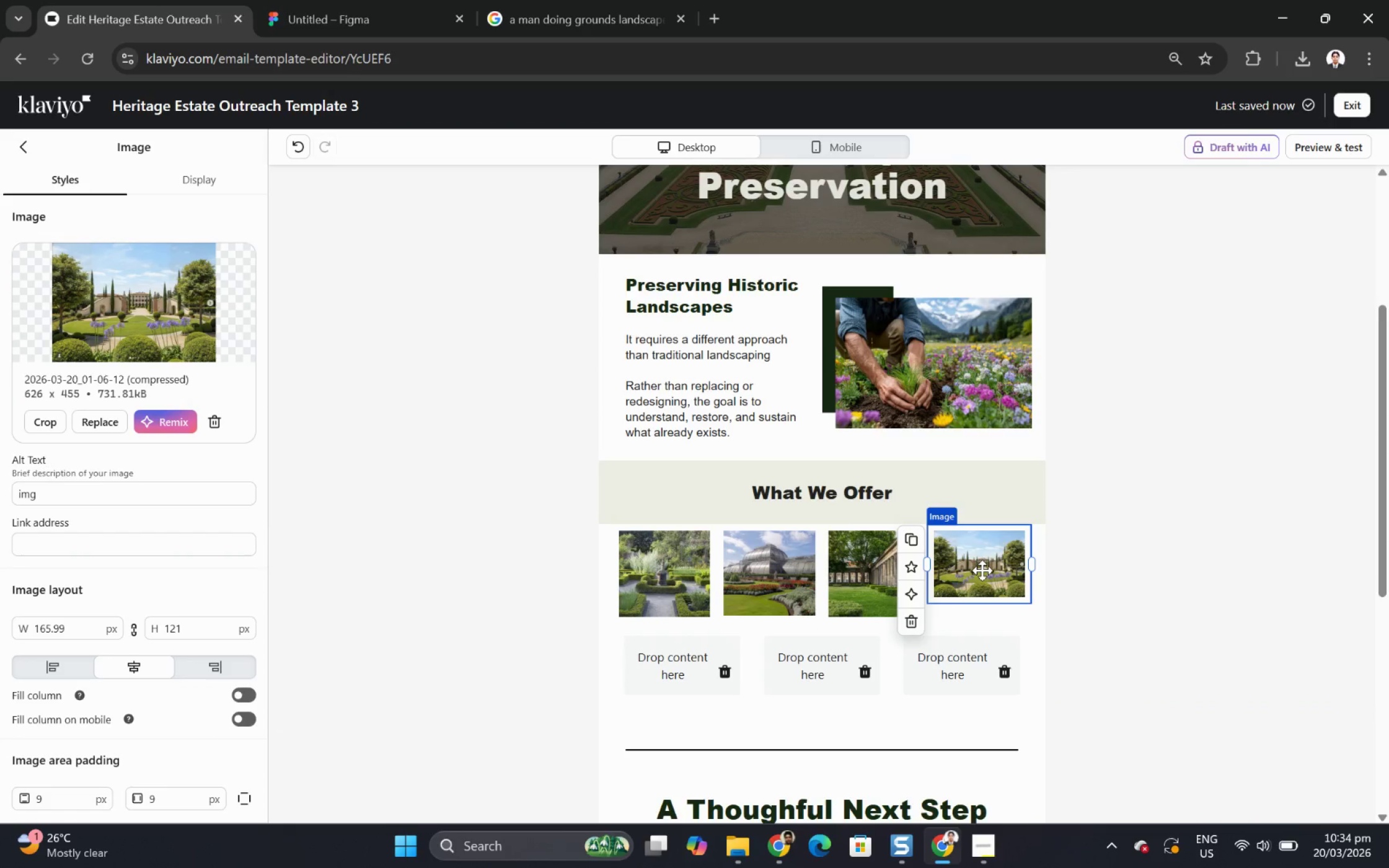 
left_click([982, 570])
 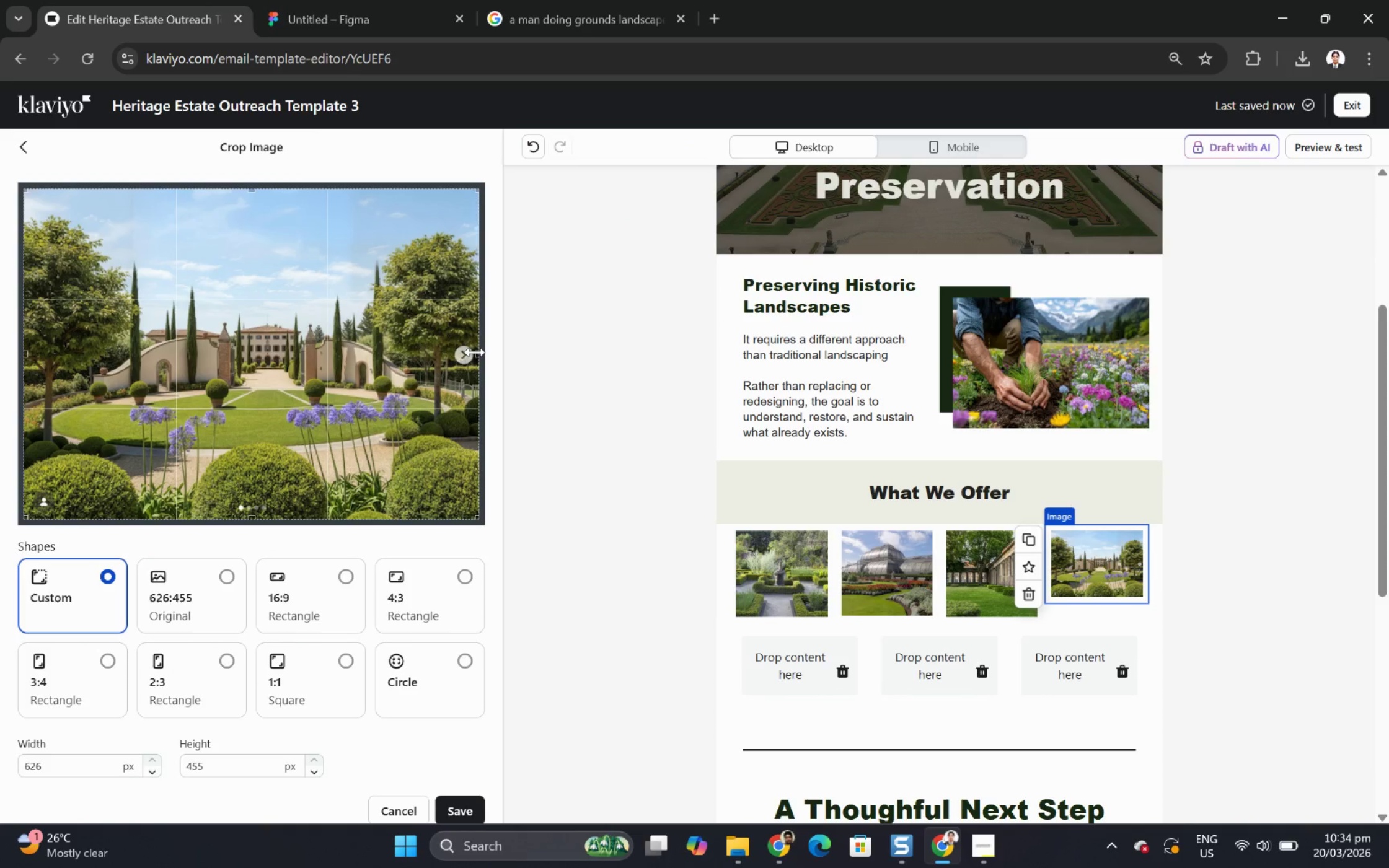 
left_click_drag(start_coordinate=[474, 353], to_coordinate=[439, 353])
 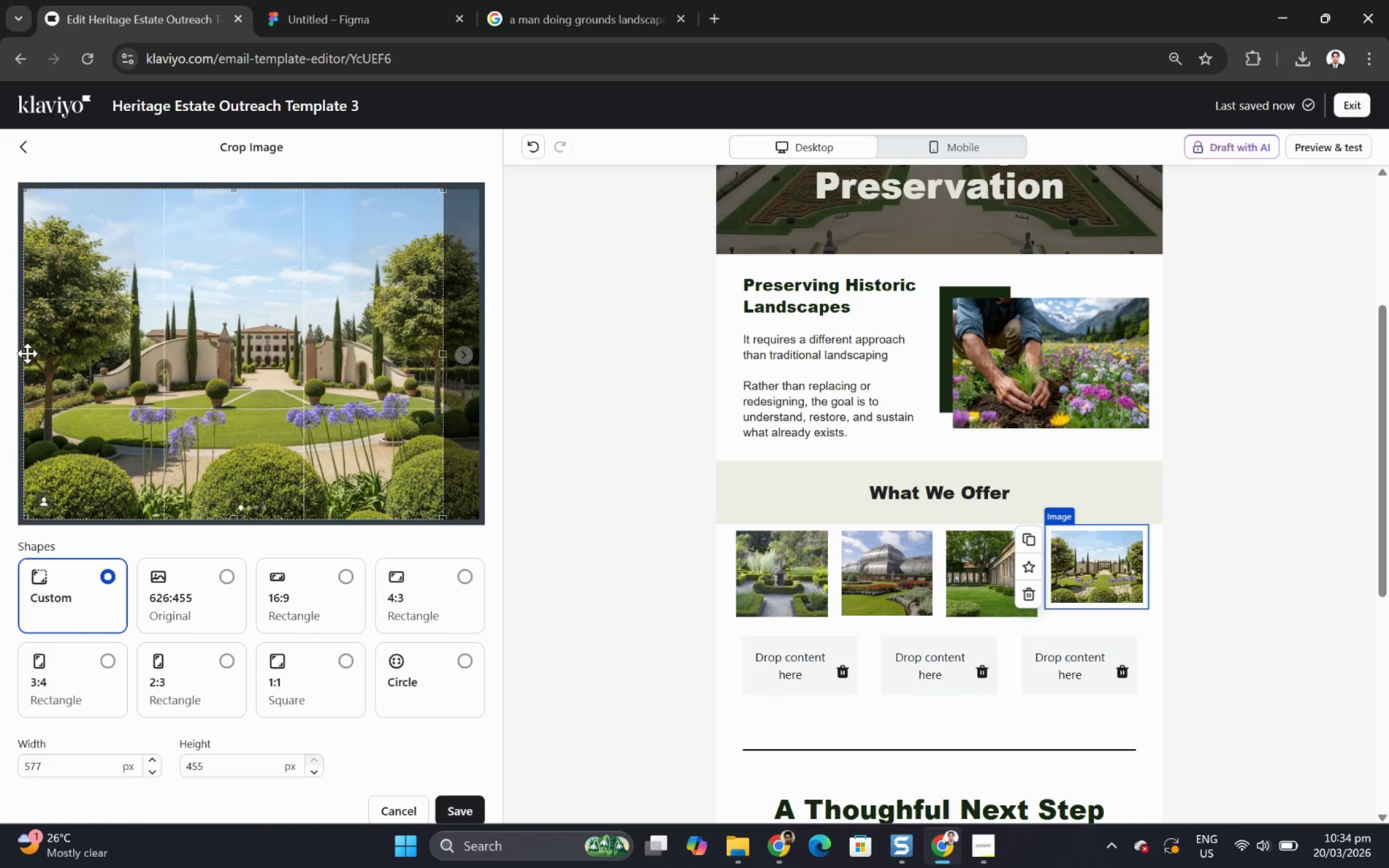 
left_click_drag(start_coordinate=[25, 353], to_coordinate=[82, 351])
 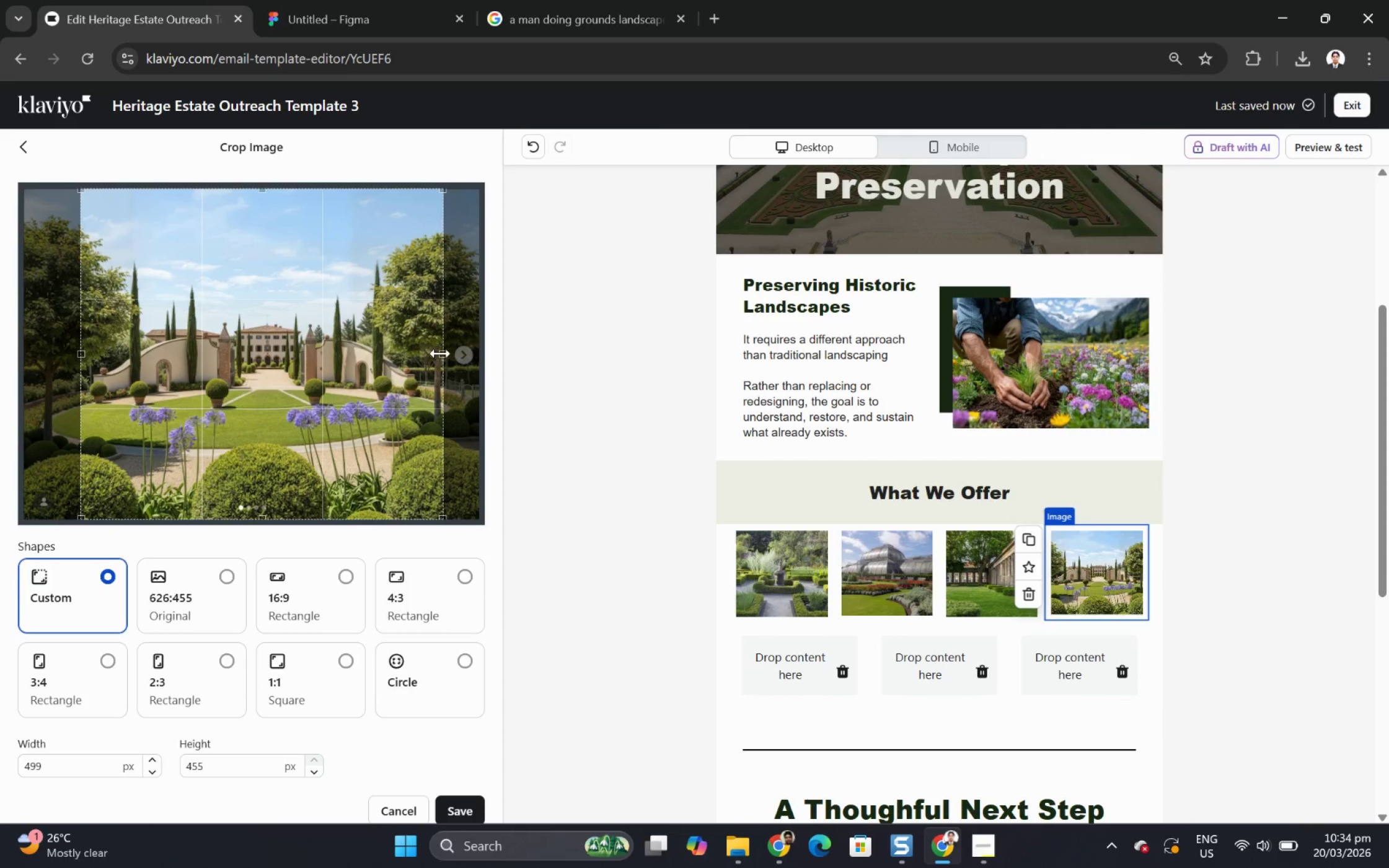 
left_click_drag(start_coordinate=[440, 353], to_coordinate=[423, 355])
 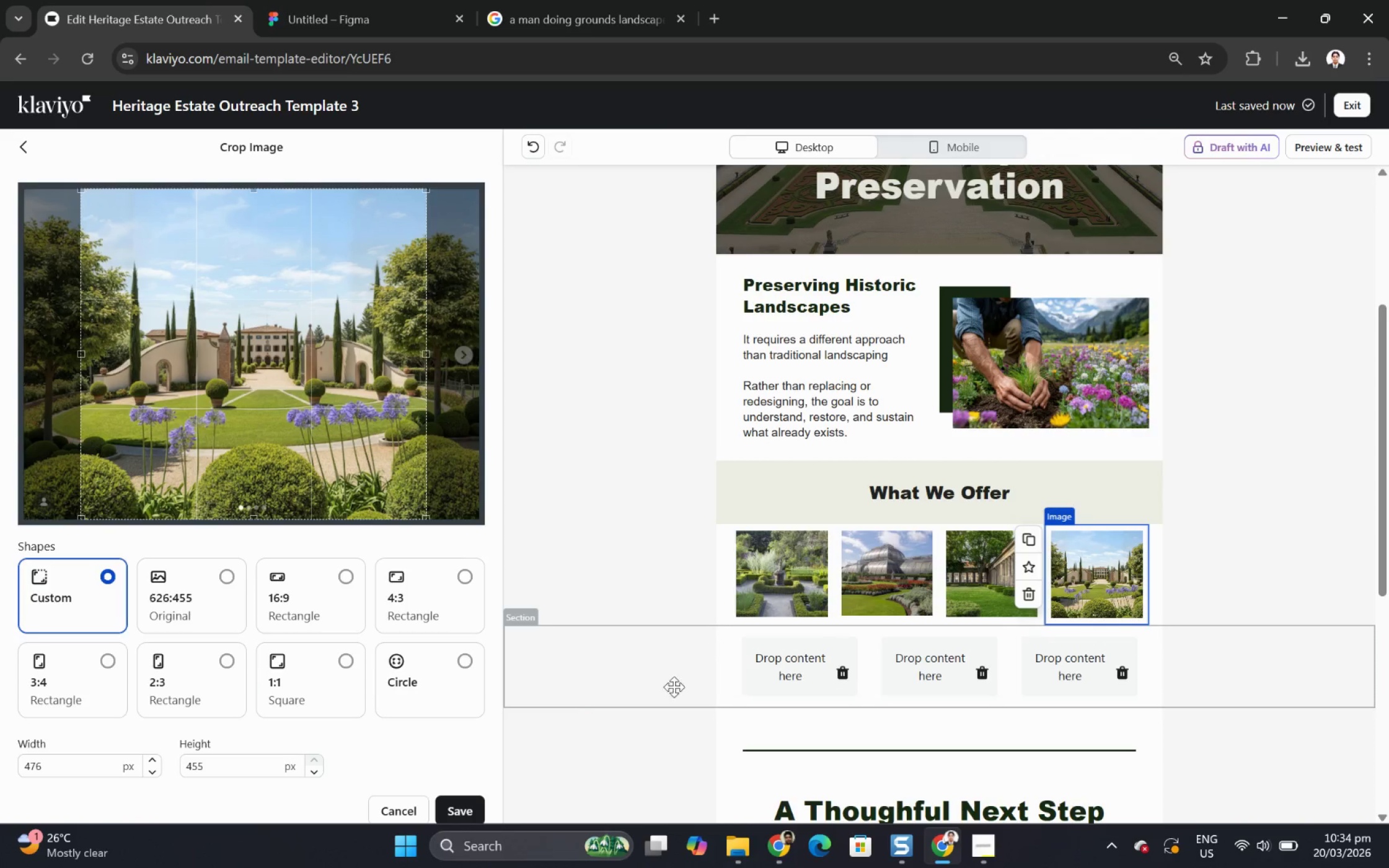 
left_click([470, 804])
 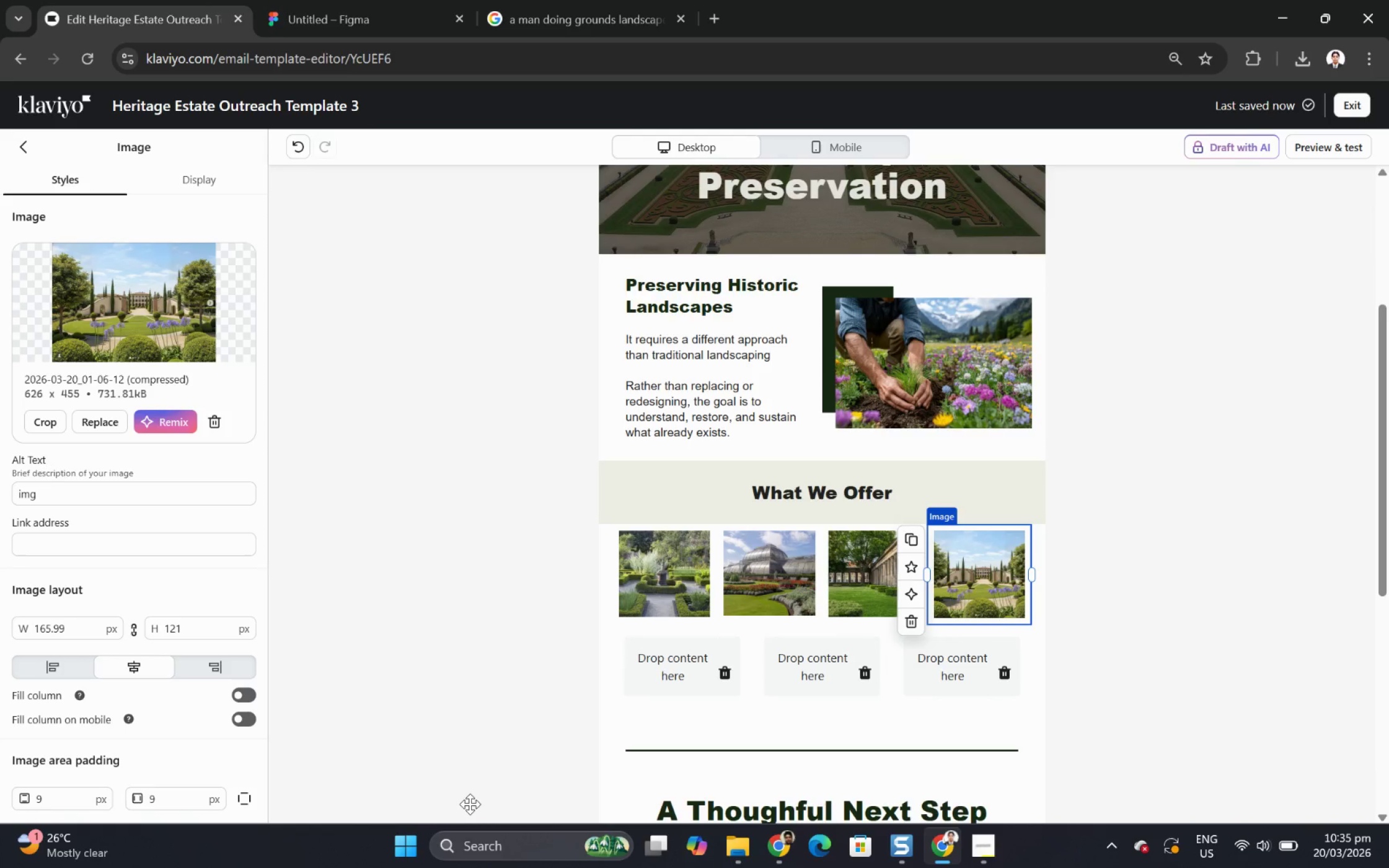 
wait(13.42)
 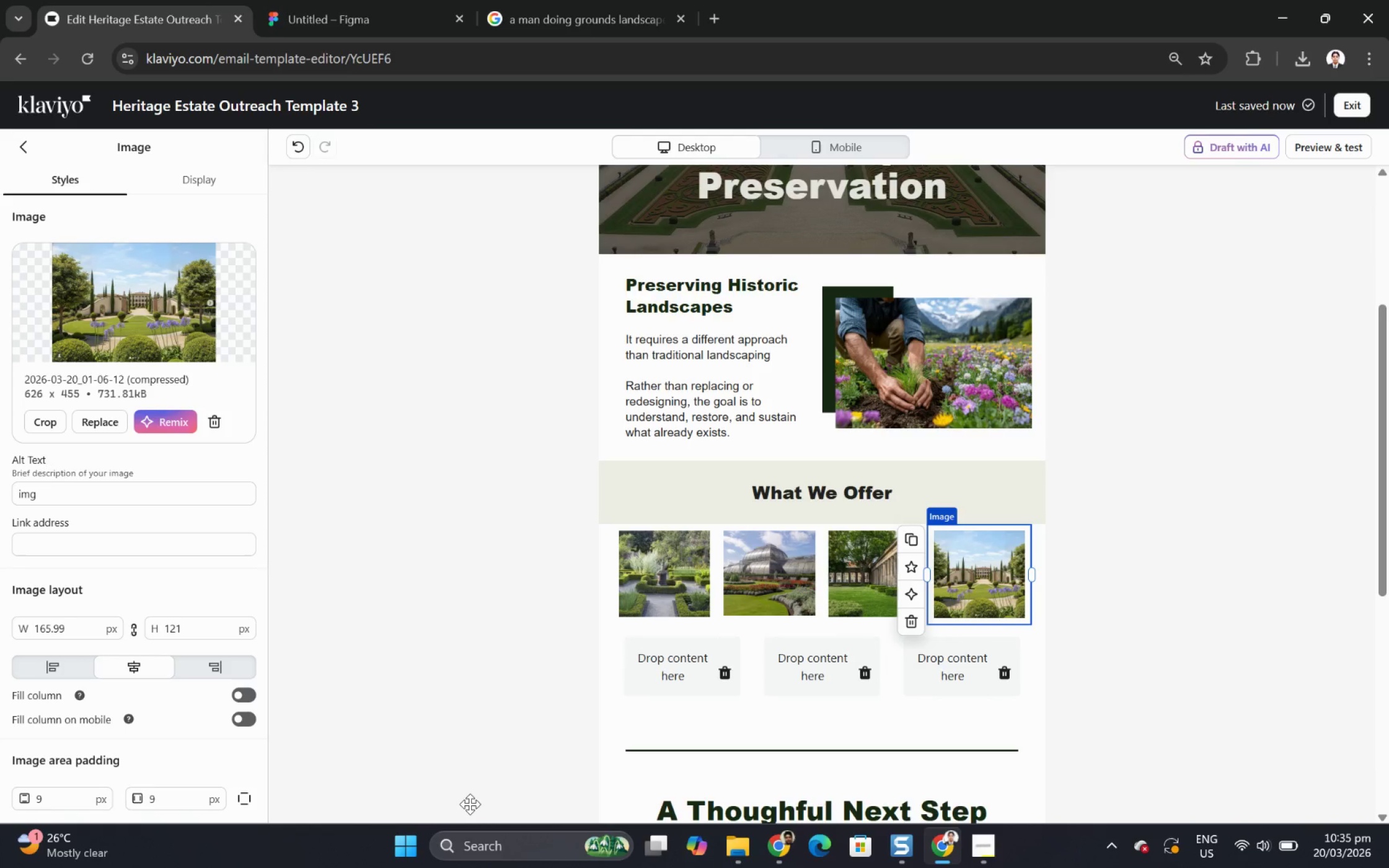 
left_click([1217, 607])
 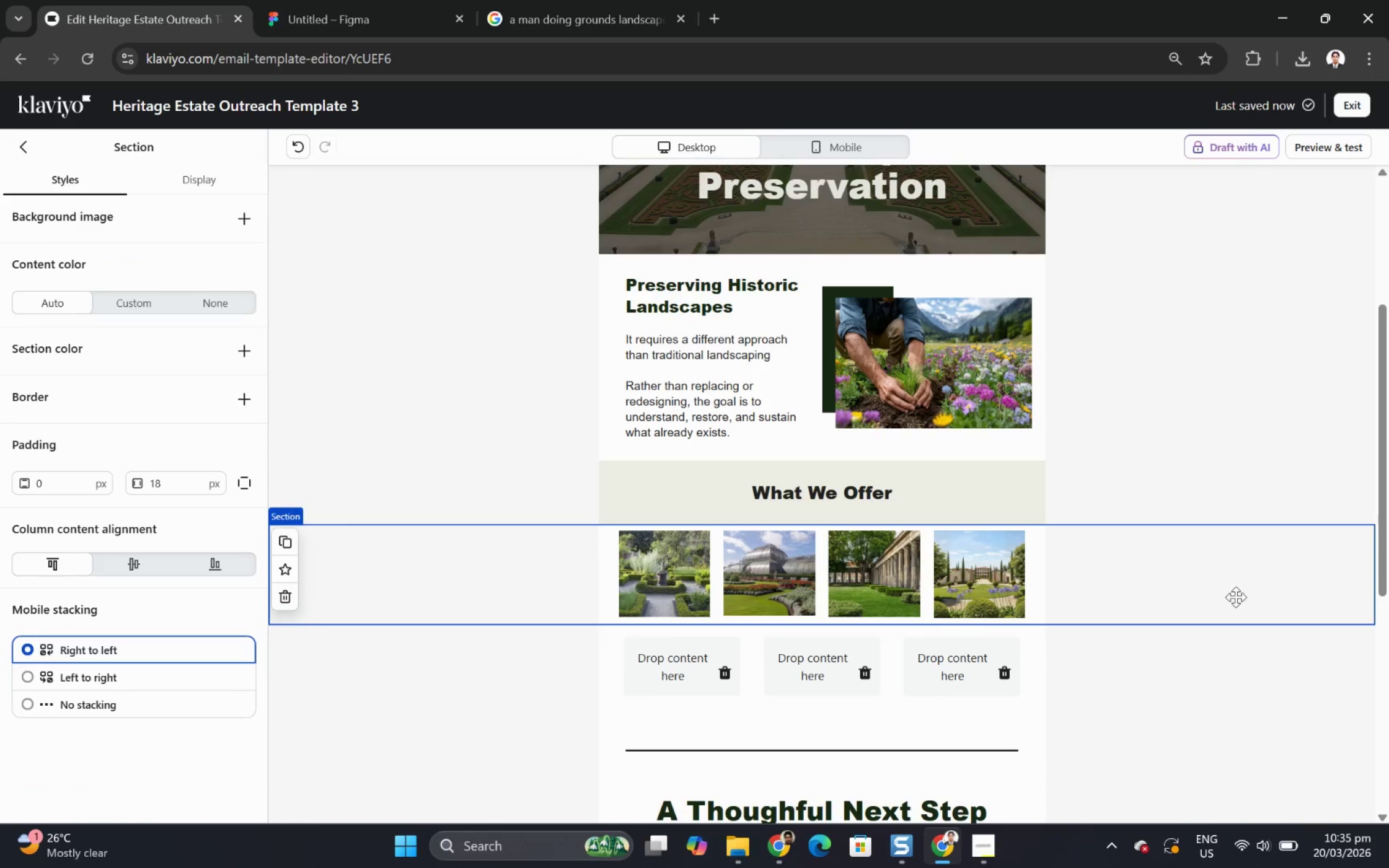 
scroll: coordinate [1245, 592], scroll_direction: down, amount: 2.0
 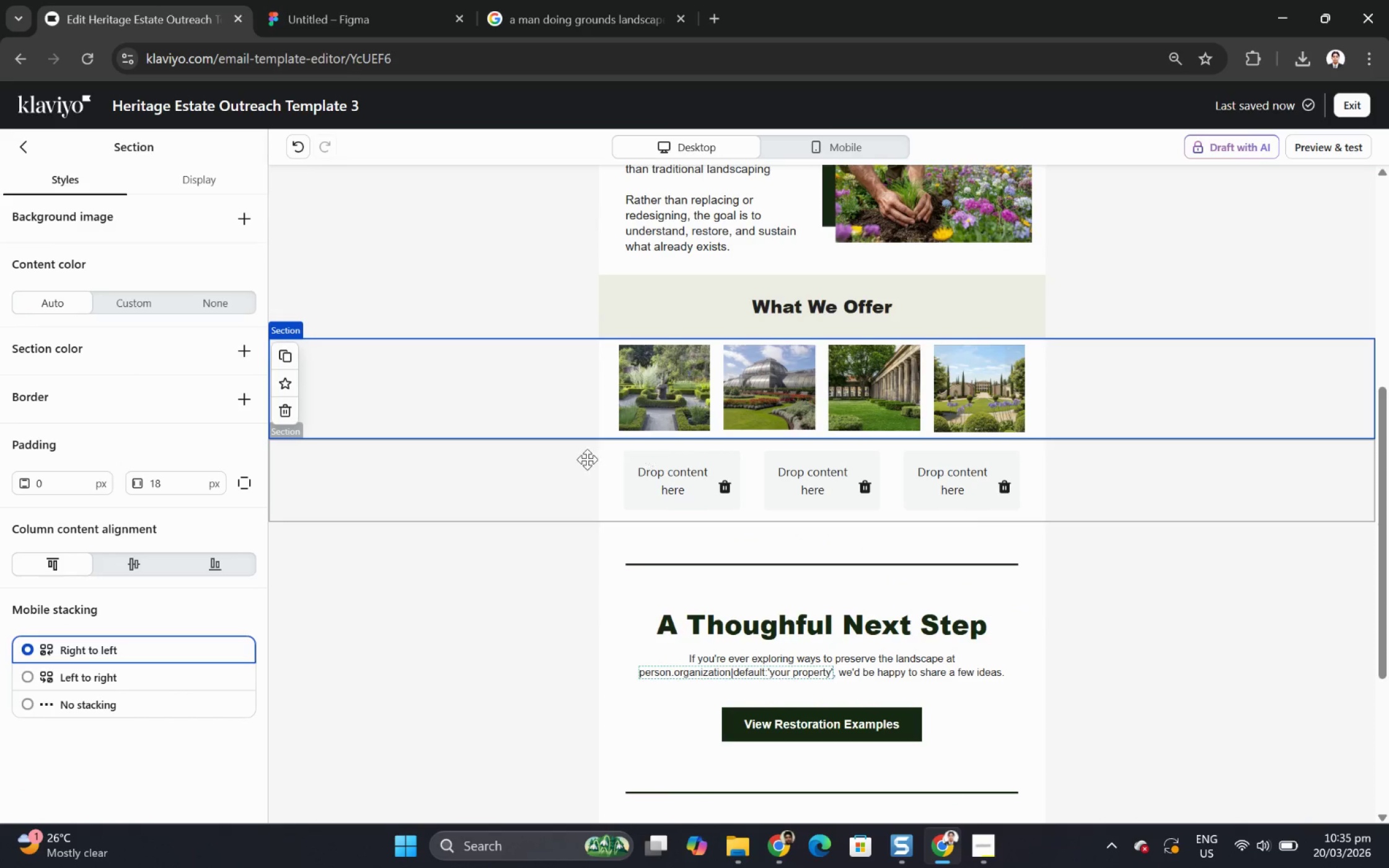 
left_click([587, 459])
 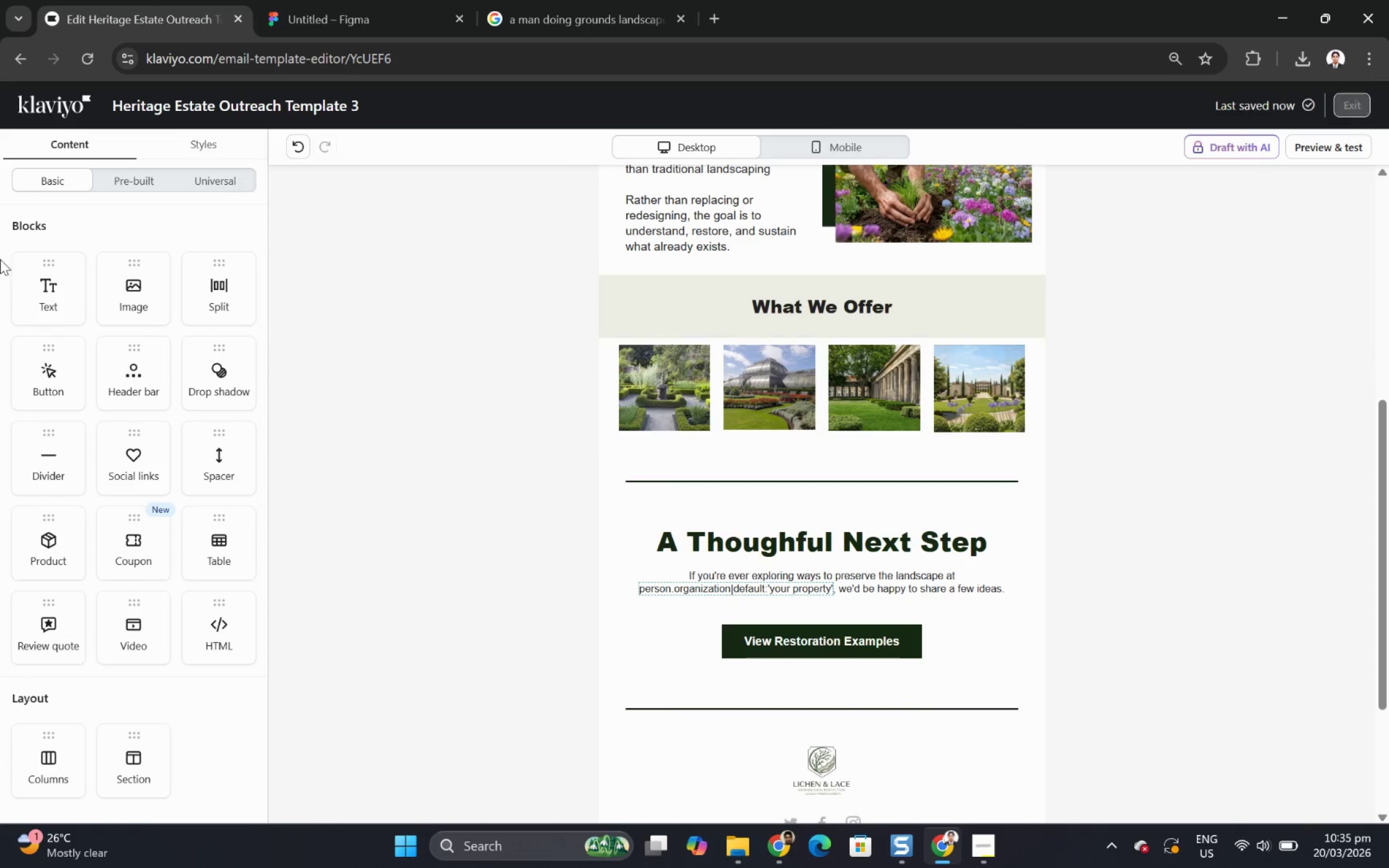 
left_click_drag(start_coordinate=[48, 270], to_coordinate=[665, 416])
 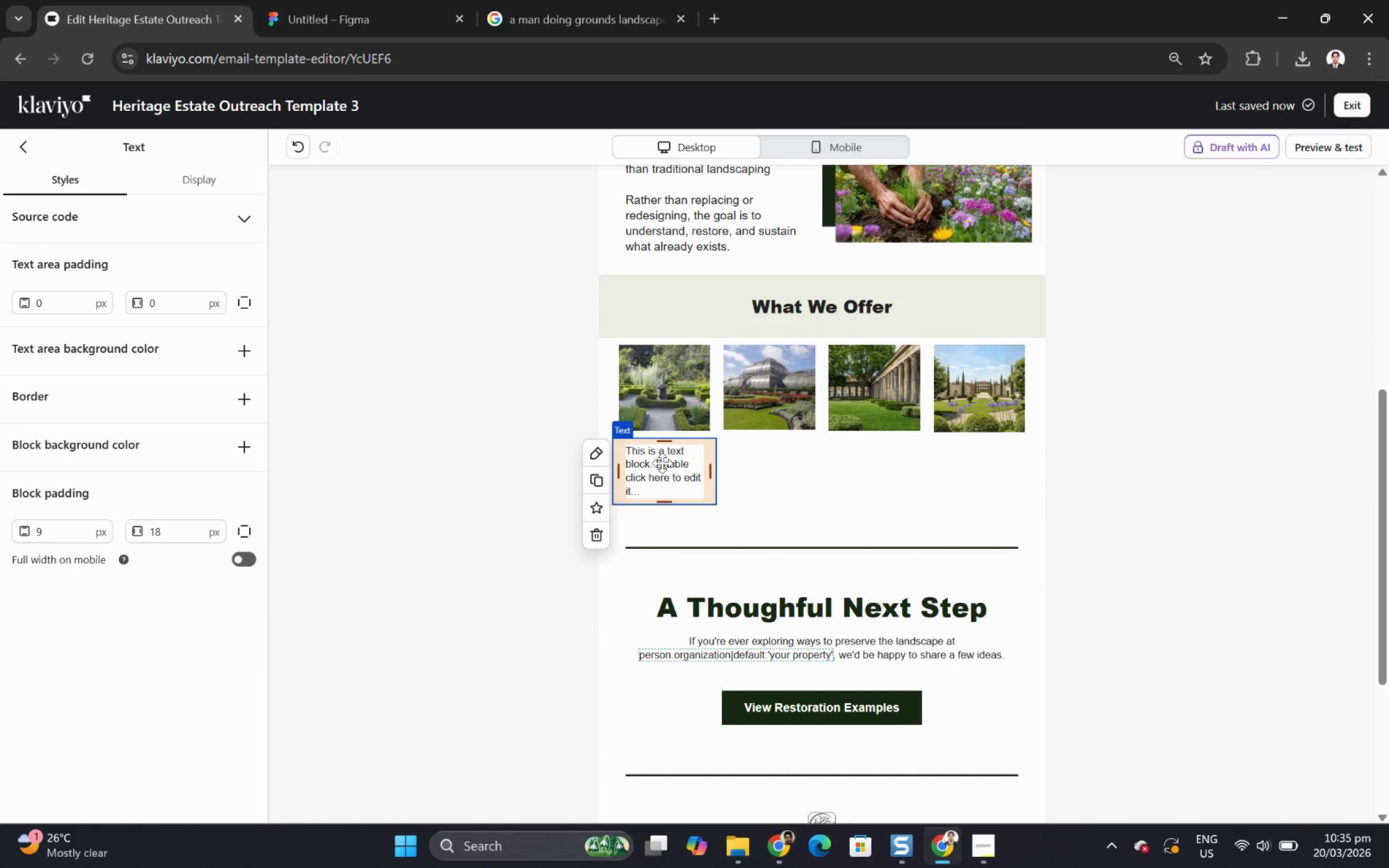 
double_click([661, 463])
 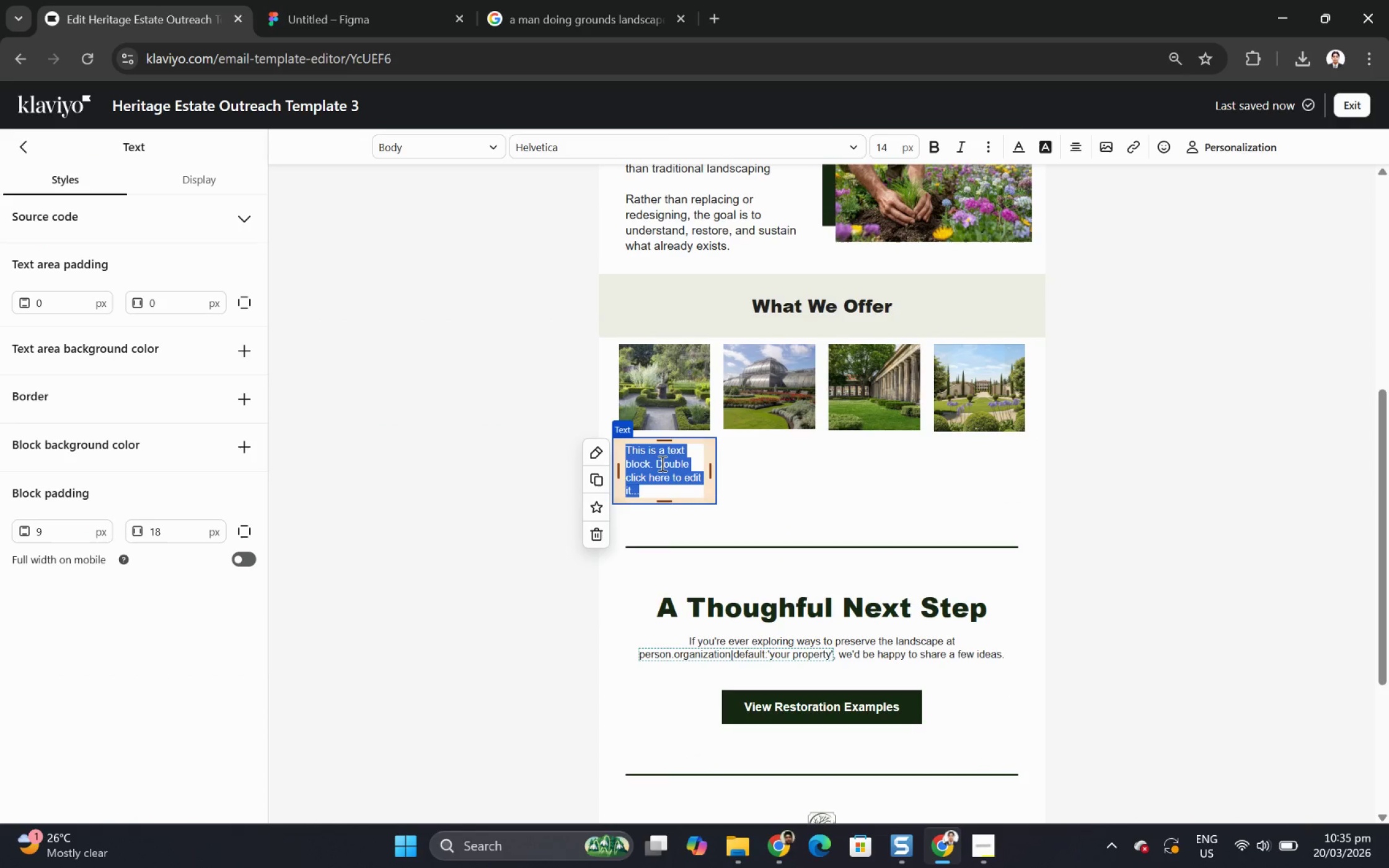 
wait(29.3)
 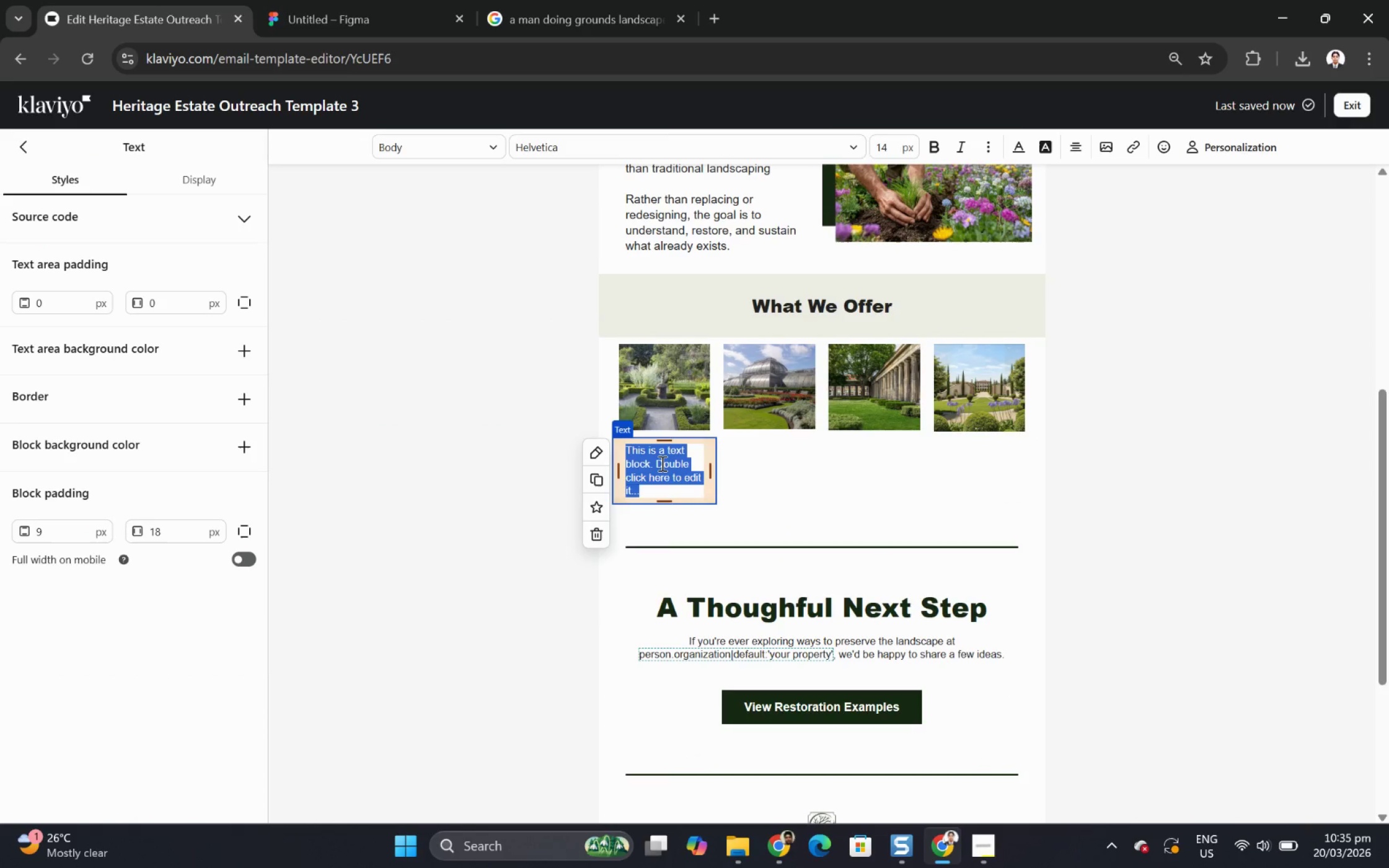 
hold_key(key=CapsLock, duration=0.8)
 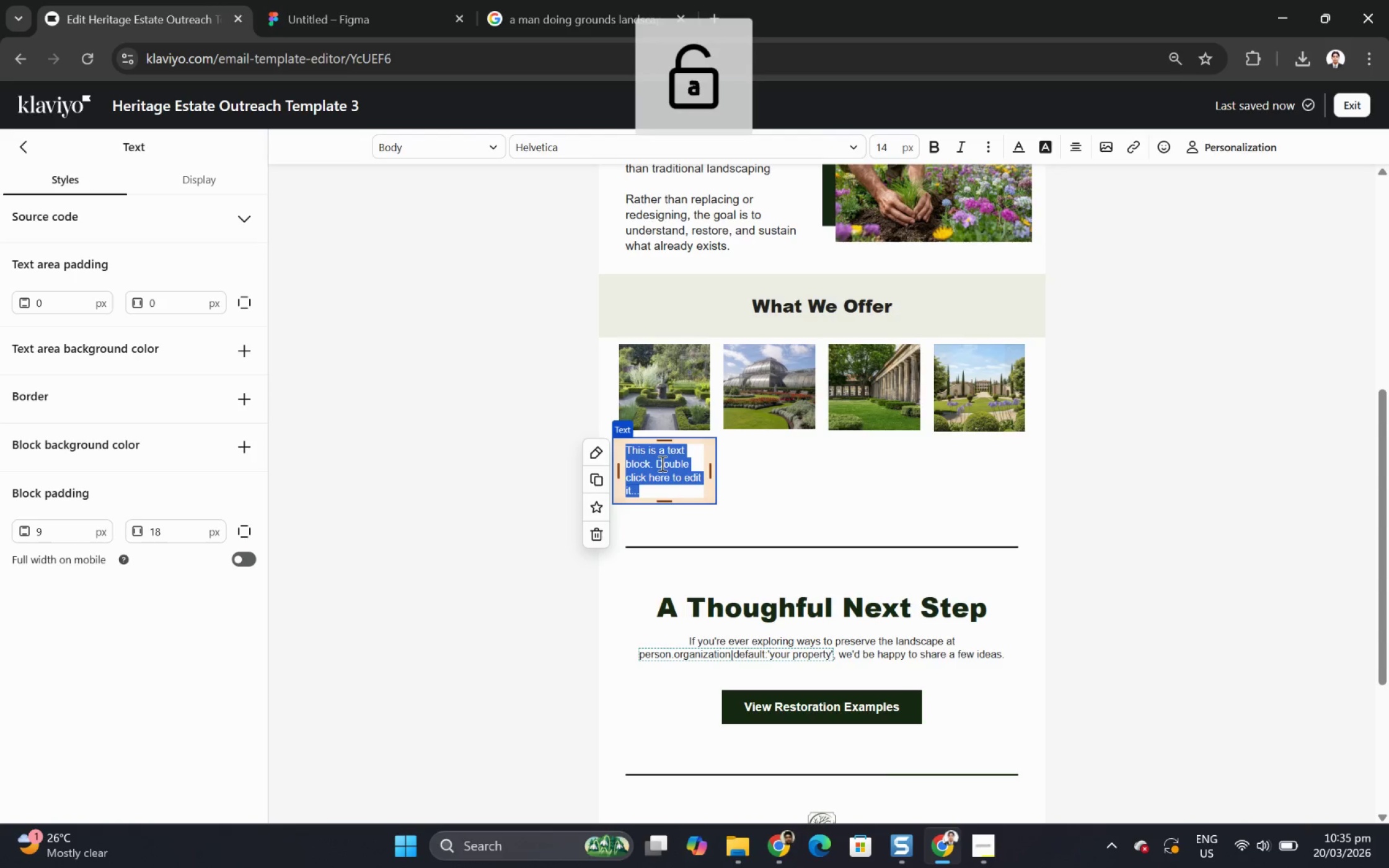 
type(Res)
 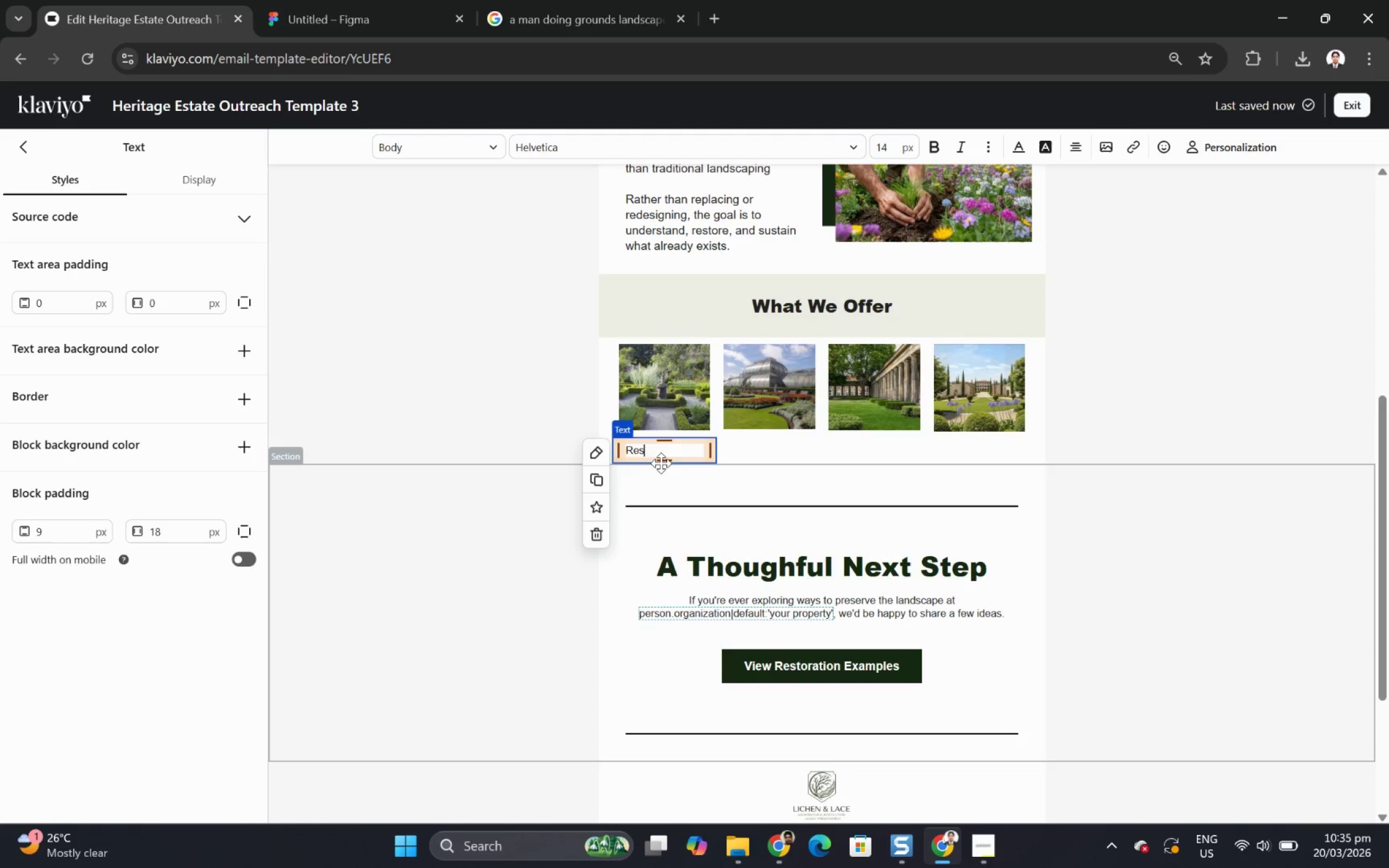 
type(toration of Original Planting Schemes)
 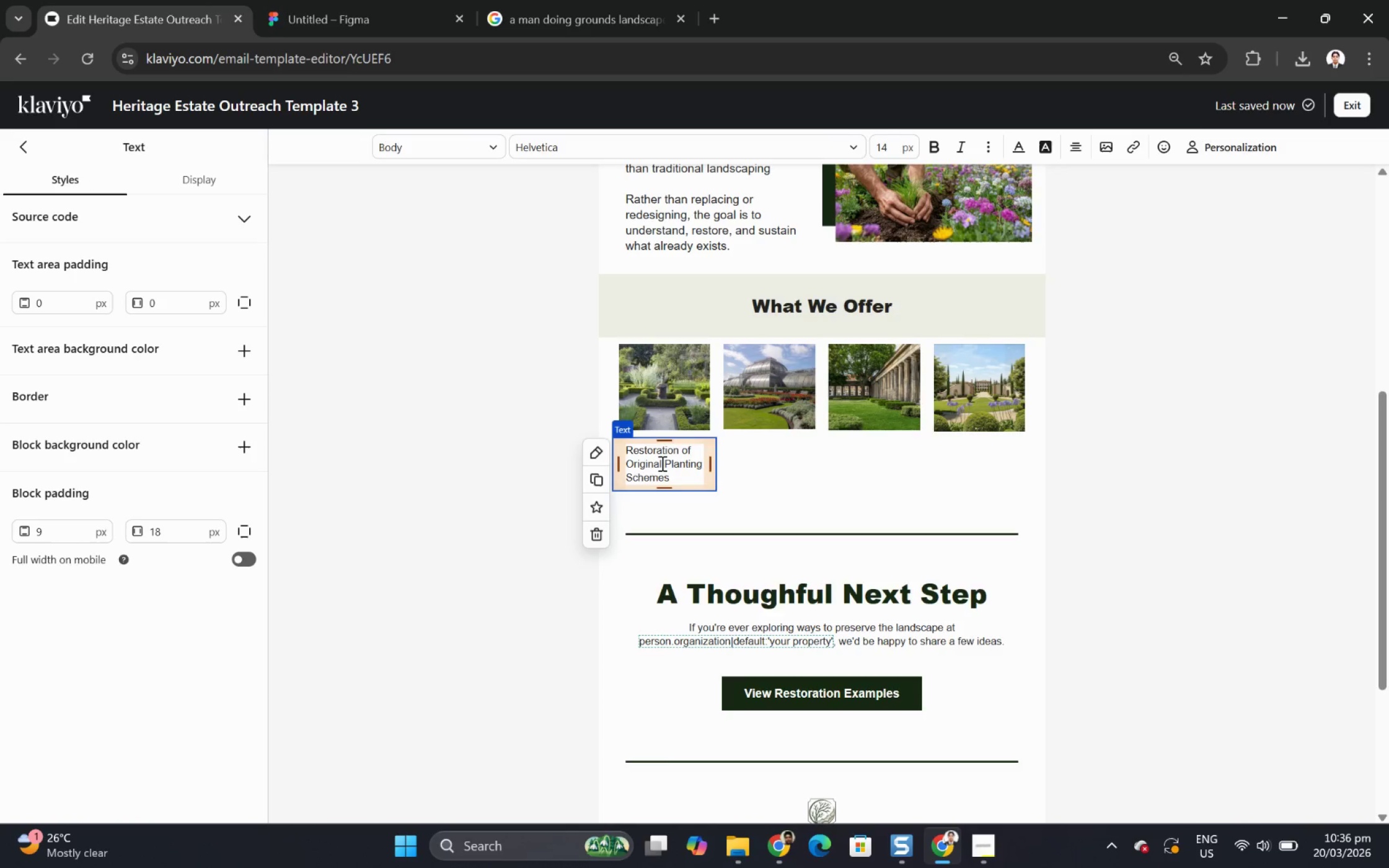 
key(Control+A)
 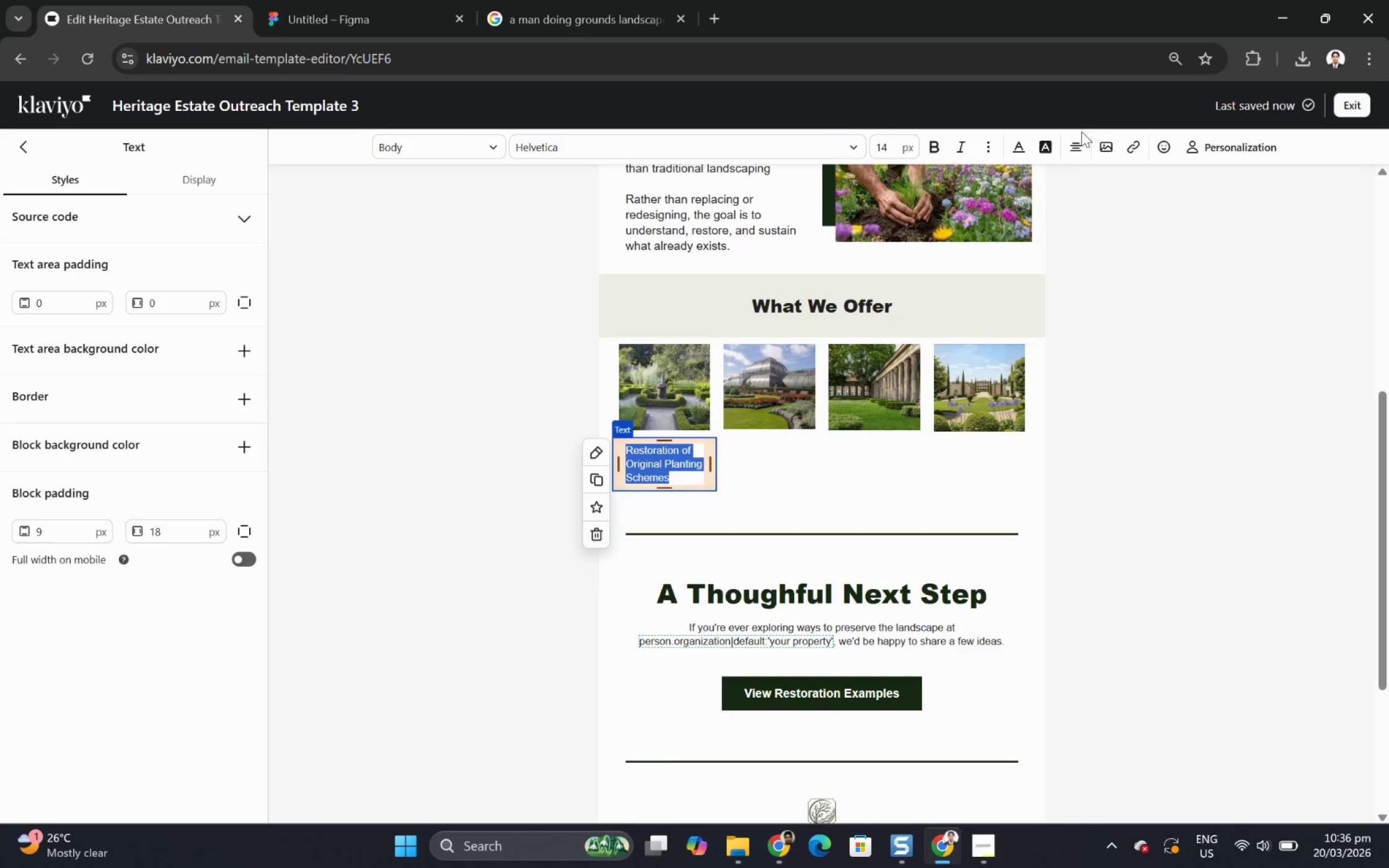 
left_click([1075, 142])
 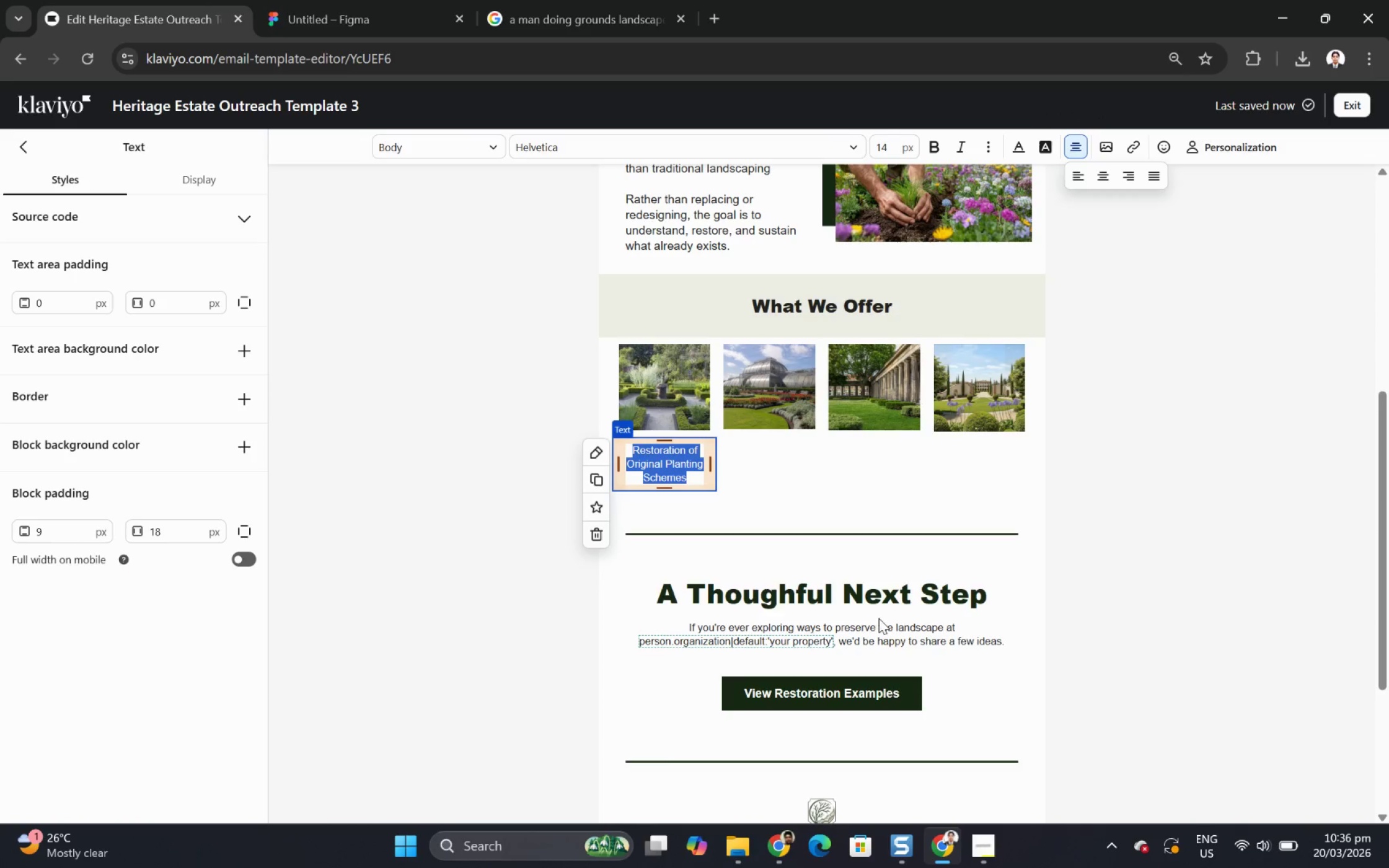 
left_click([864, 585])
 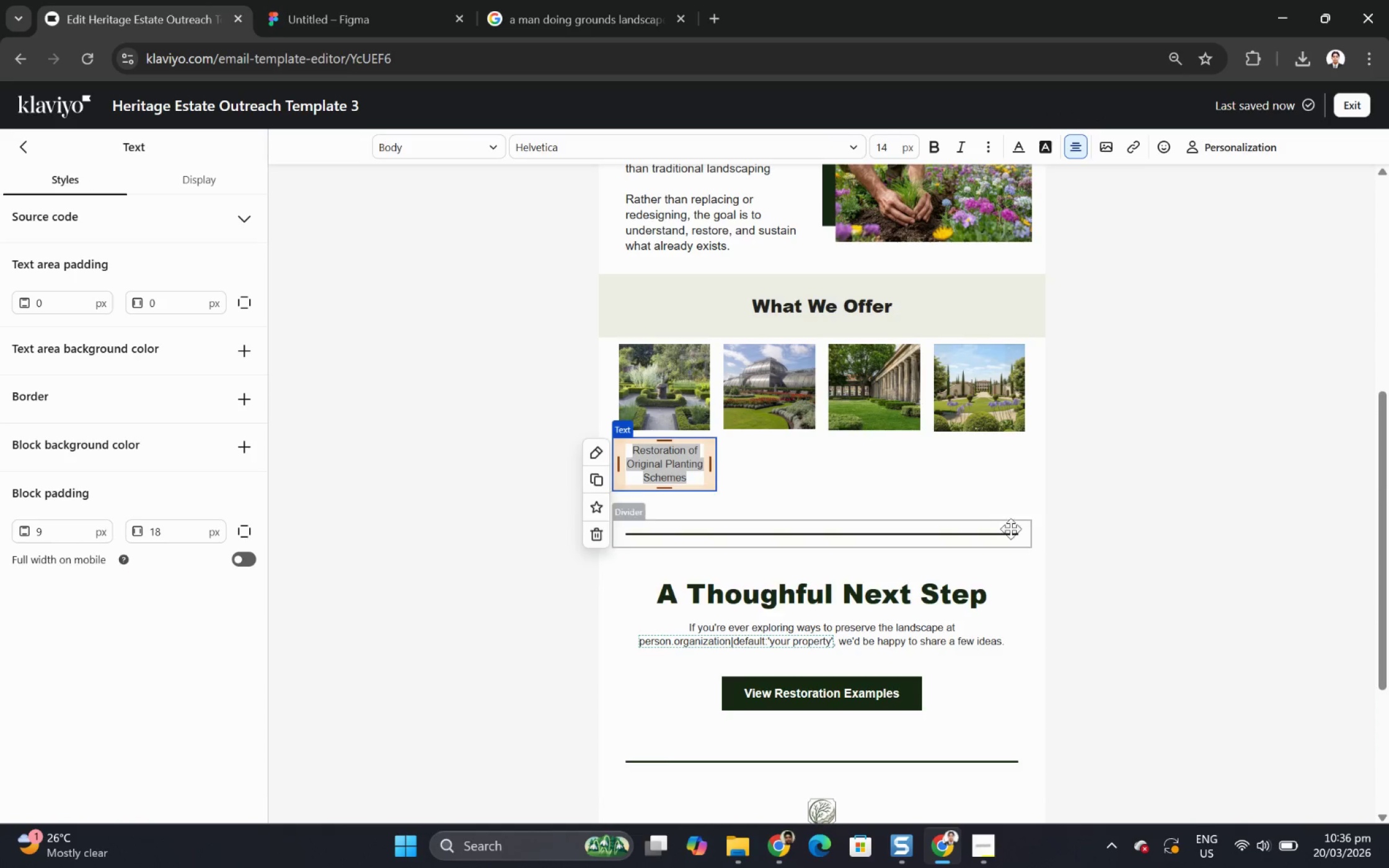 
left_click([995, 512])
 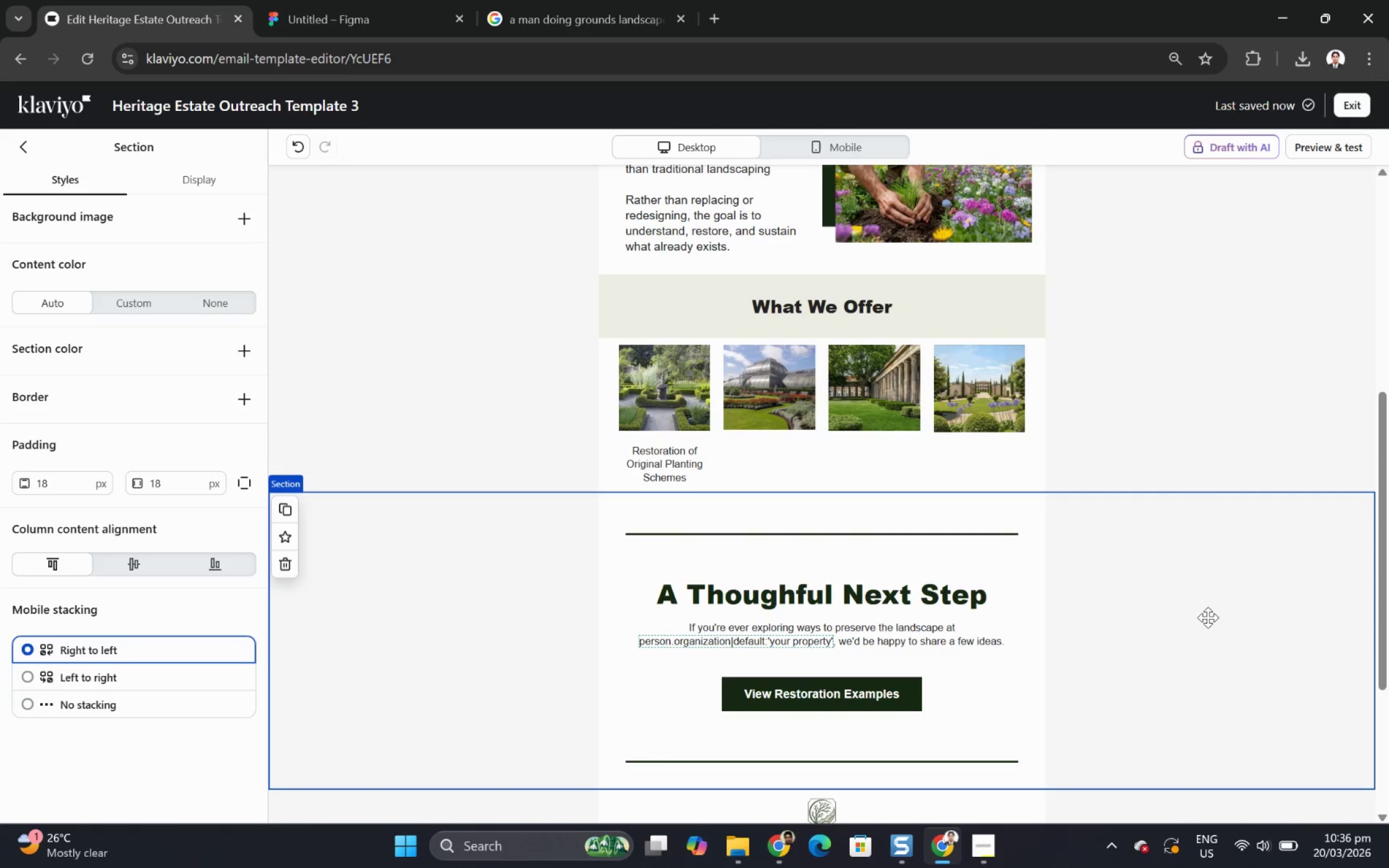 
scroll: coordinate [1212, 606], scroll_direction: up, amount: 2.0
 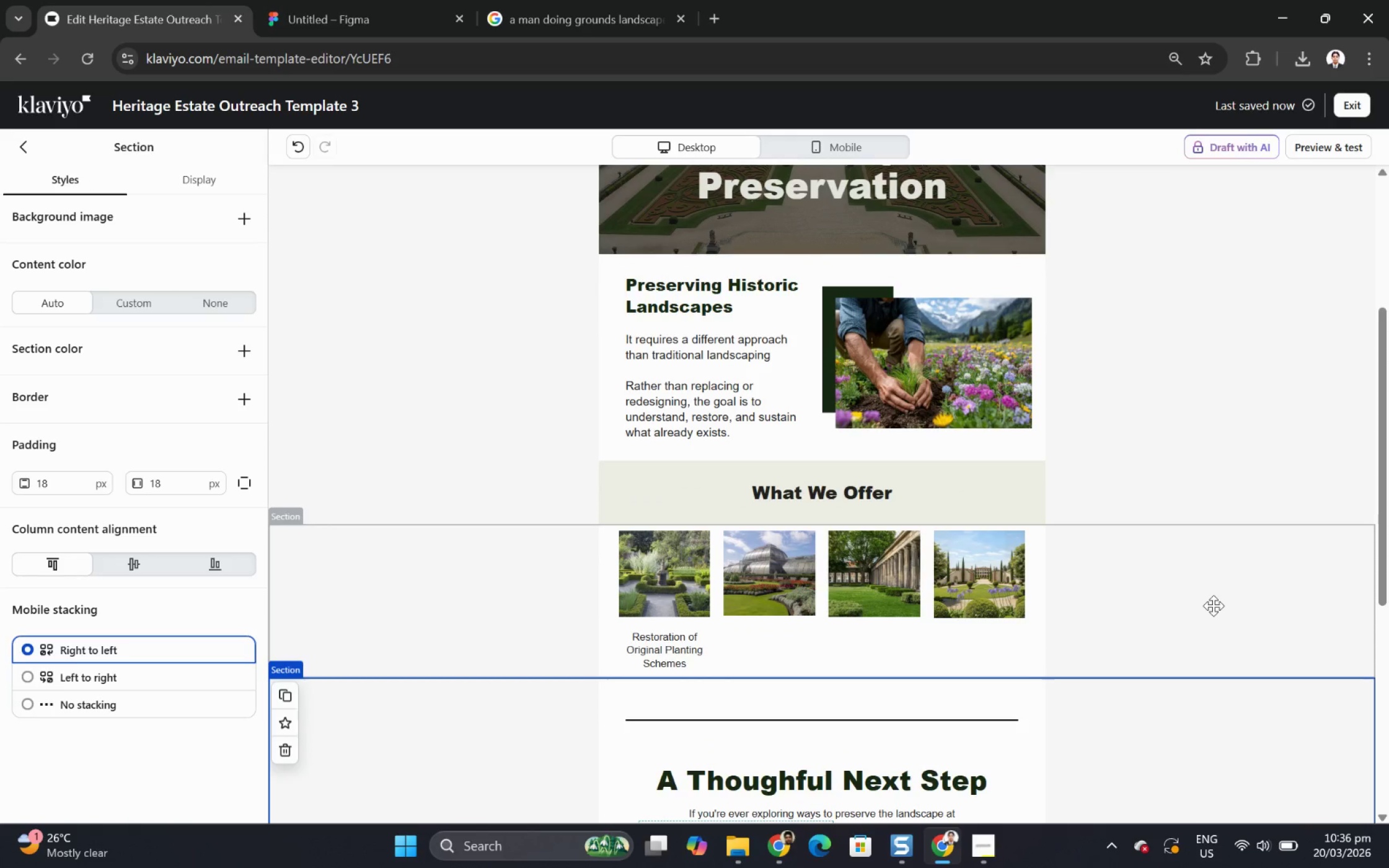 
wait(13.73)
 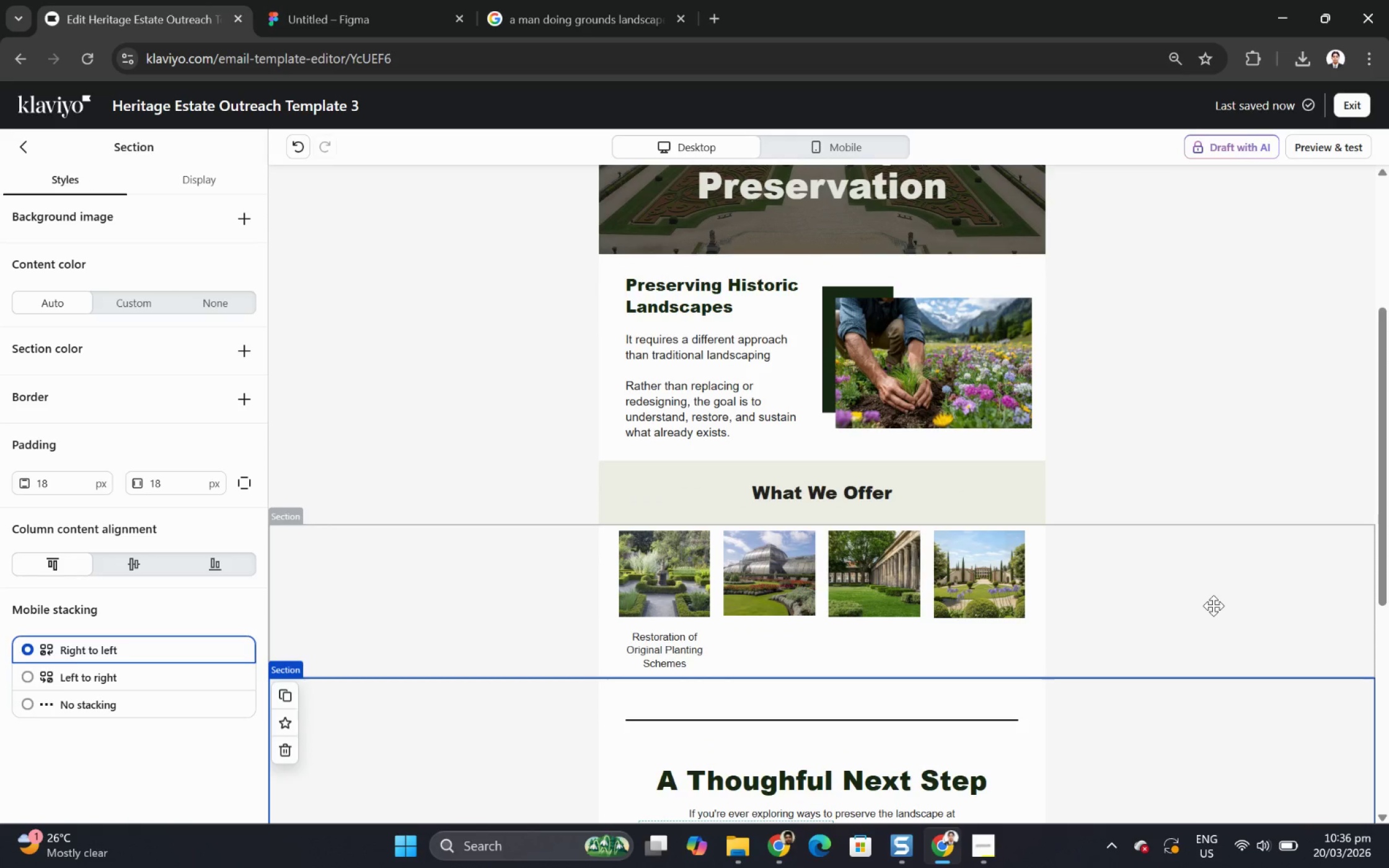 
left_click([503, 484])
 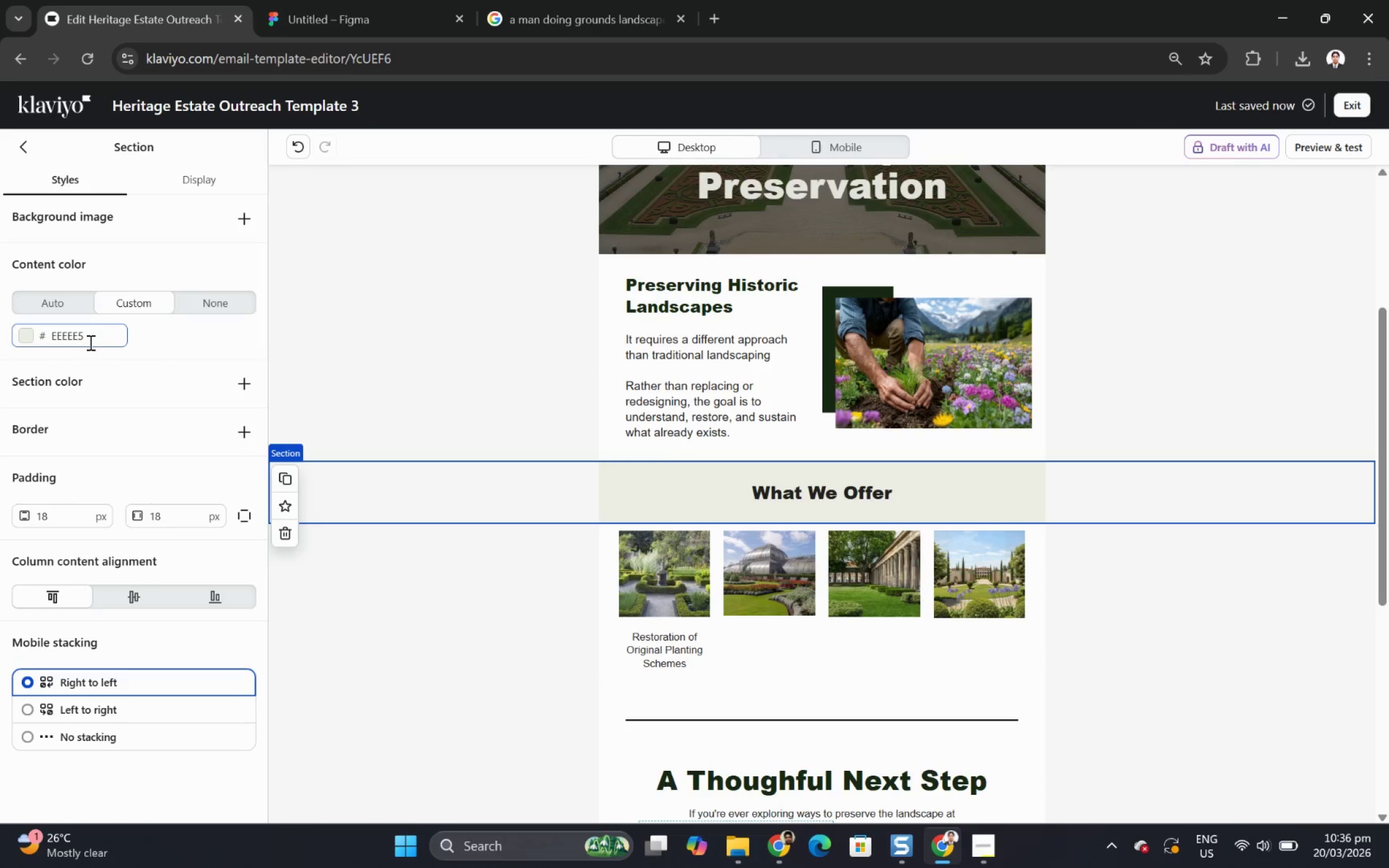 
double_click([89, 342])
 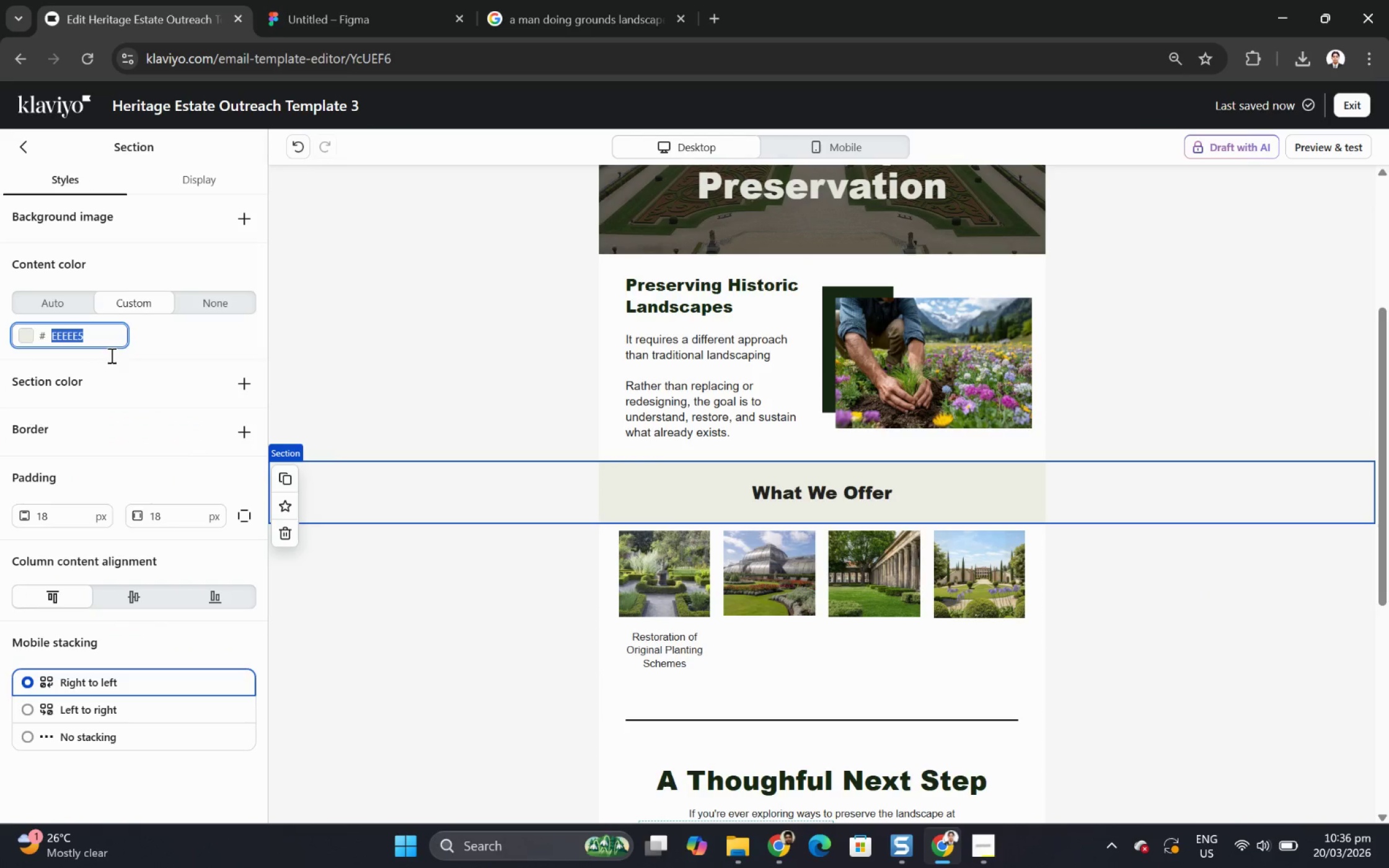 
key(Control+C)
 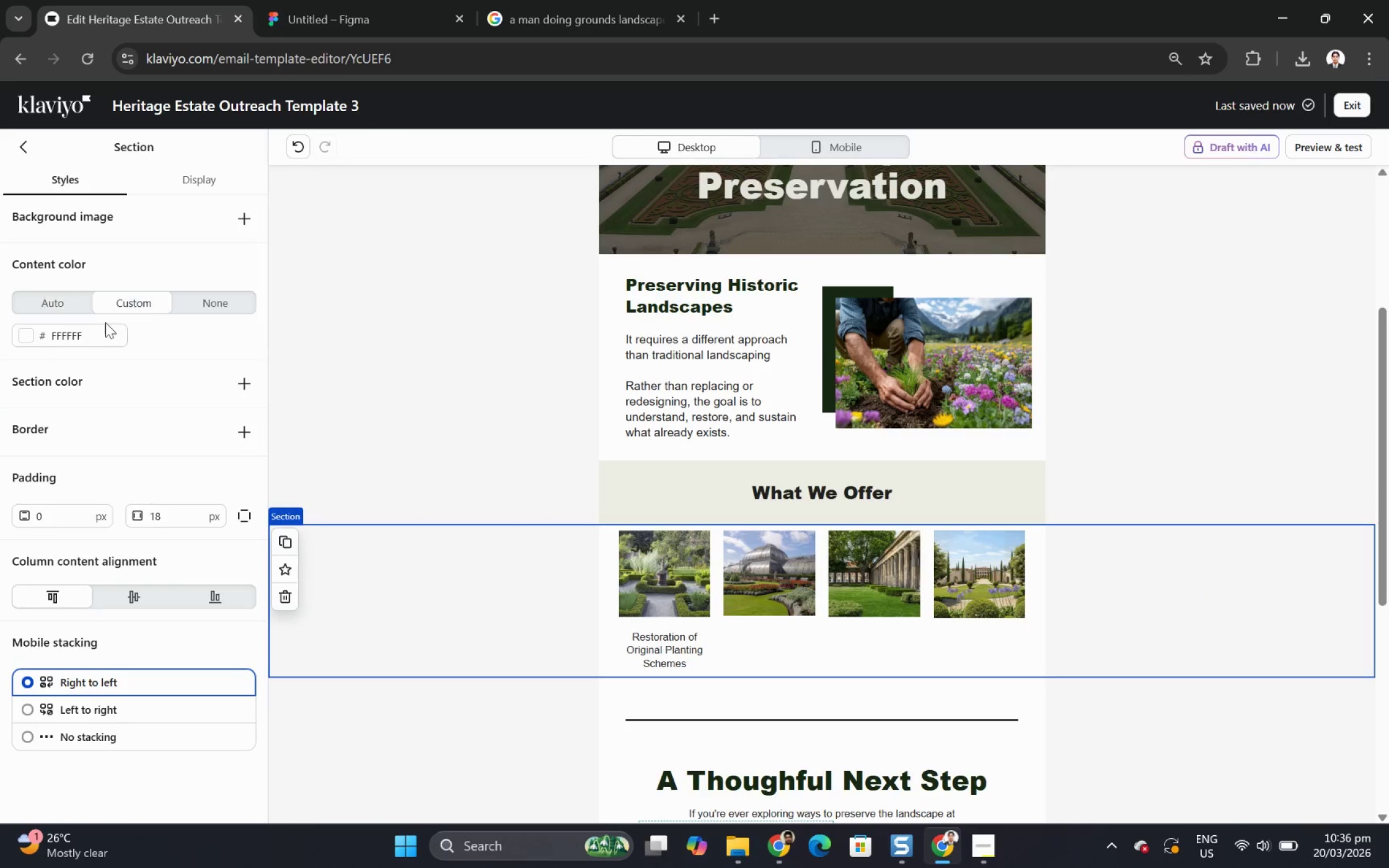 
double_click([99, 338])
 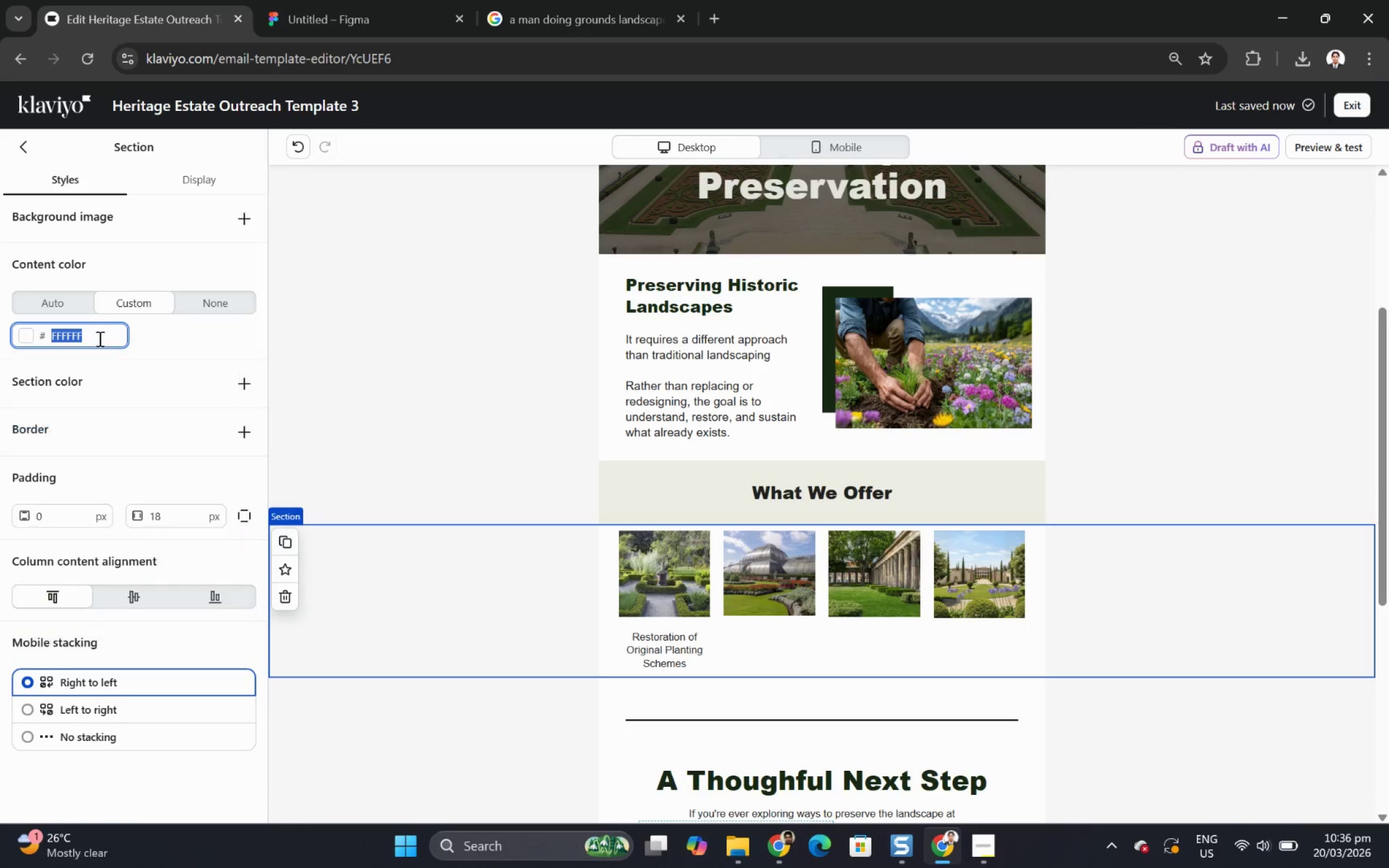 
key(Control+ControlLeft)
 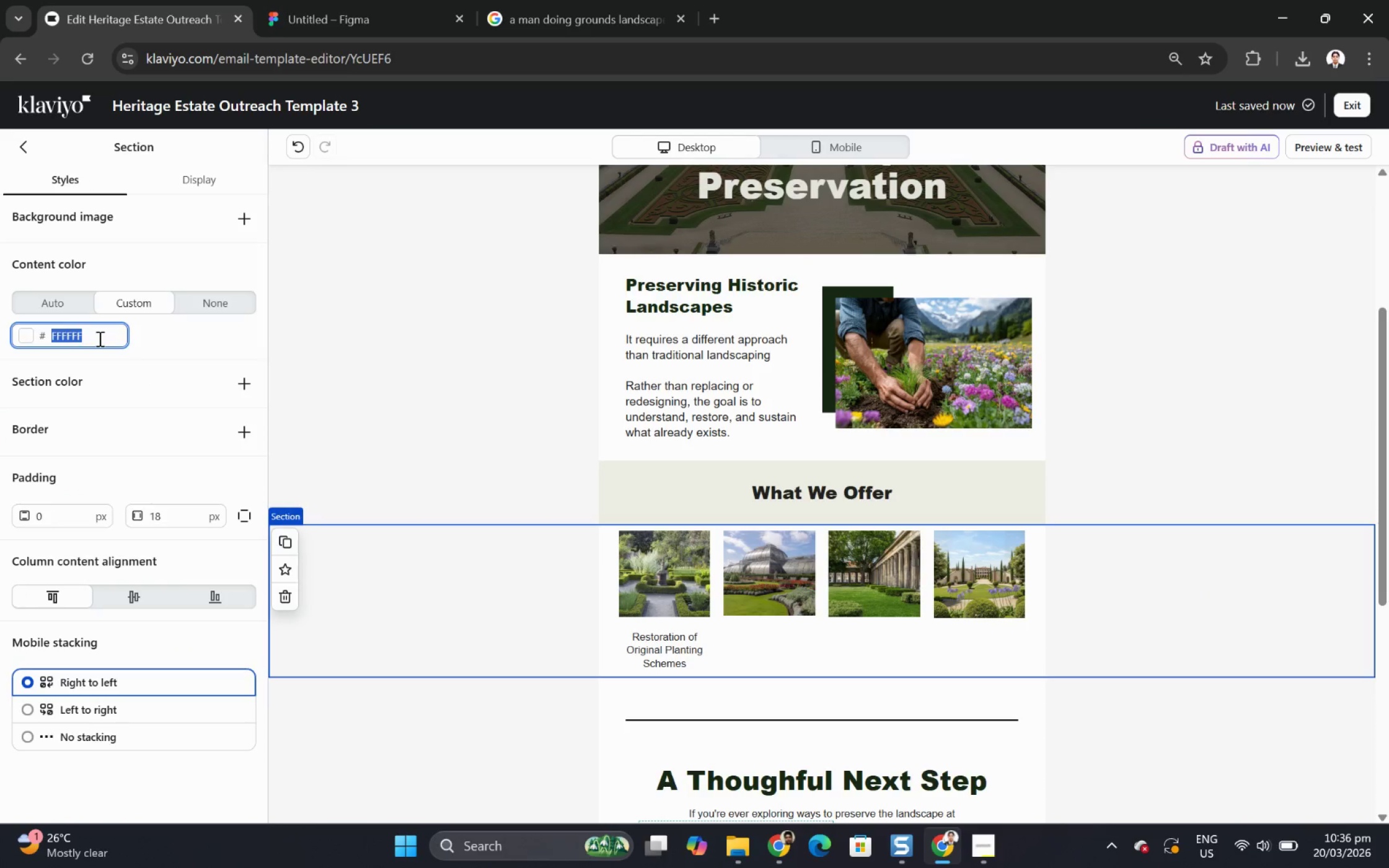 
key(Control+V)
 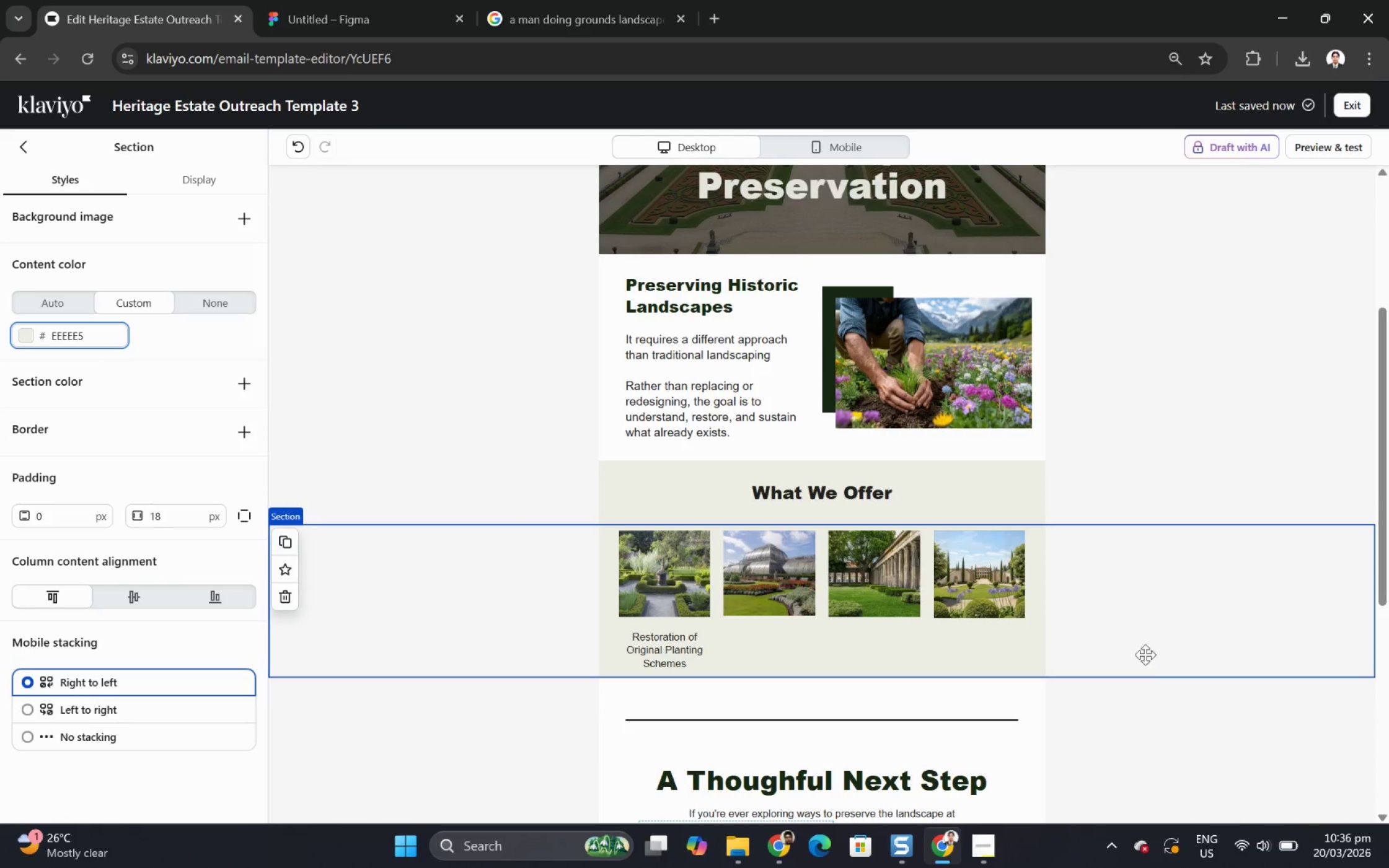 
left_click([1214, 740])
 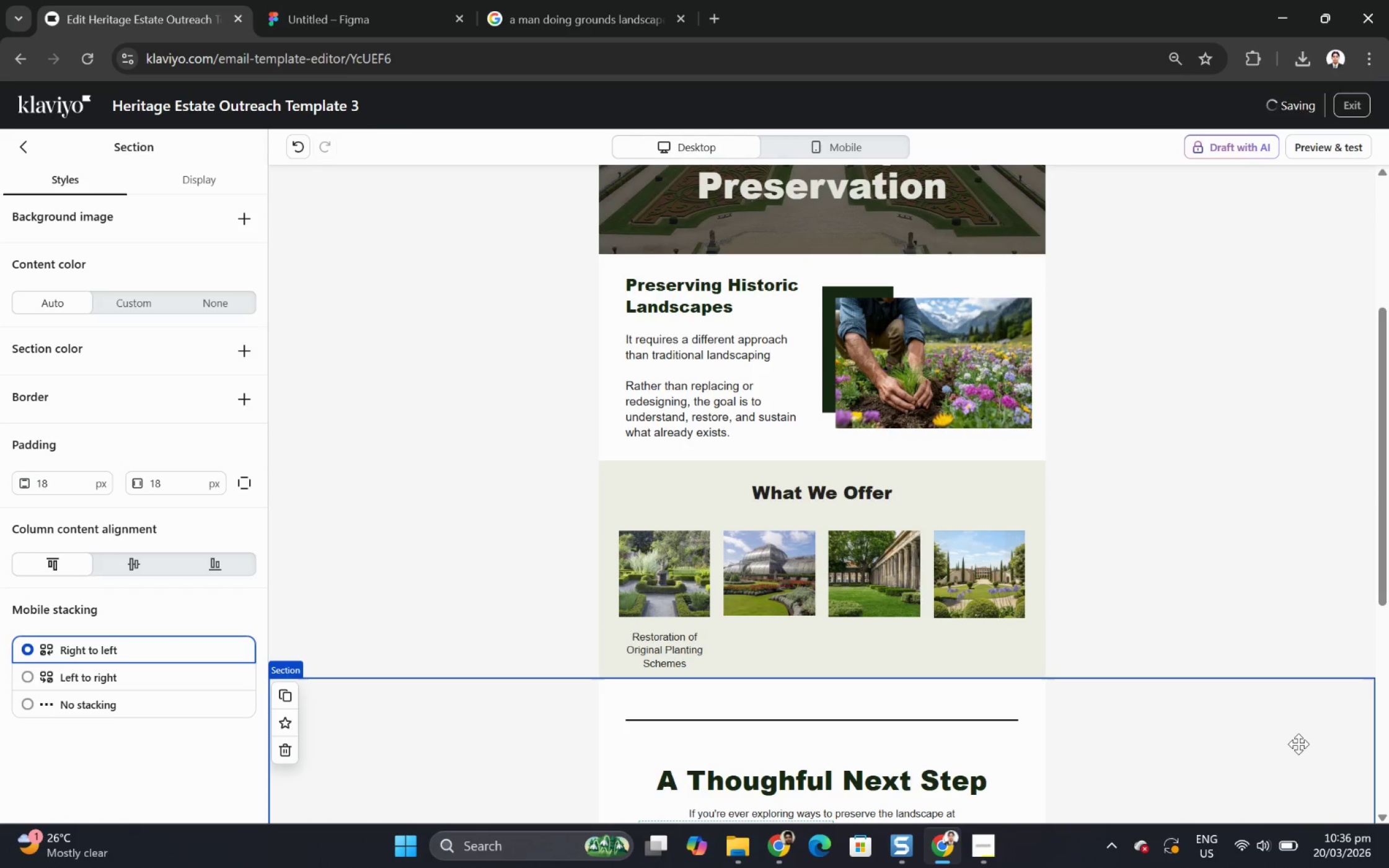 
scroll: coordinate [1298, 743], scroll_direction: none, amount: 0.0
 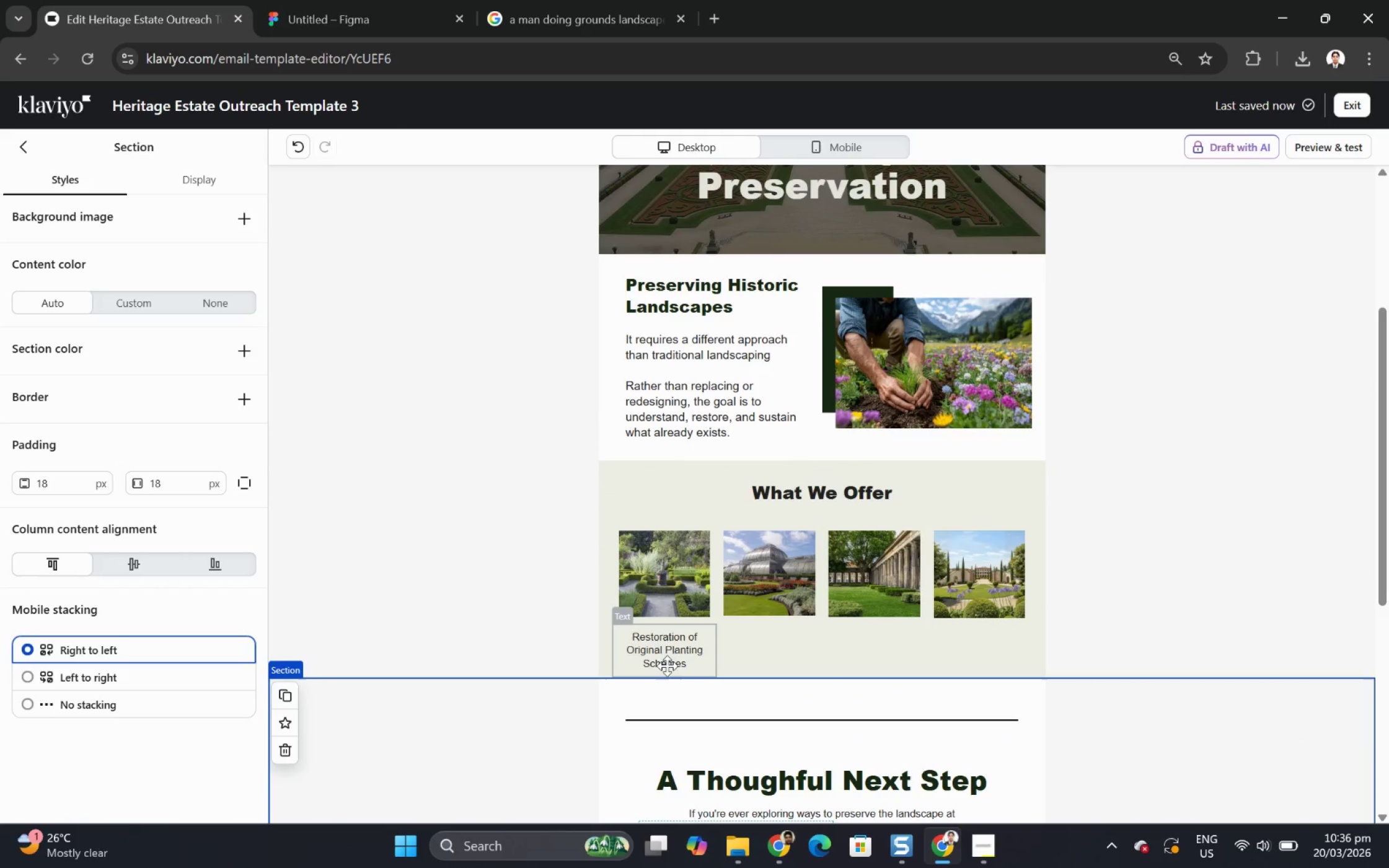 
double_click([668, 648])
 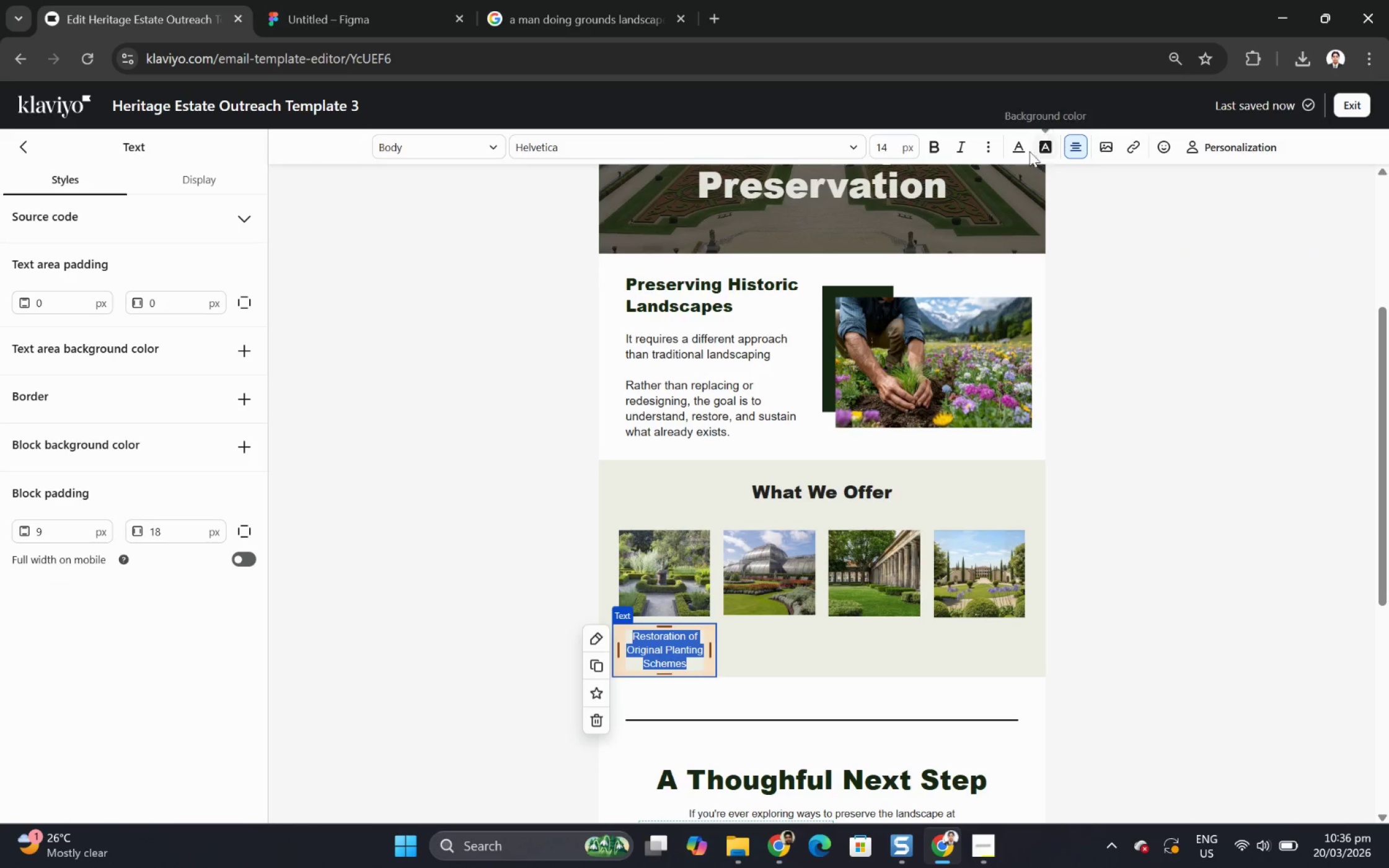 
left_click([934, 144])
 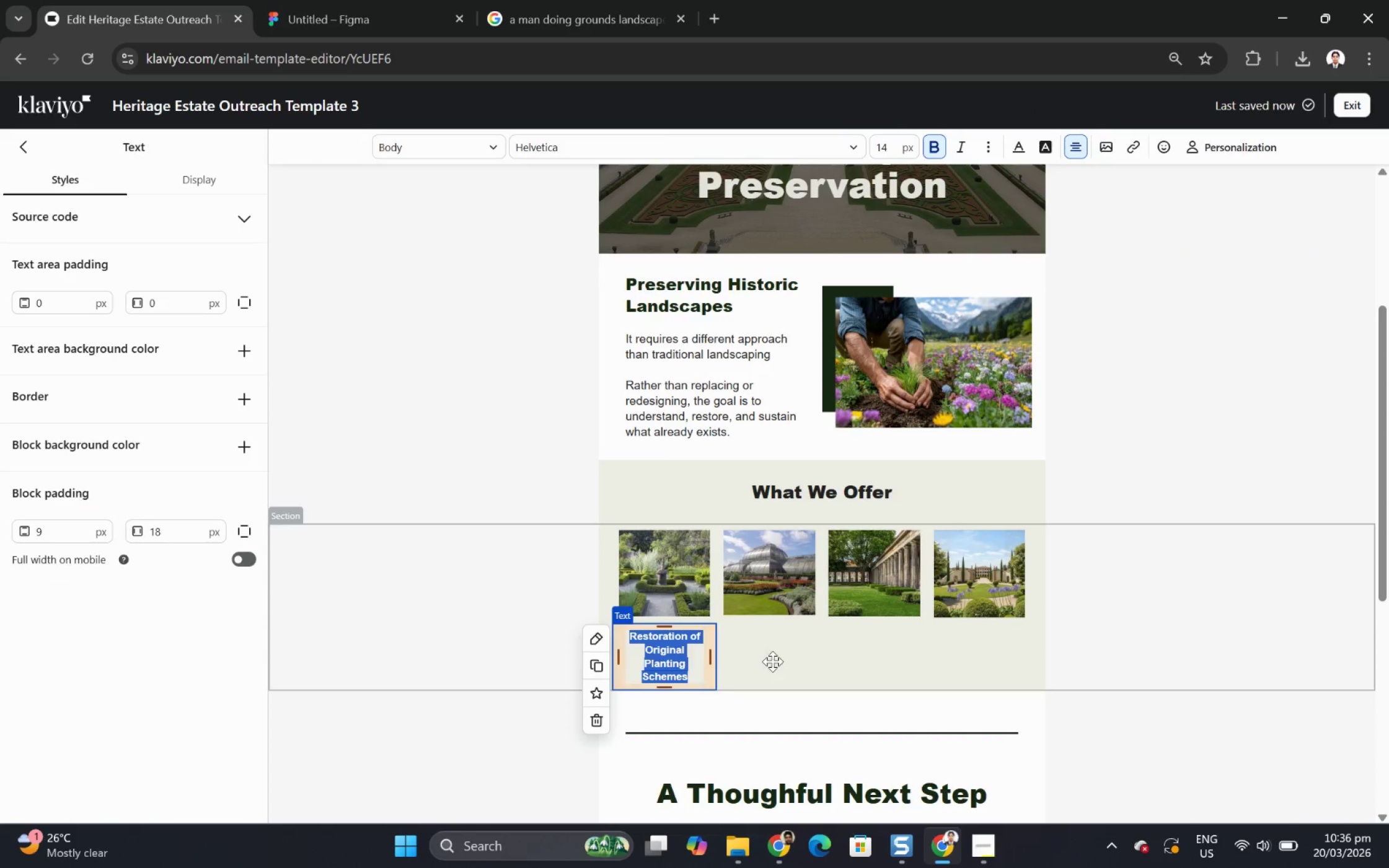 
left_click([596, 667])
 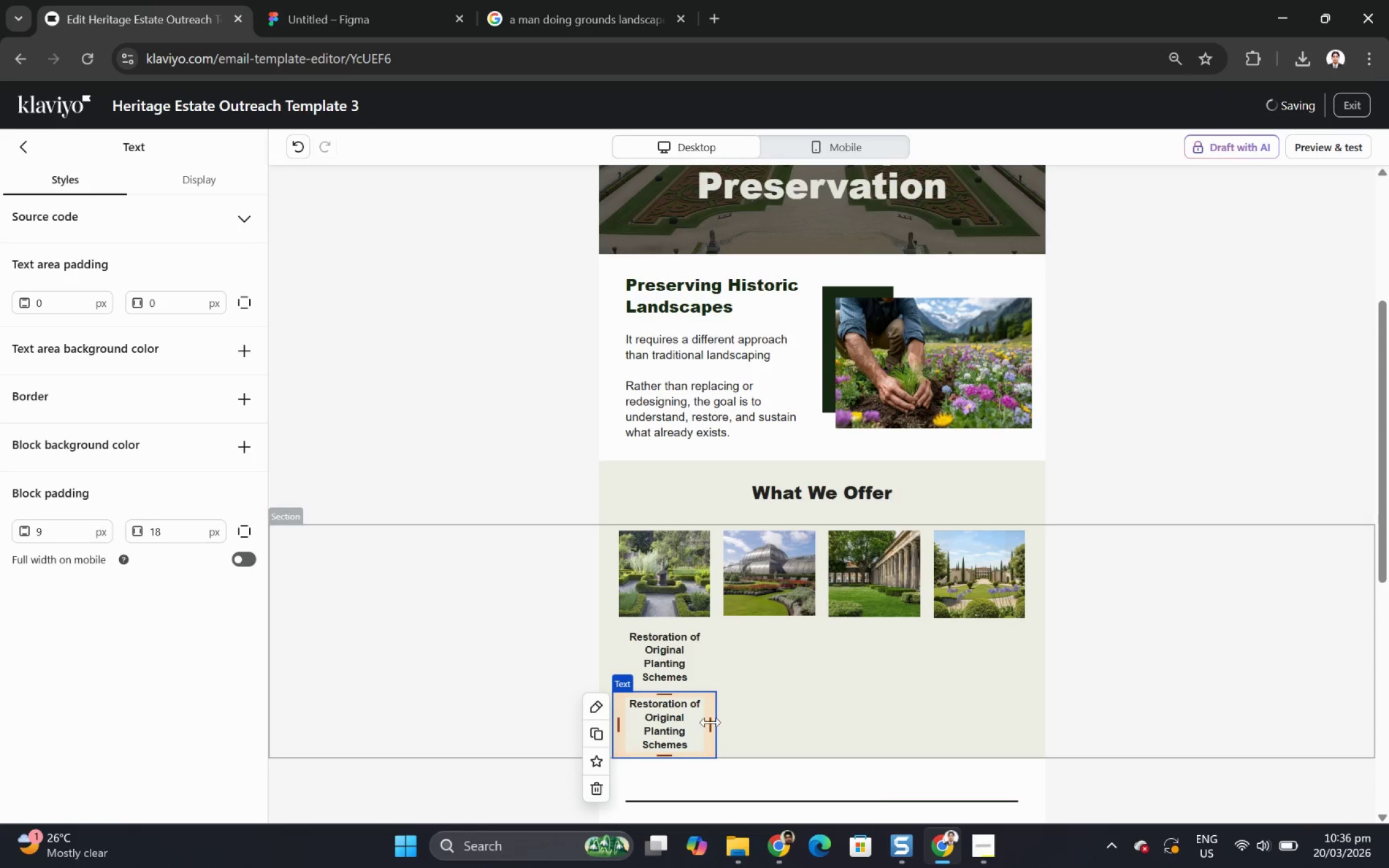 
left_click_drag(start_coordinate=[687, 715], to_coordinate=[785, 621])
 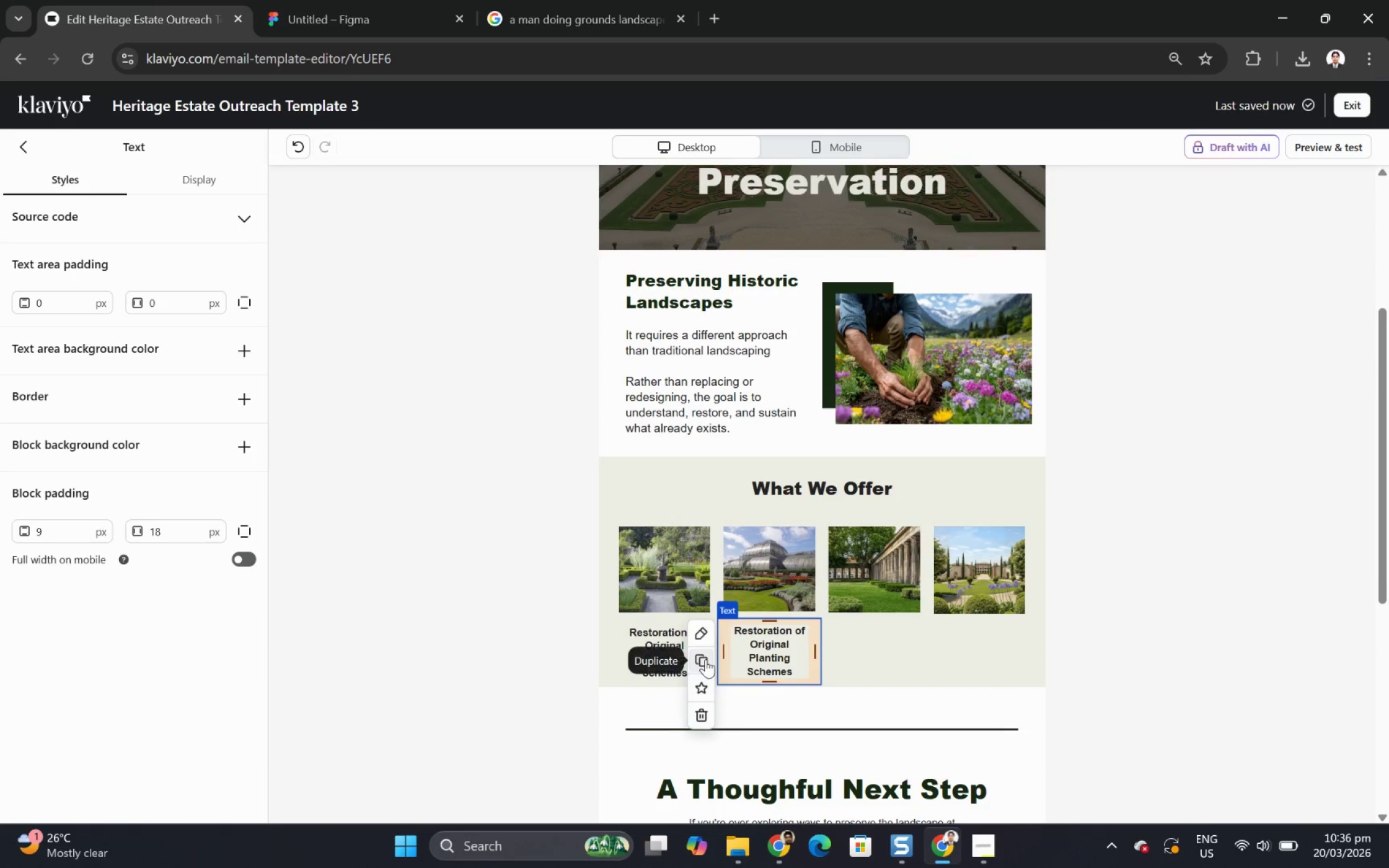 
left_click([705, 659])
 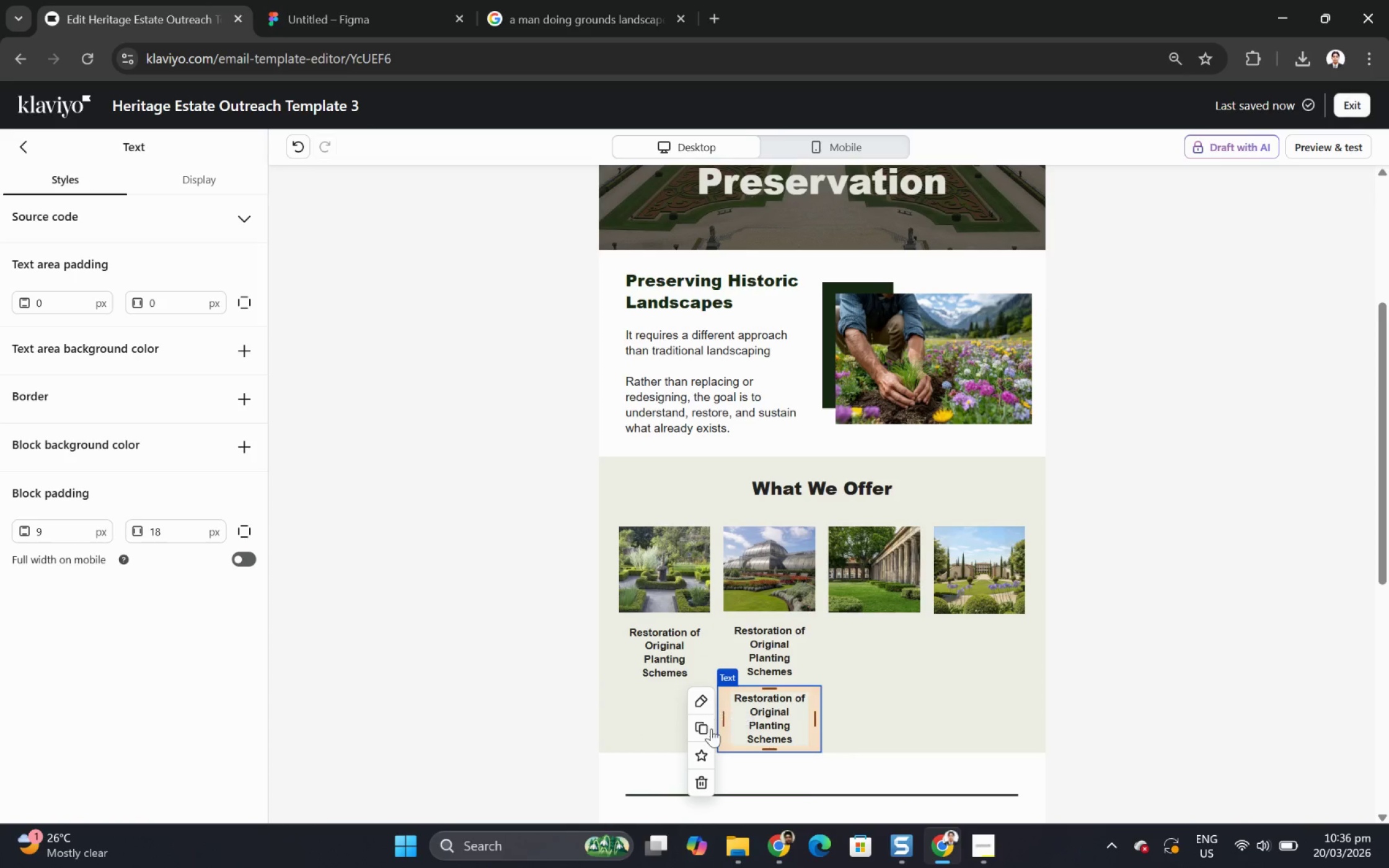 
left_click_drag(start_coordinate=[703, 729], to_coordinate=[892, 628])
 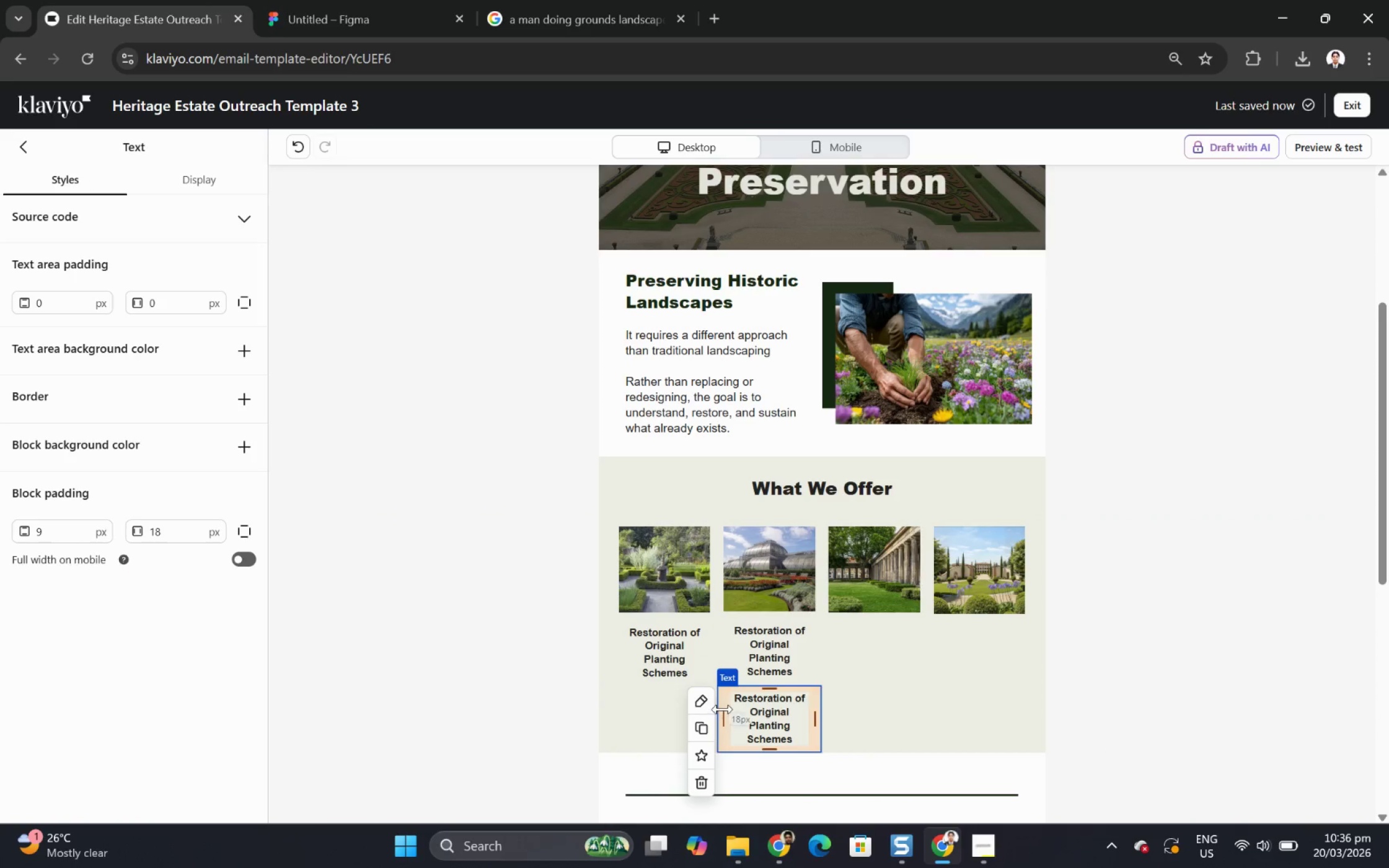 
left_click_drag(start_coordinate=[781, 712], to_coordinate=[884, 598])
 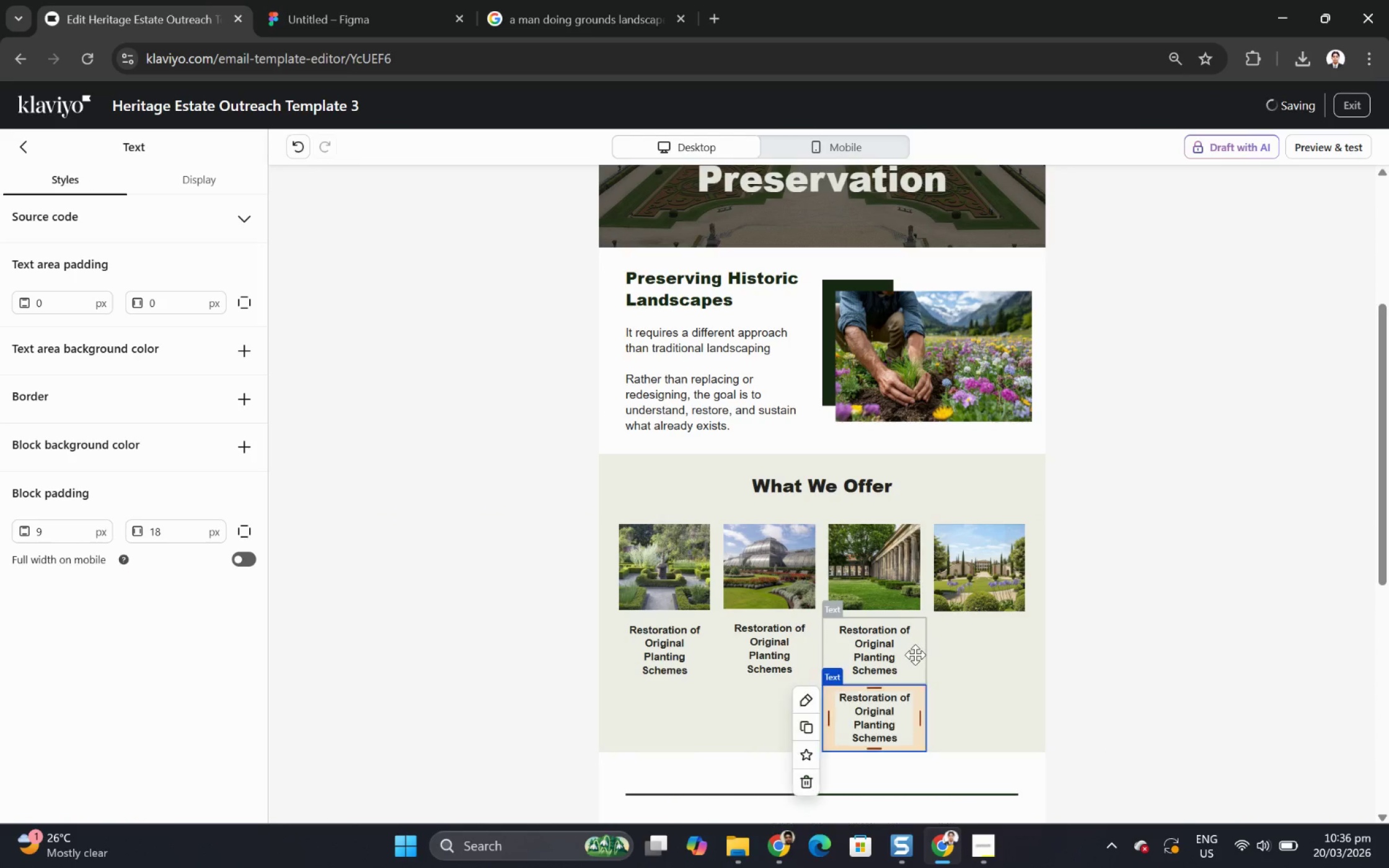 
left_click_drag(start_coordinate=[881, 703], to_coordinate=[984, 613])
 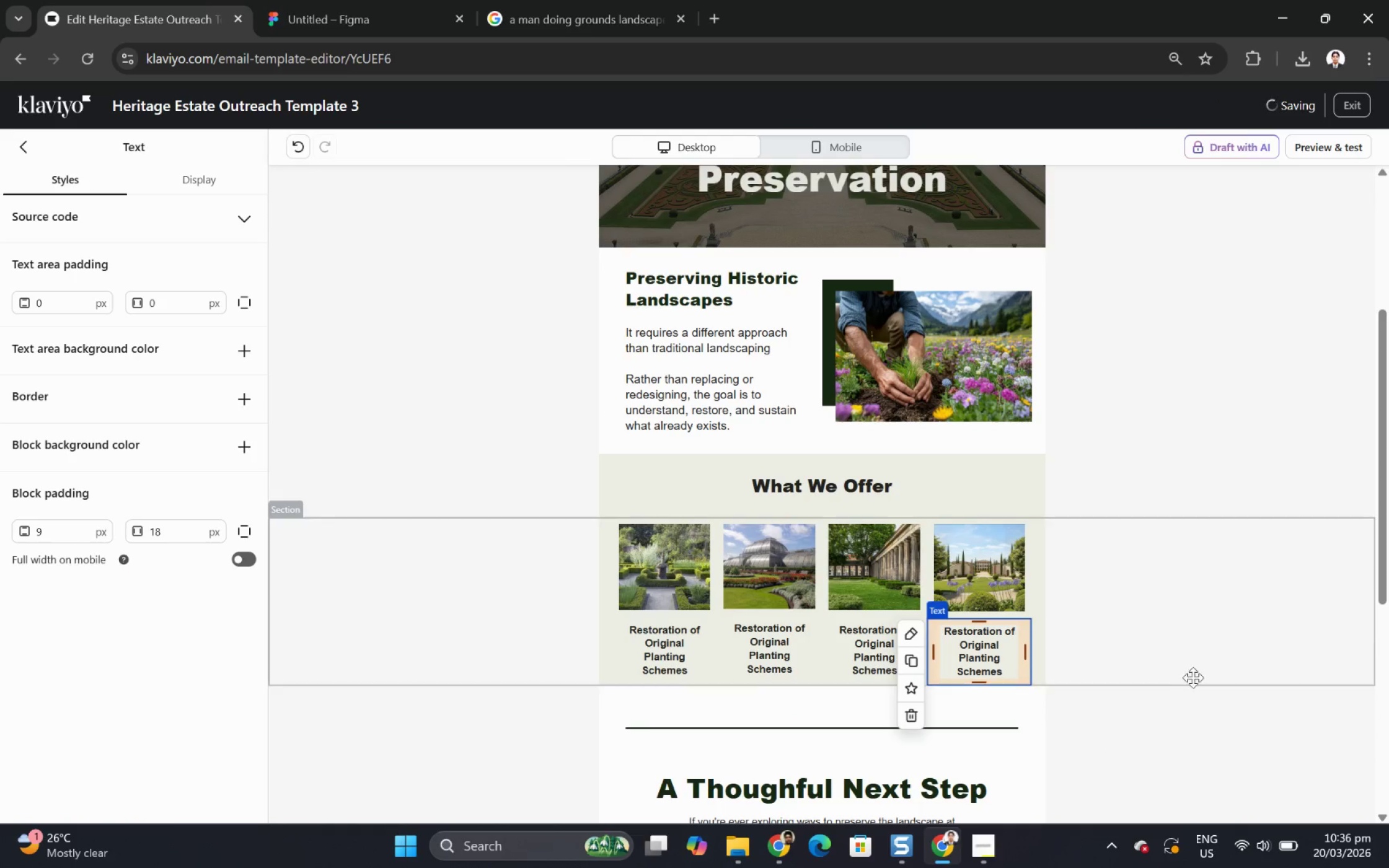 
left_click([1197, 680])
 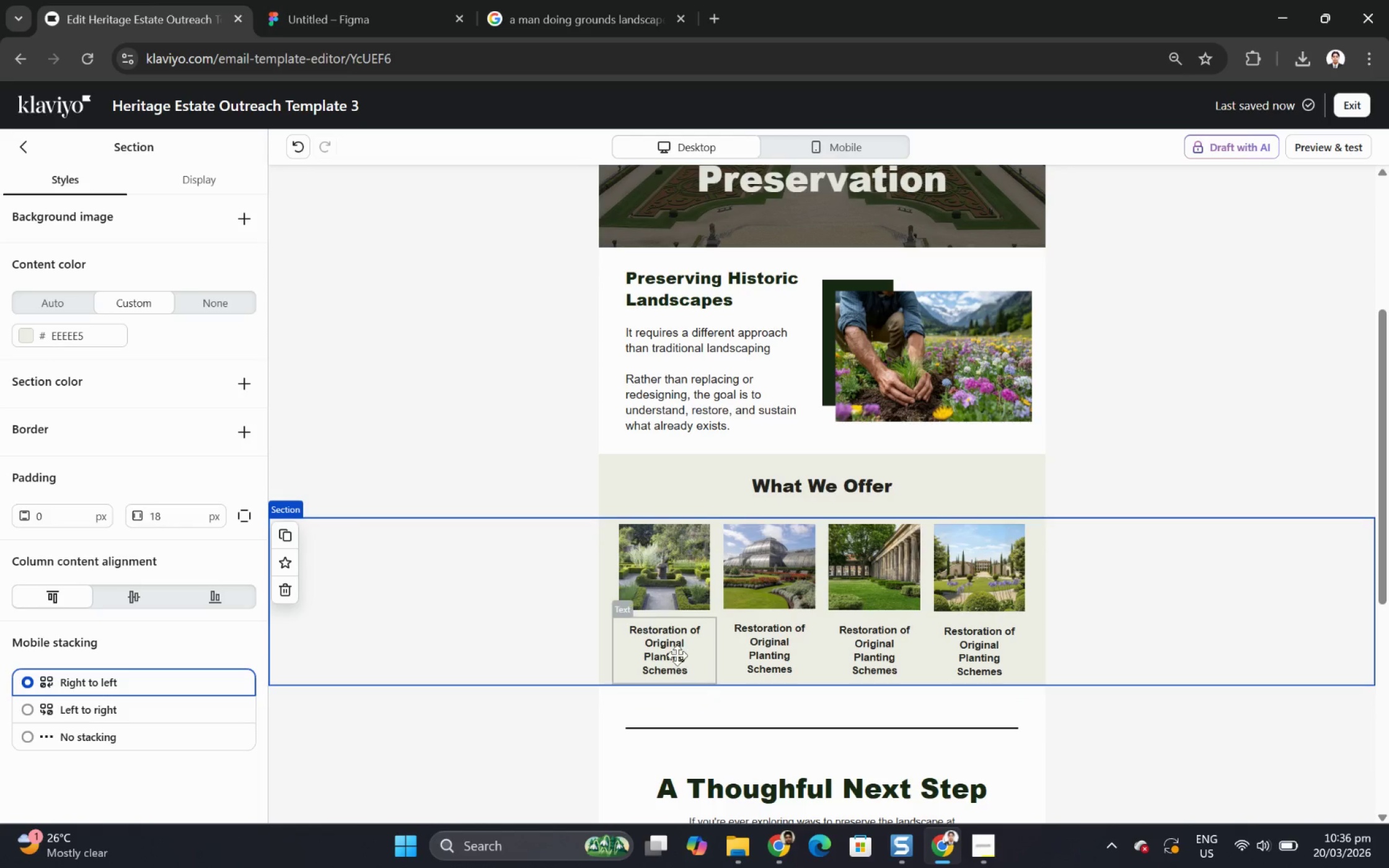 
left_click([679, 663])
 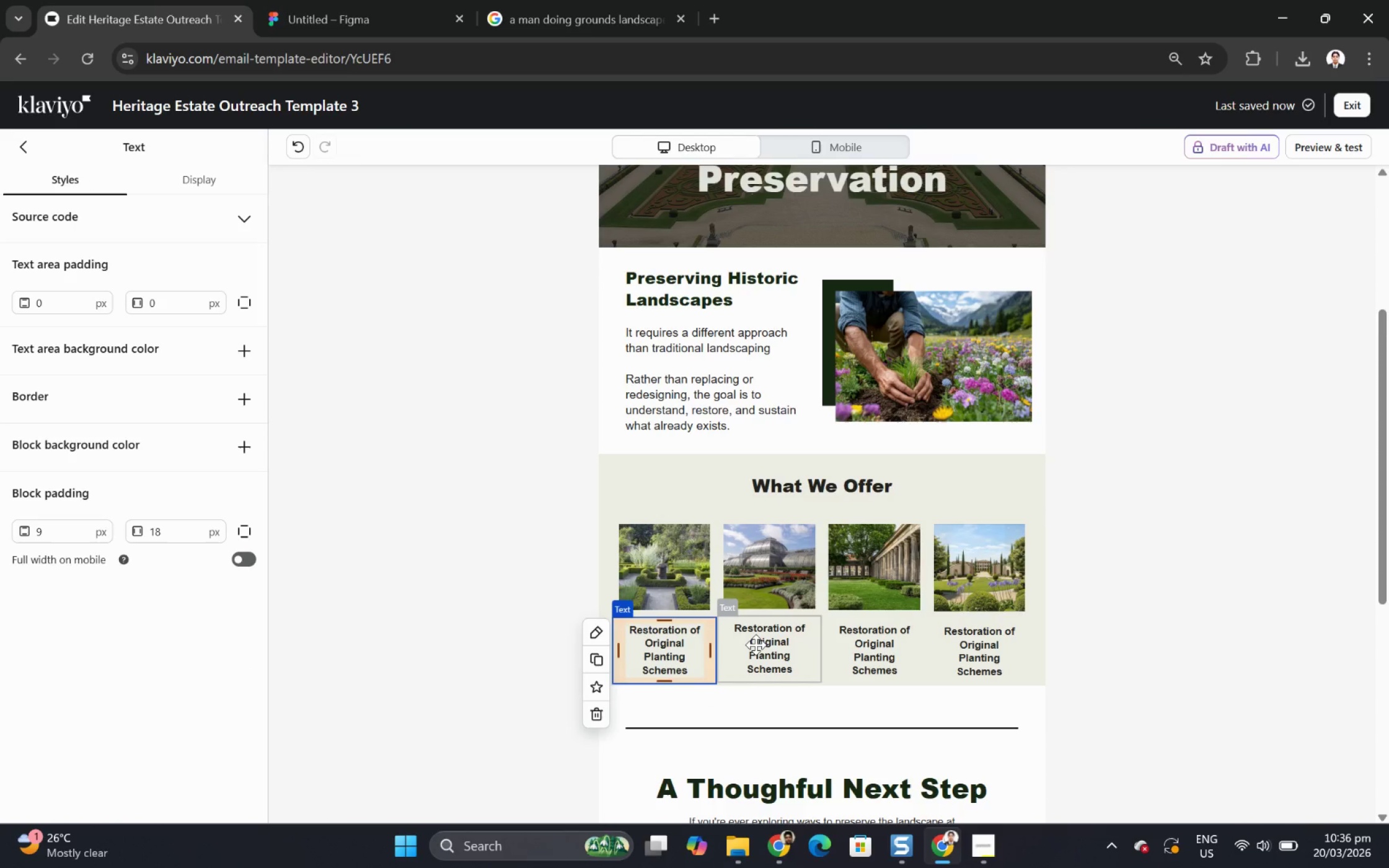 
double_click([756, 644])
 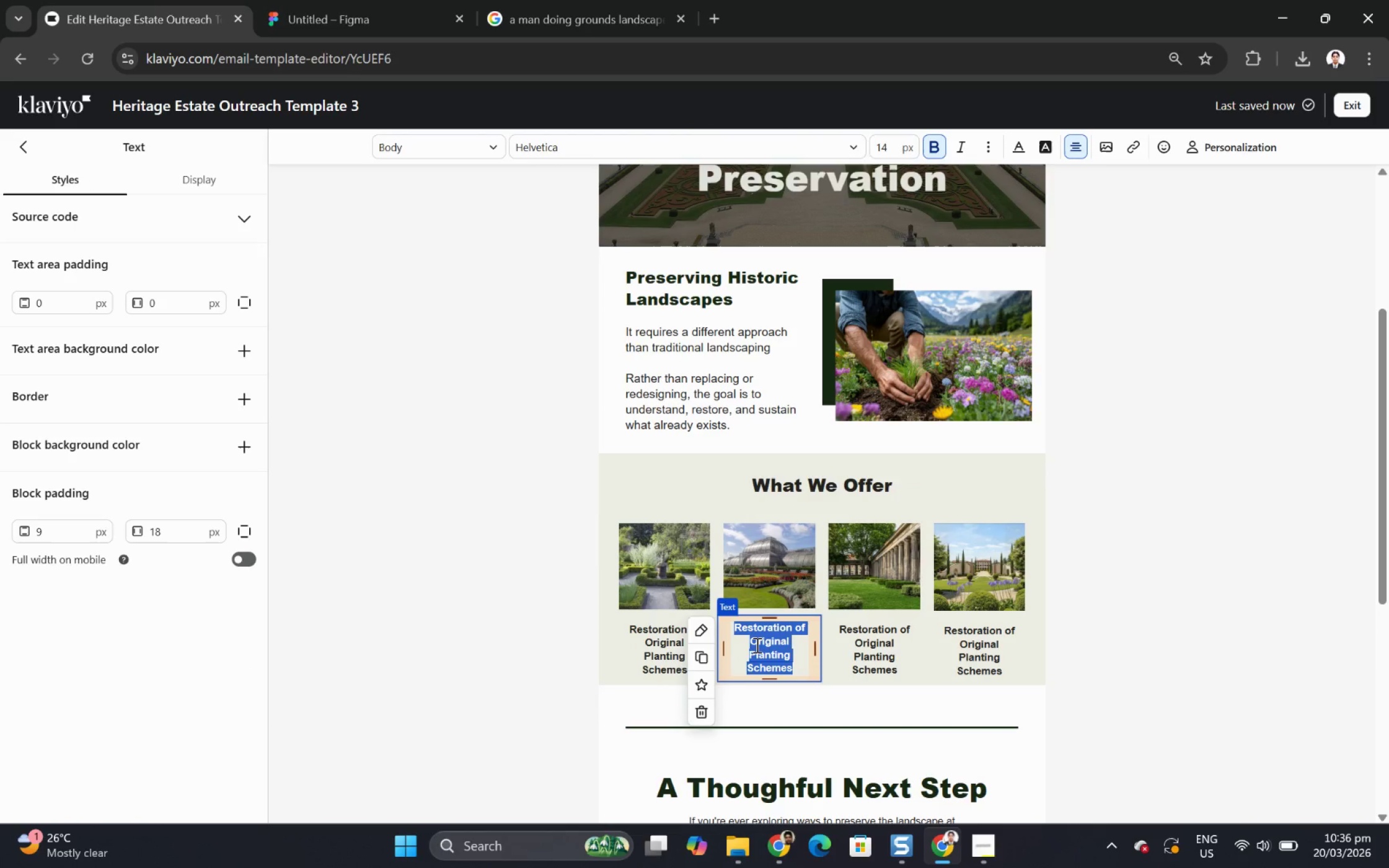 
wait(6.55)
 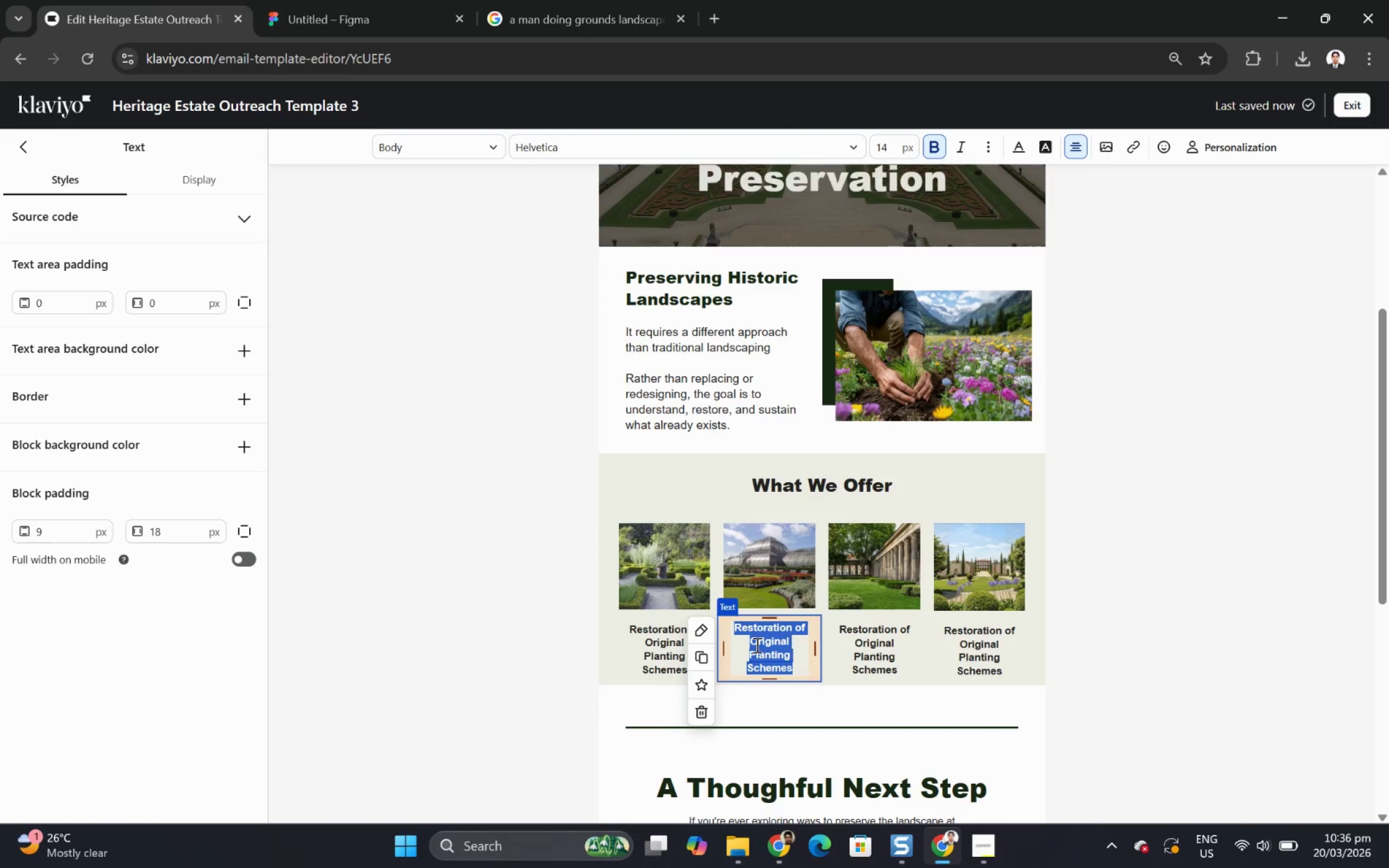 
type(Structural Garden Preservation)
 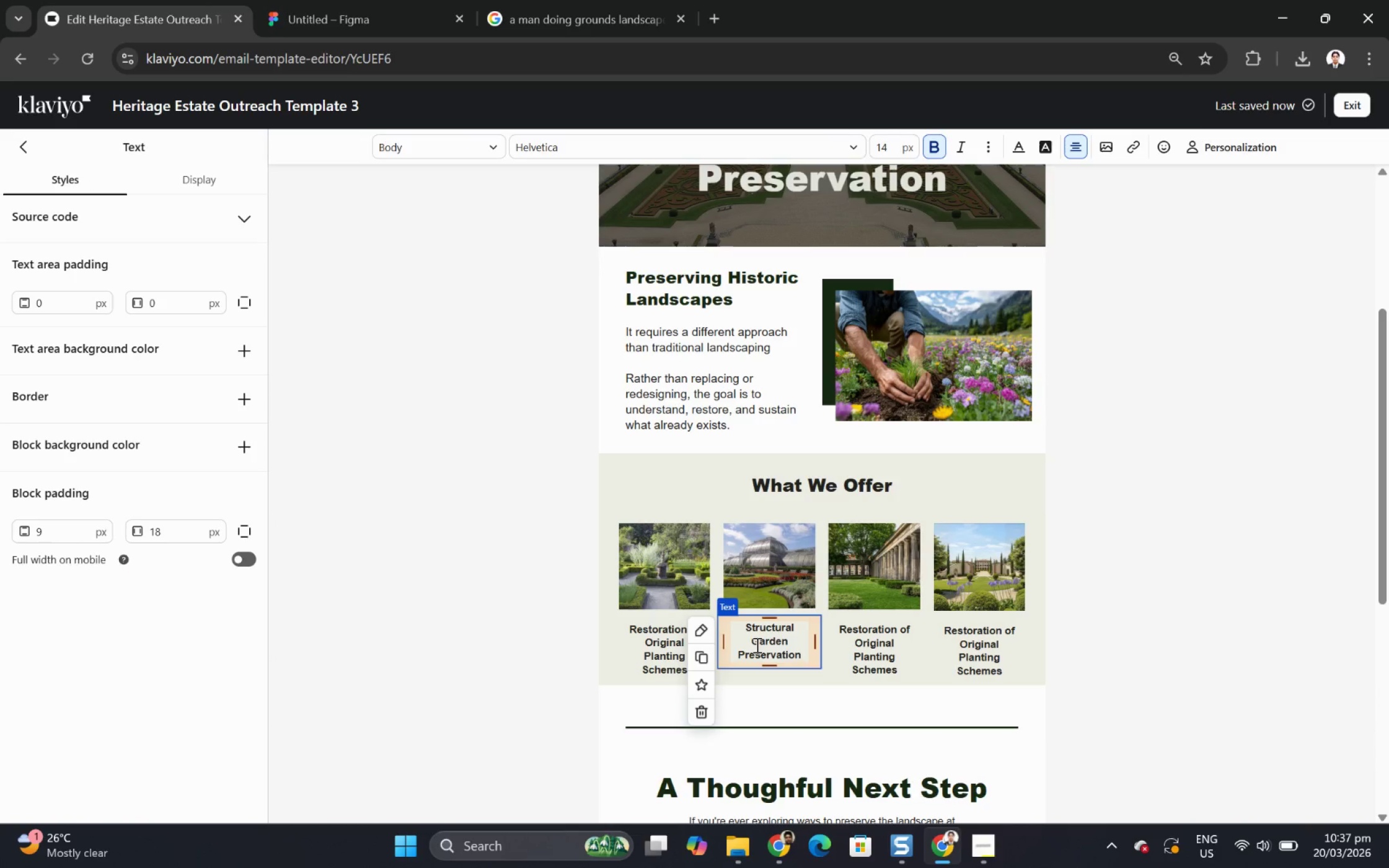 
double_click([894, 651])
 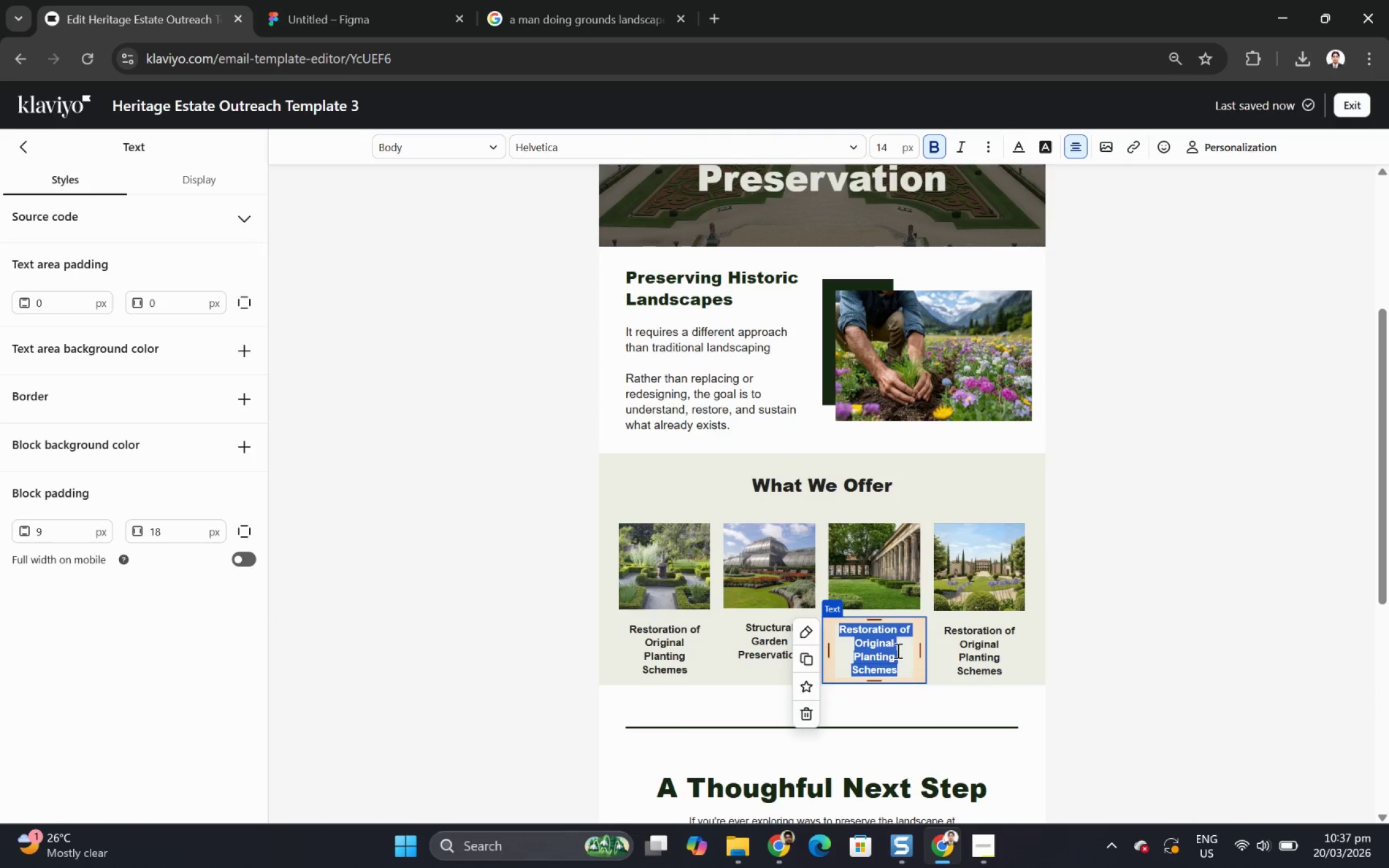 
hold_key(key=ShiftLeft, duration=1.5)
 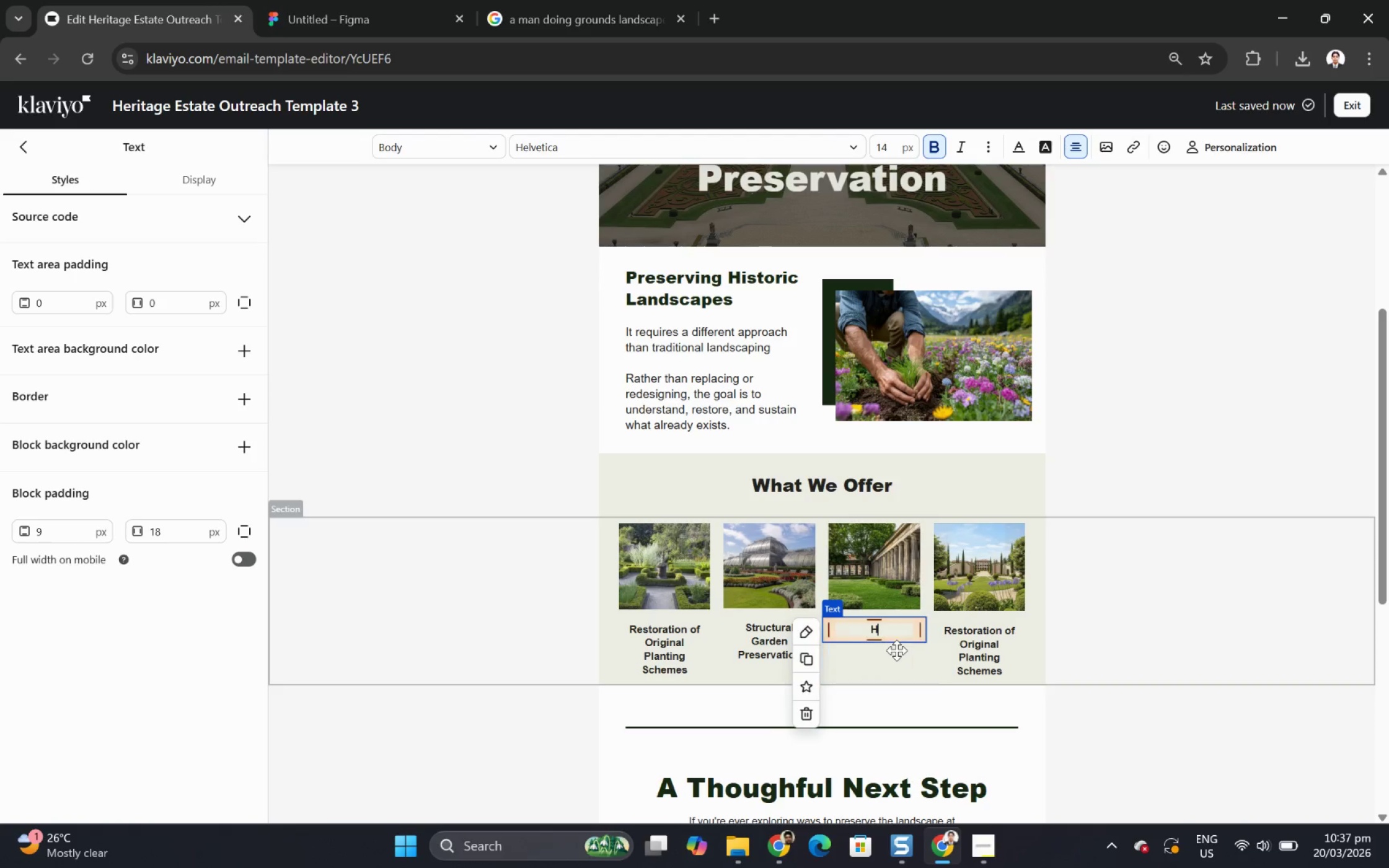 
type(Heritage Landscapes A)
key(Backspace)
key(Backspace)
key(Backspace)
type( Audits)
 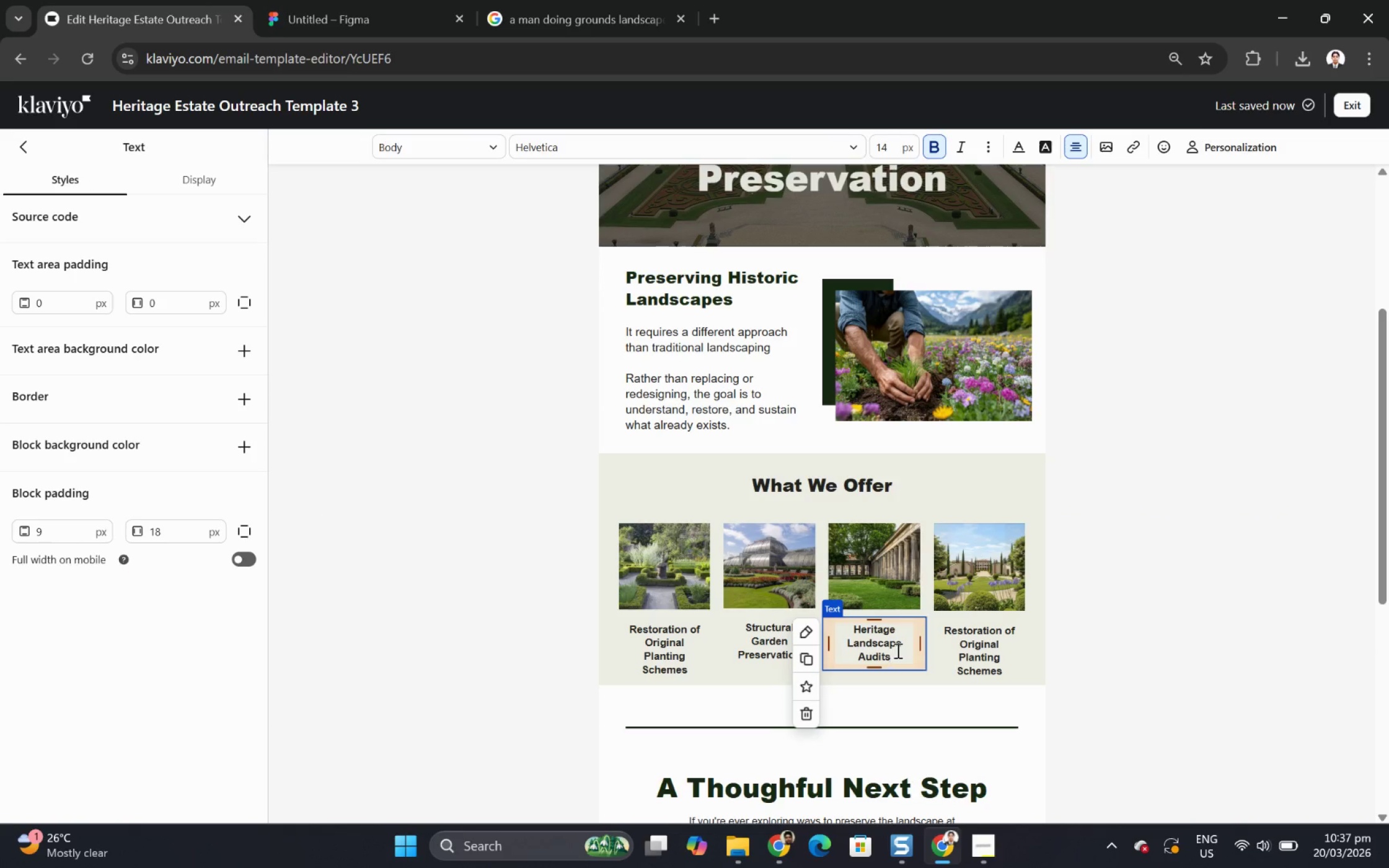 
double_click([986, 641])
 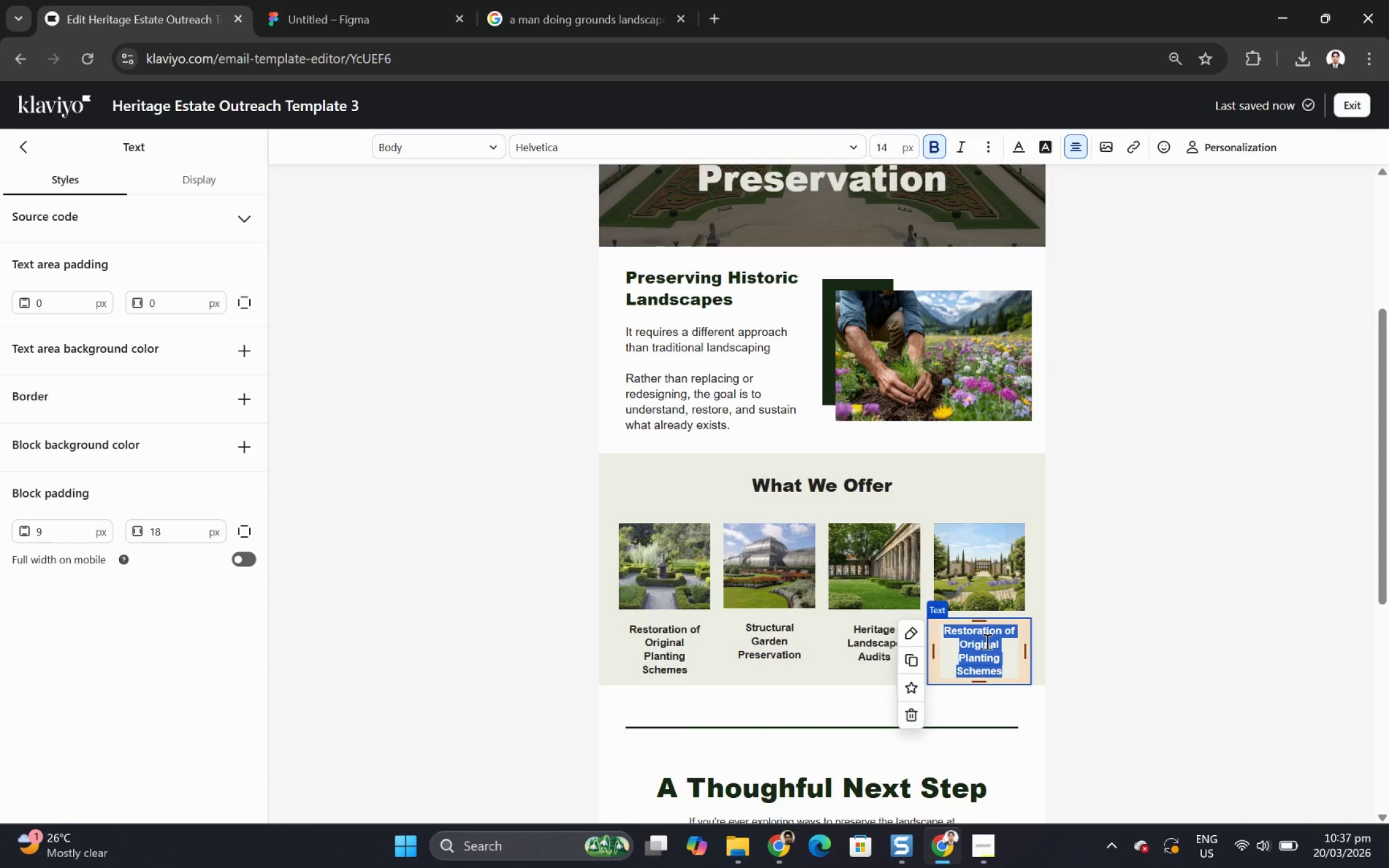 
hold_key(key=ShiftLeft, duration=1.52)
 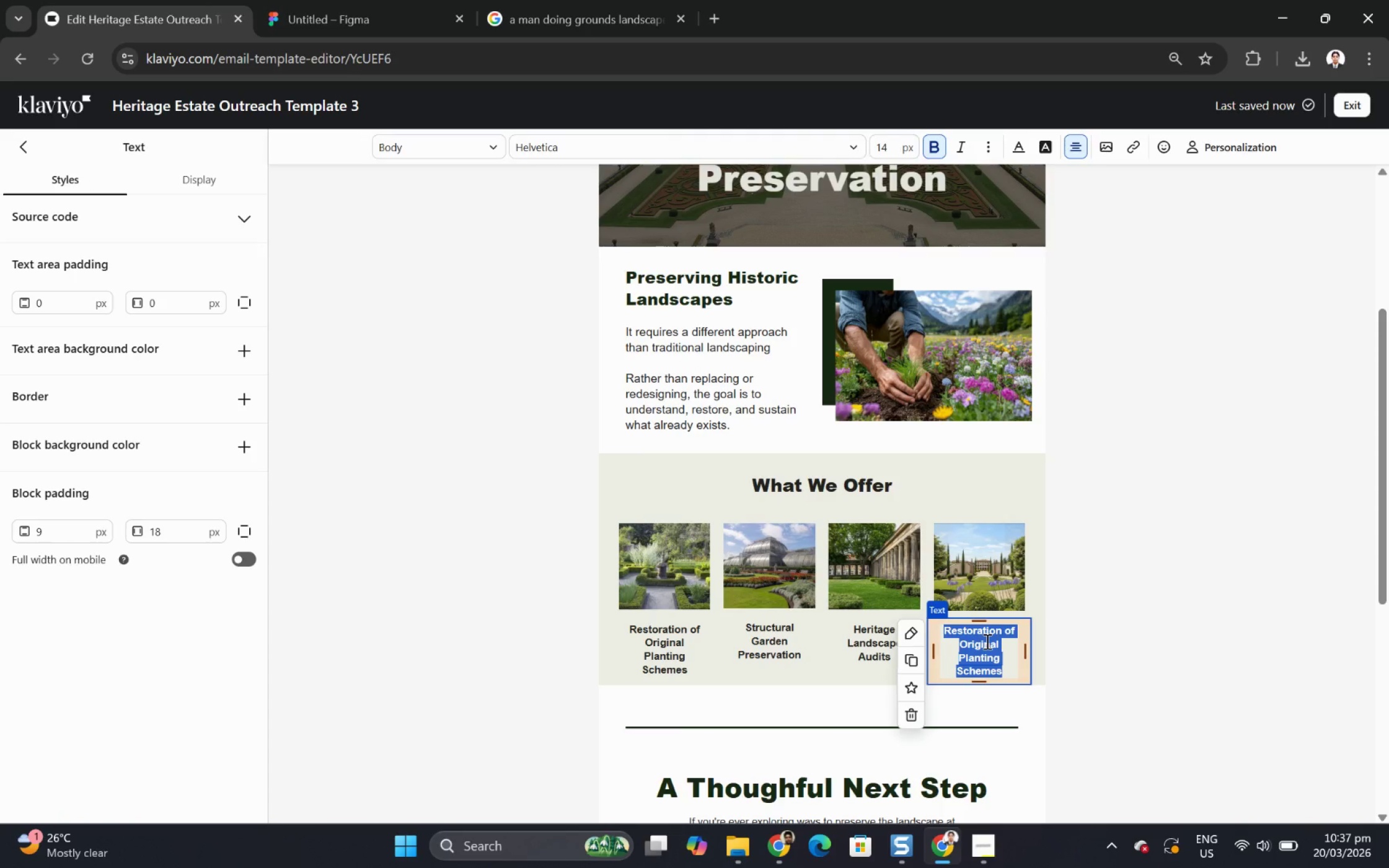 
type(Long-Term Steward )
key(Backspace)
type(ship Planning)
 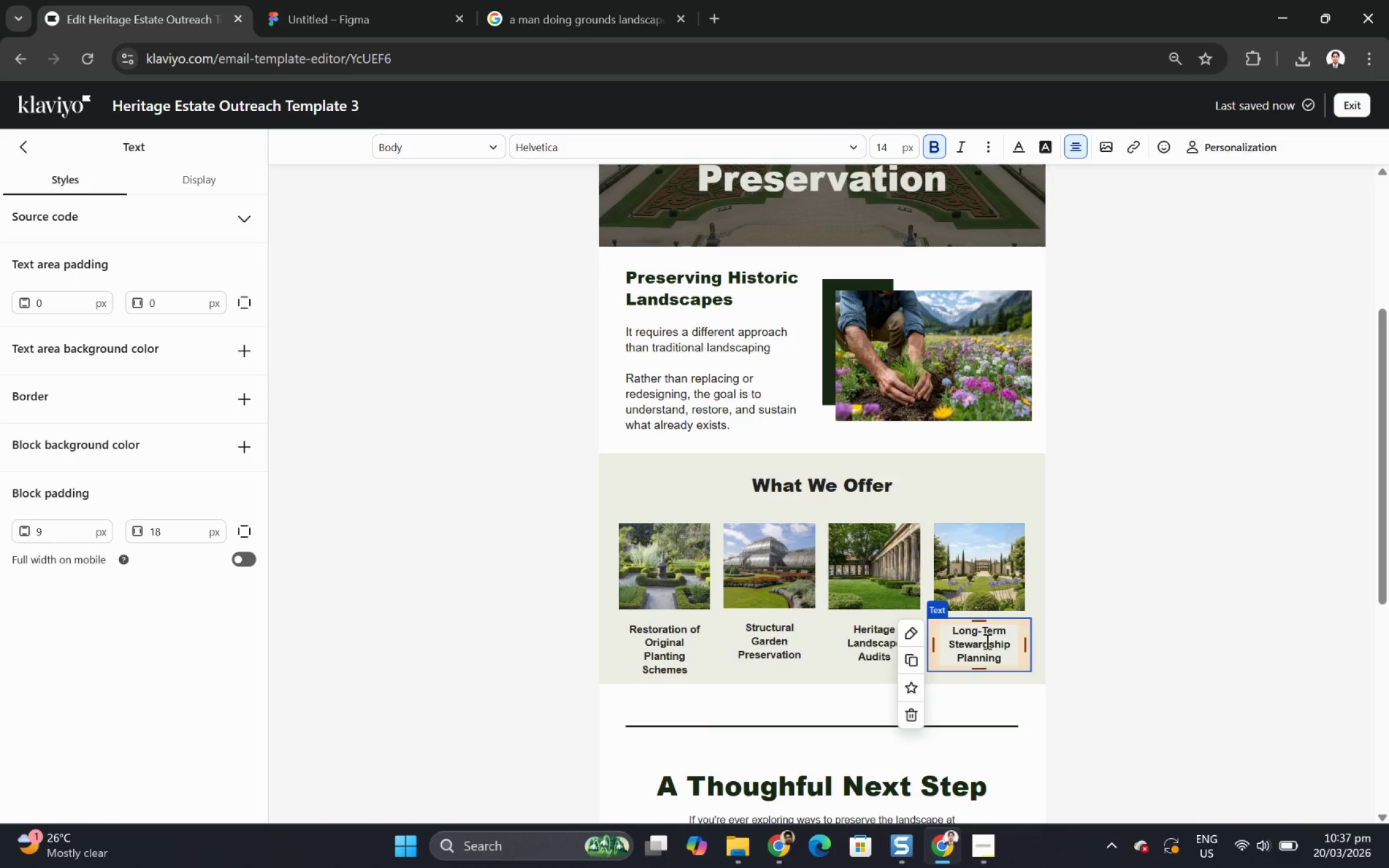 
left_click([1170, 680])
 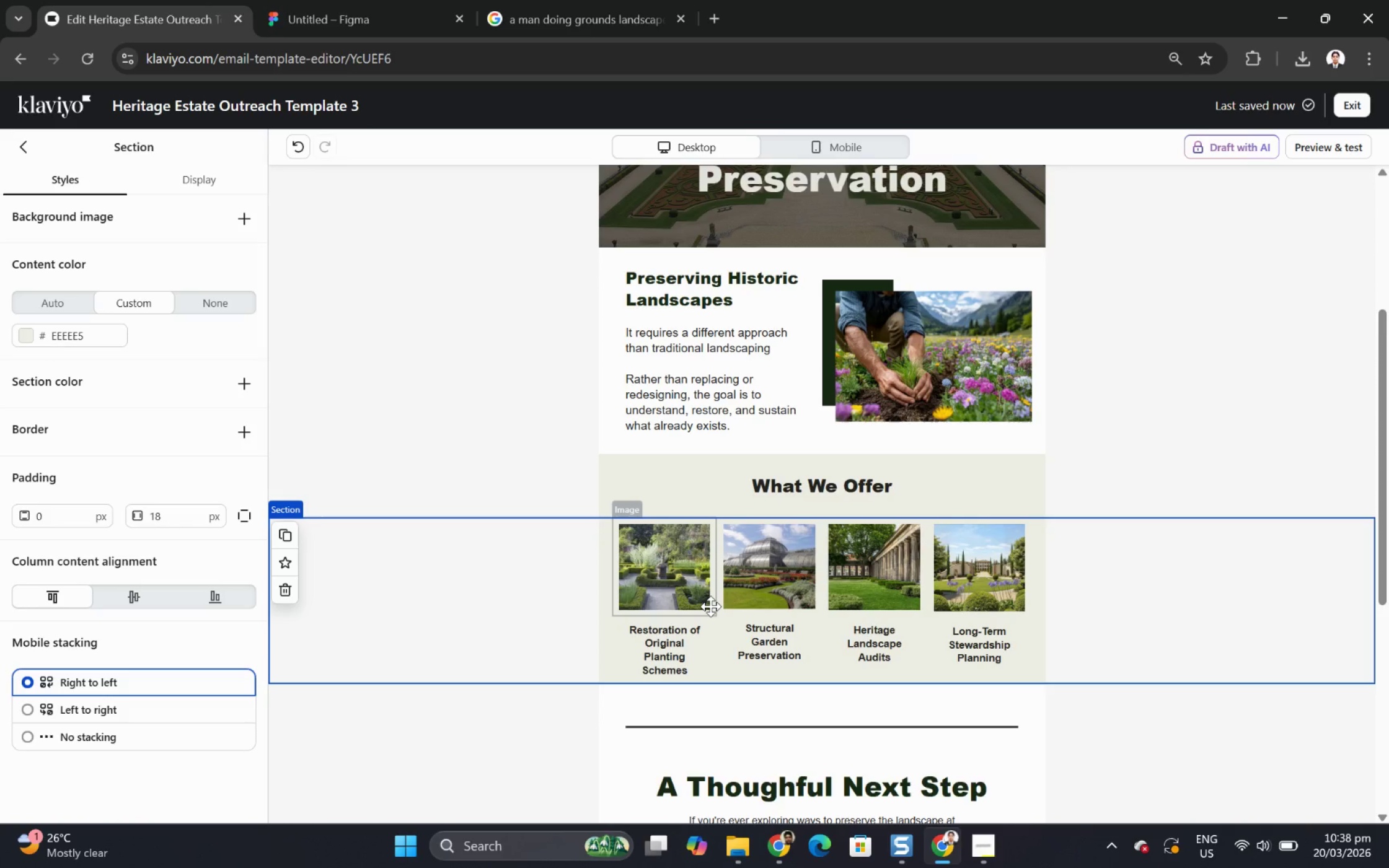 
wait(63.83)
 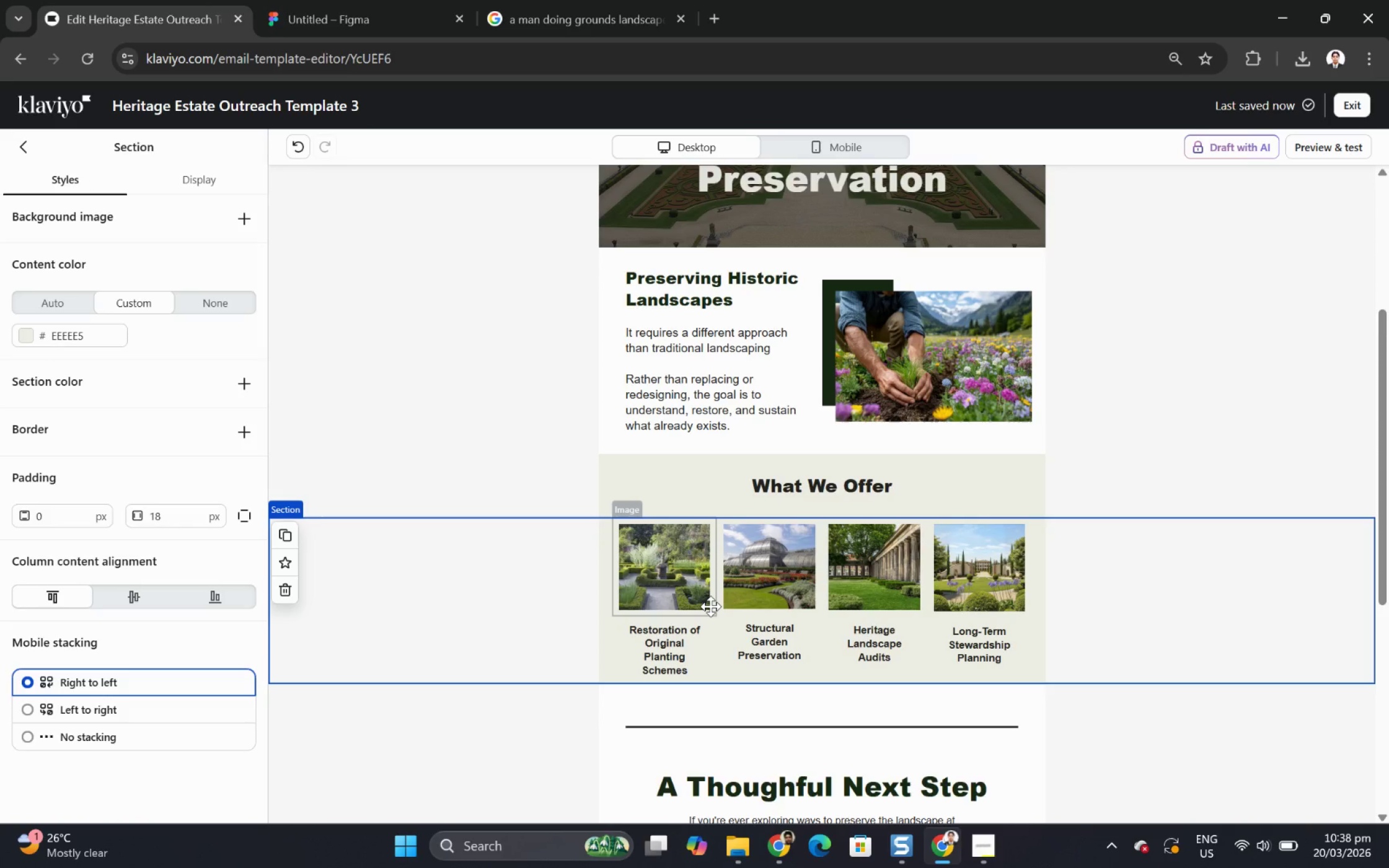 
left_click([683, 634])
 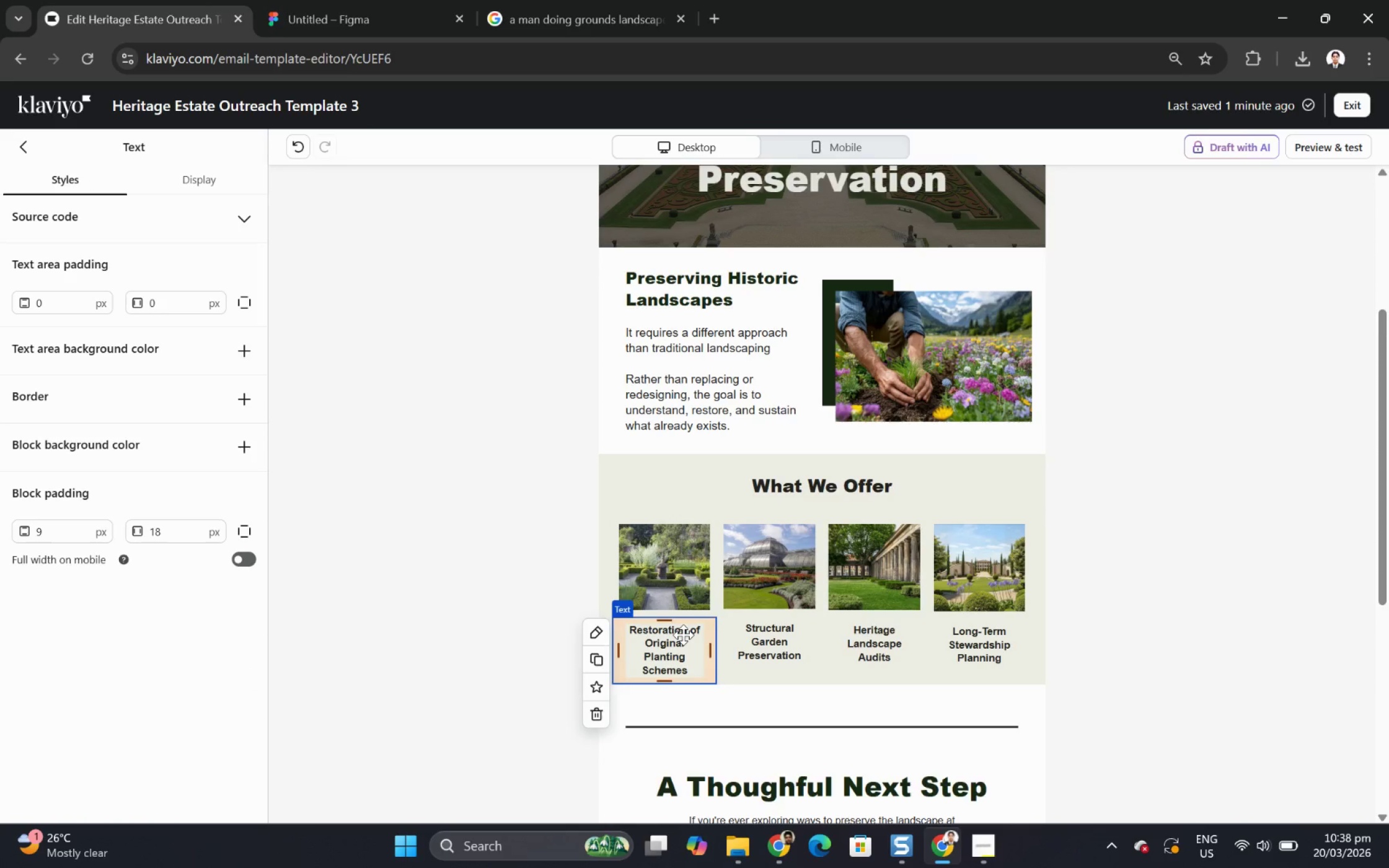 
double_click([683, 634])
 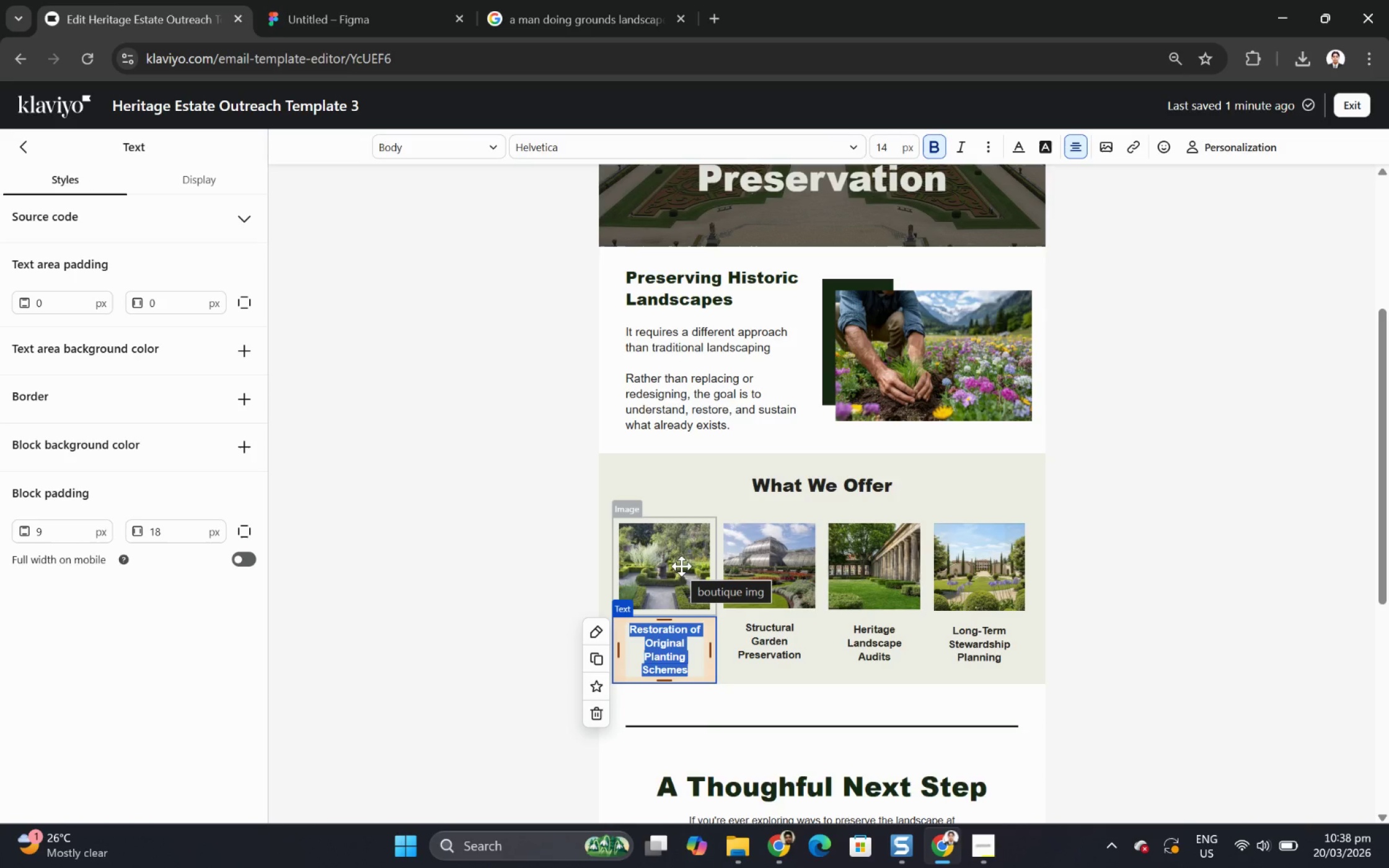 
left_click([681, 566])
 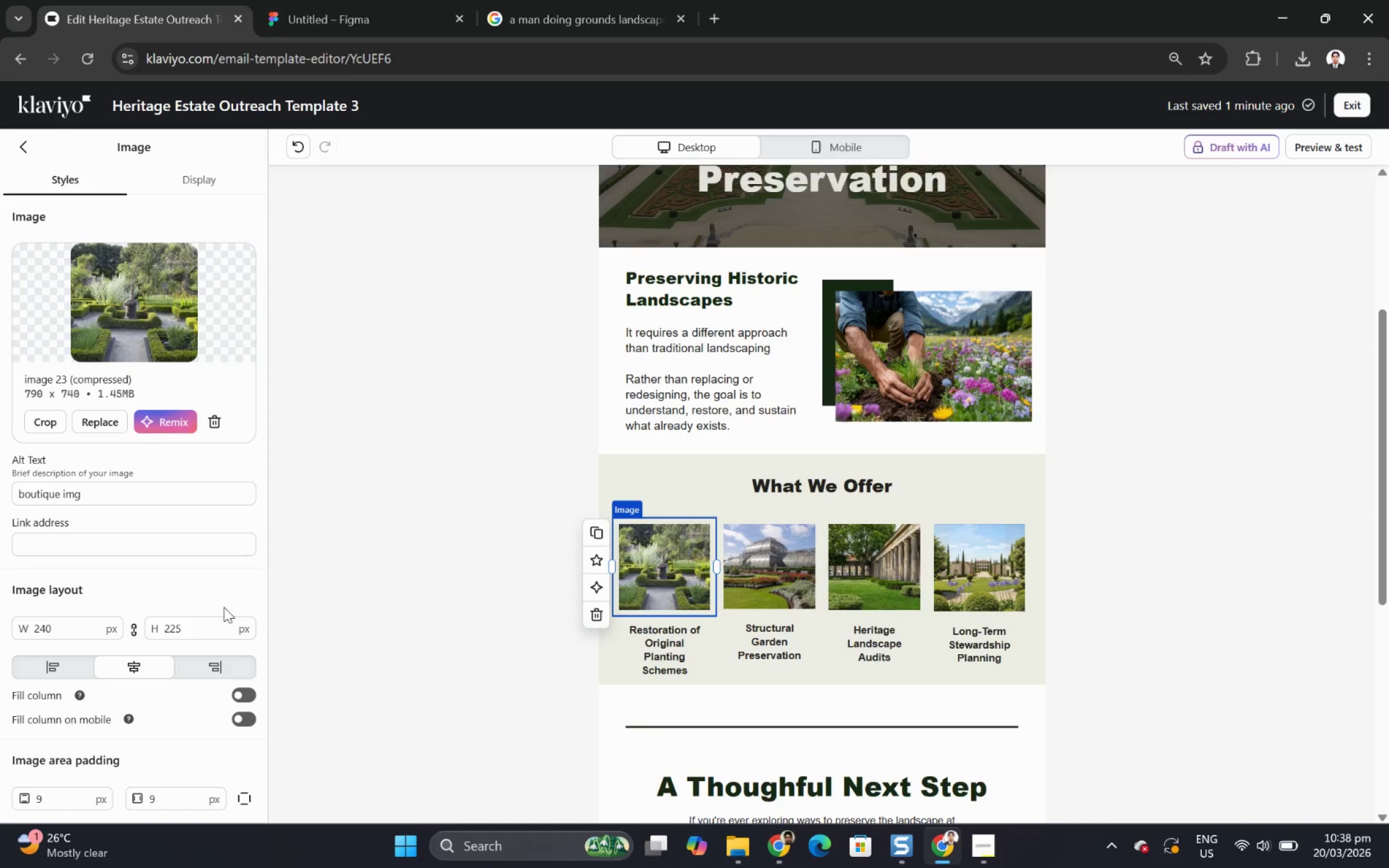 
scroll: coordinate [206, 643], scroll_direction: down, amount: 2.0
 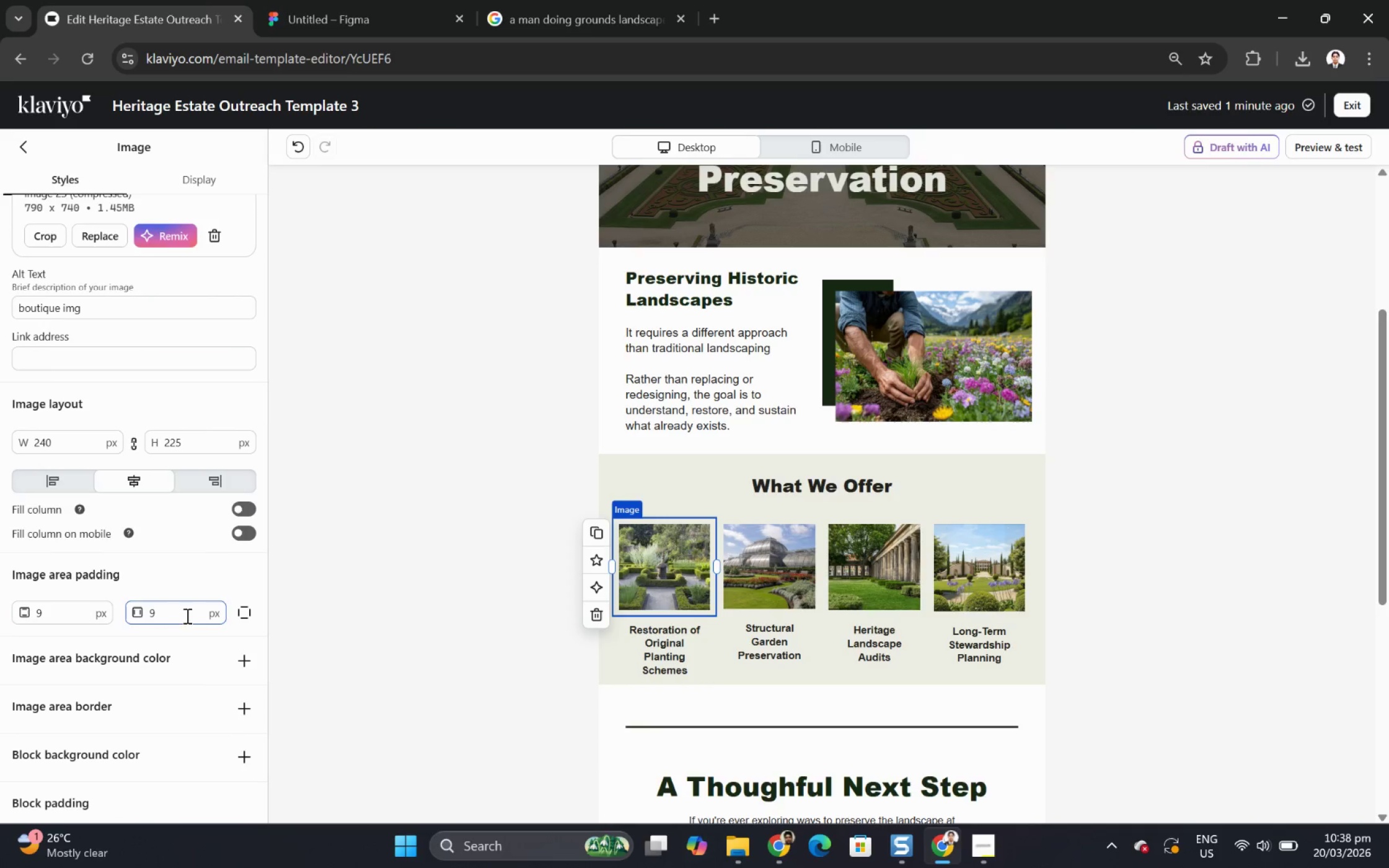 
double_click([188, 613])
 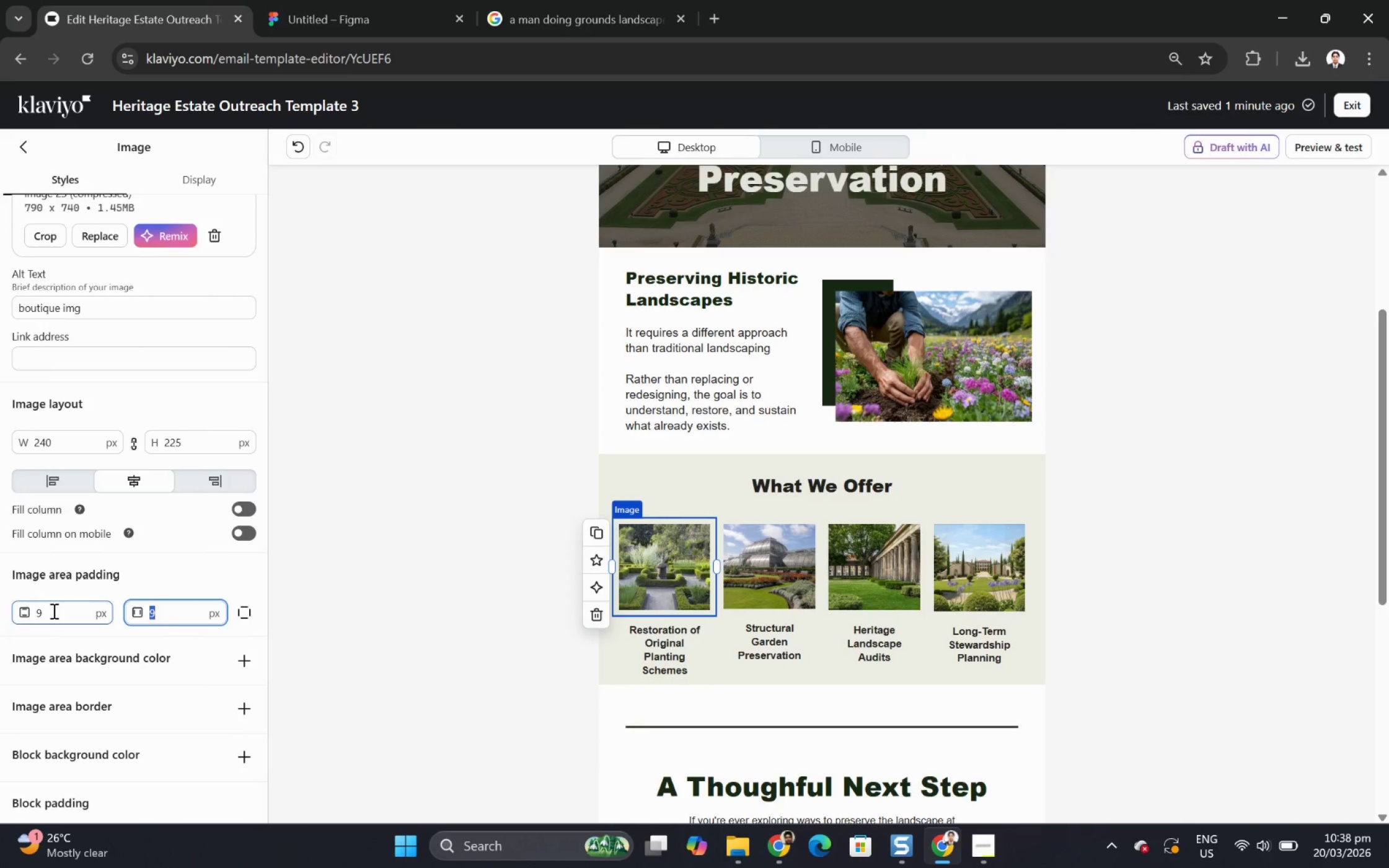 
double_click([56, 610])
 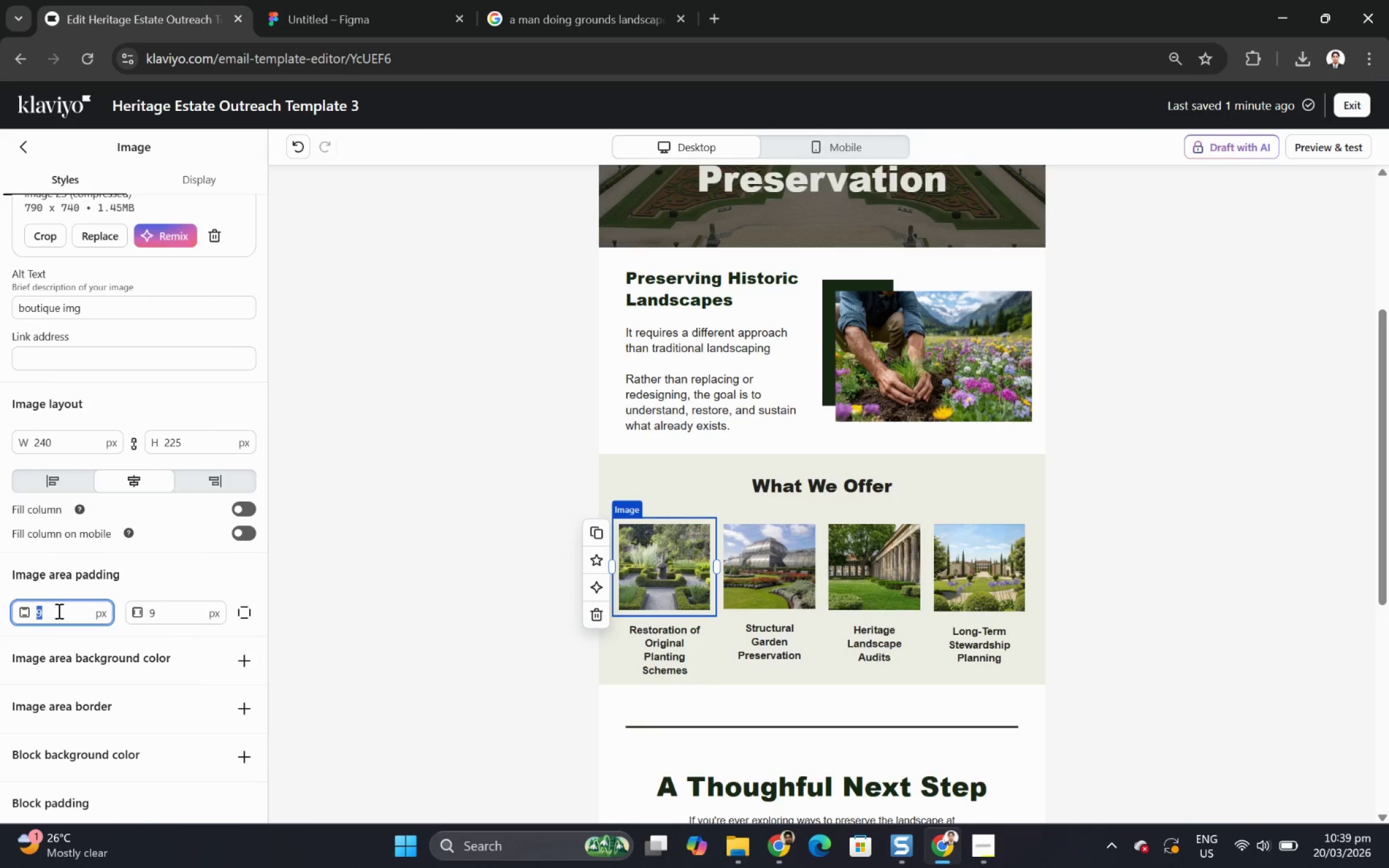 
key(Numpad0)
 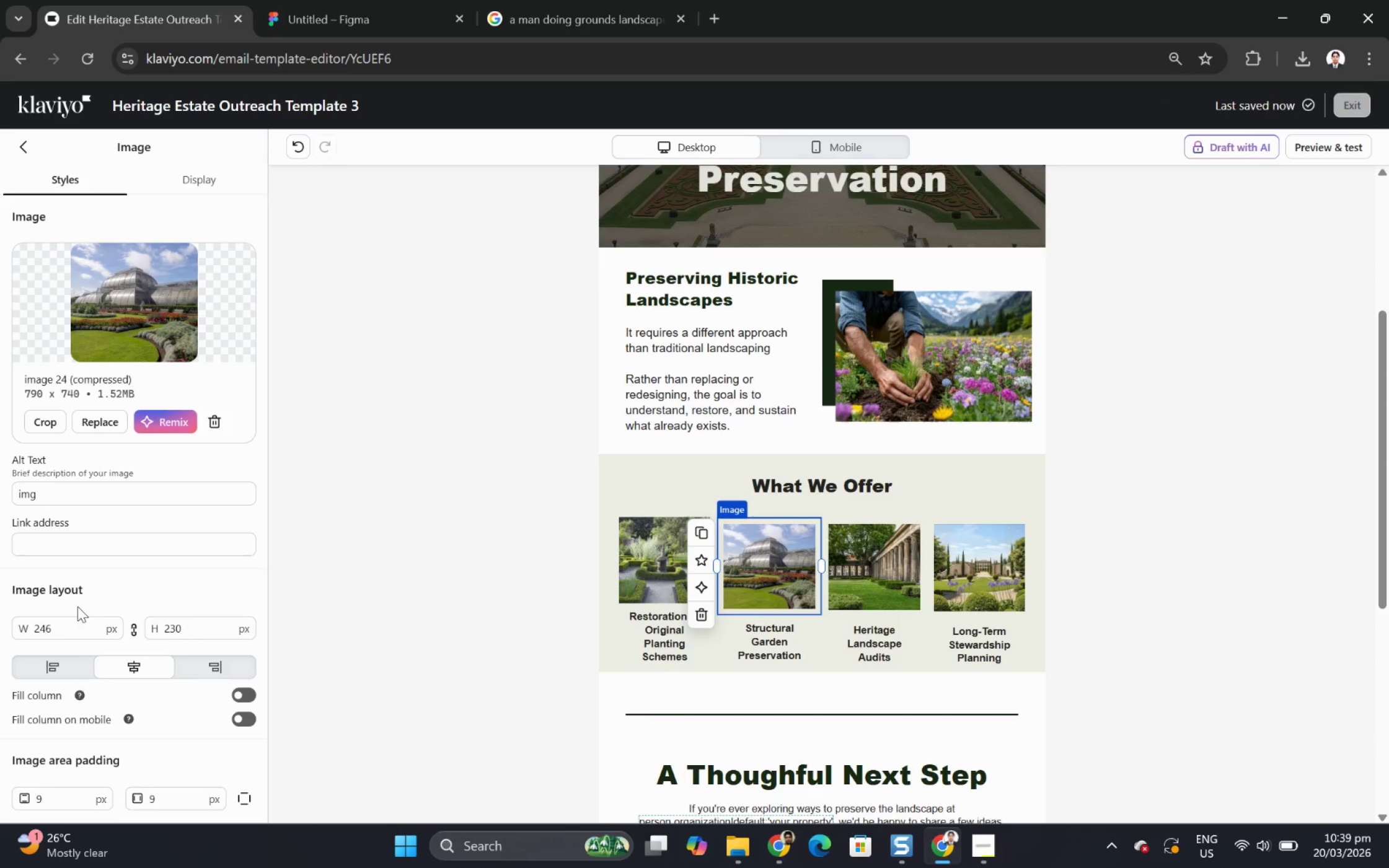 
scroll: coordinate [75, 661], scroll_direction: down, amount: 2.0
 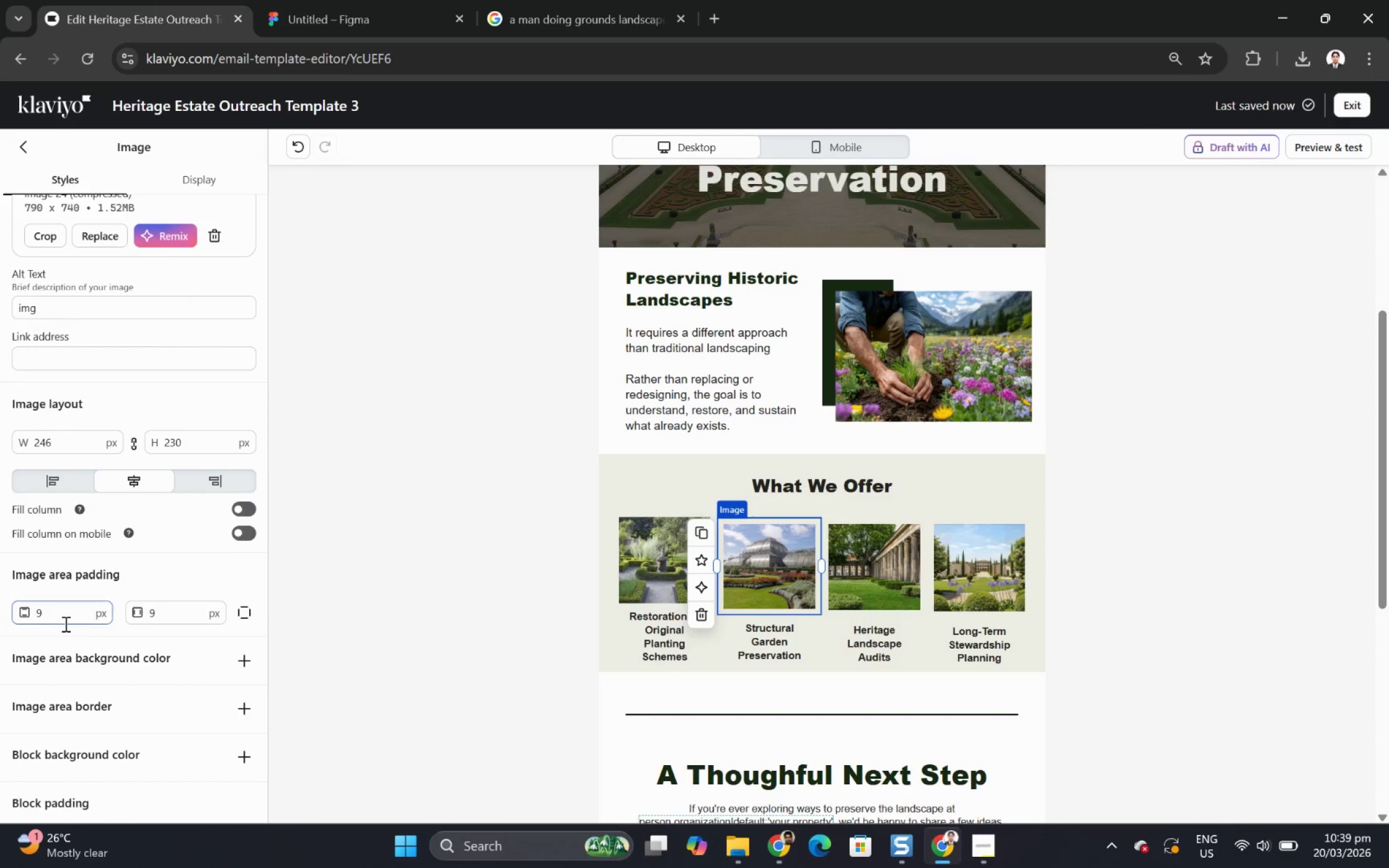 
double_click([64, 618])
 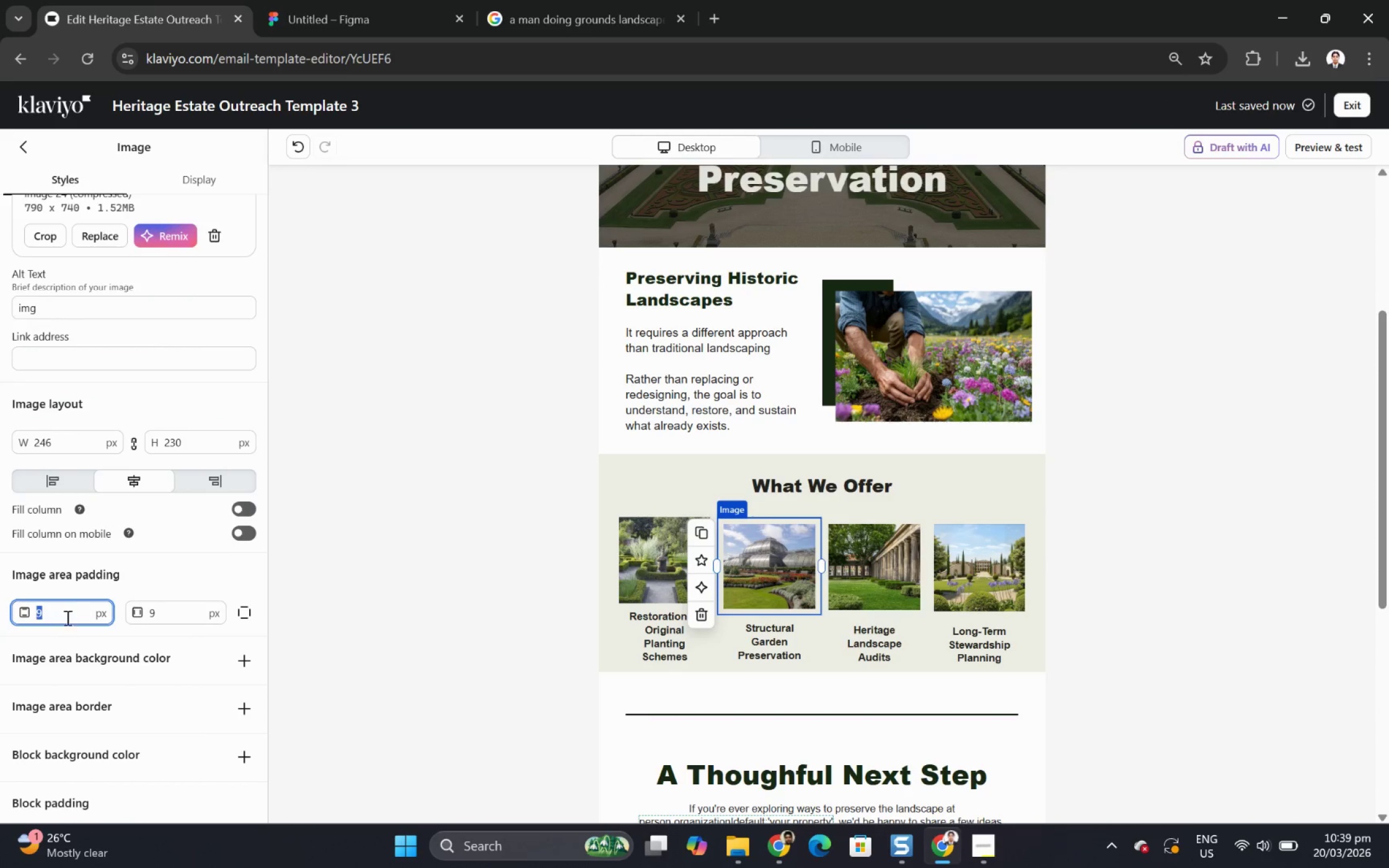 
key(Numpad0)
 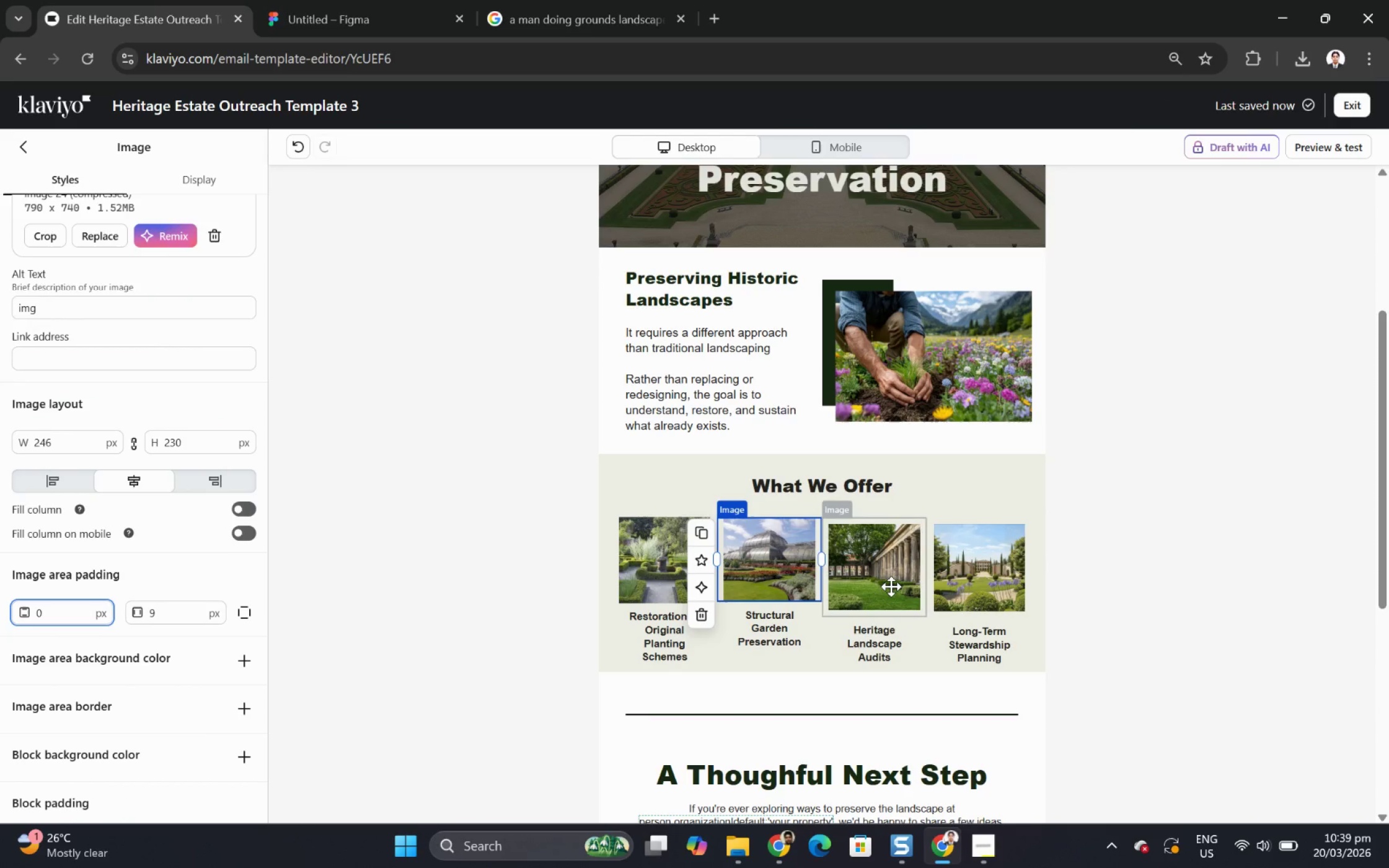 
left_click([891, 586])
 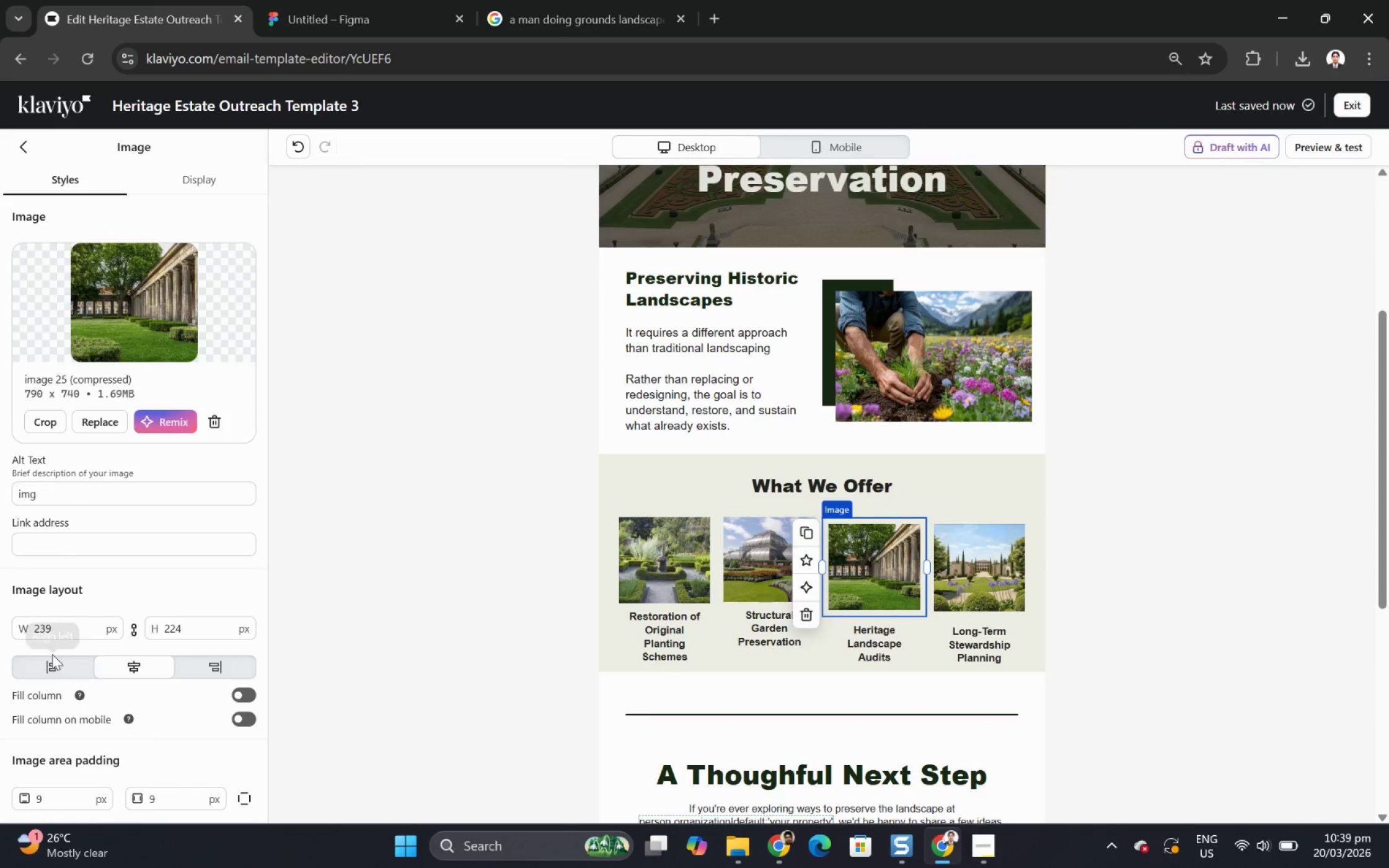 
scroll: coordinate [56, 699], scroll_direction: down, amount: 3.0
 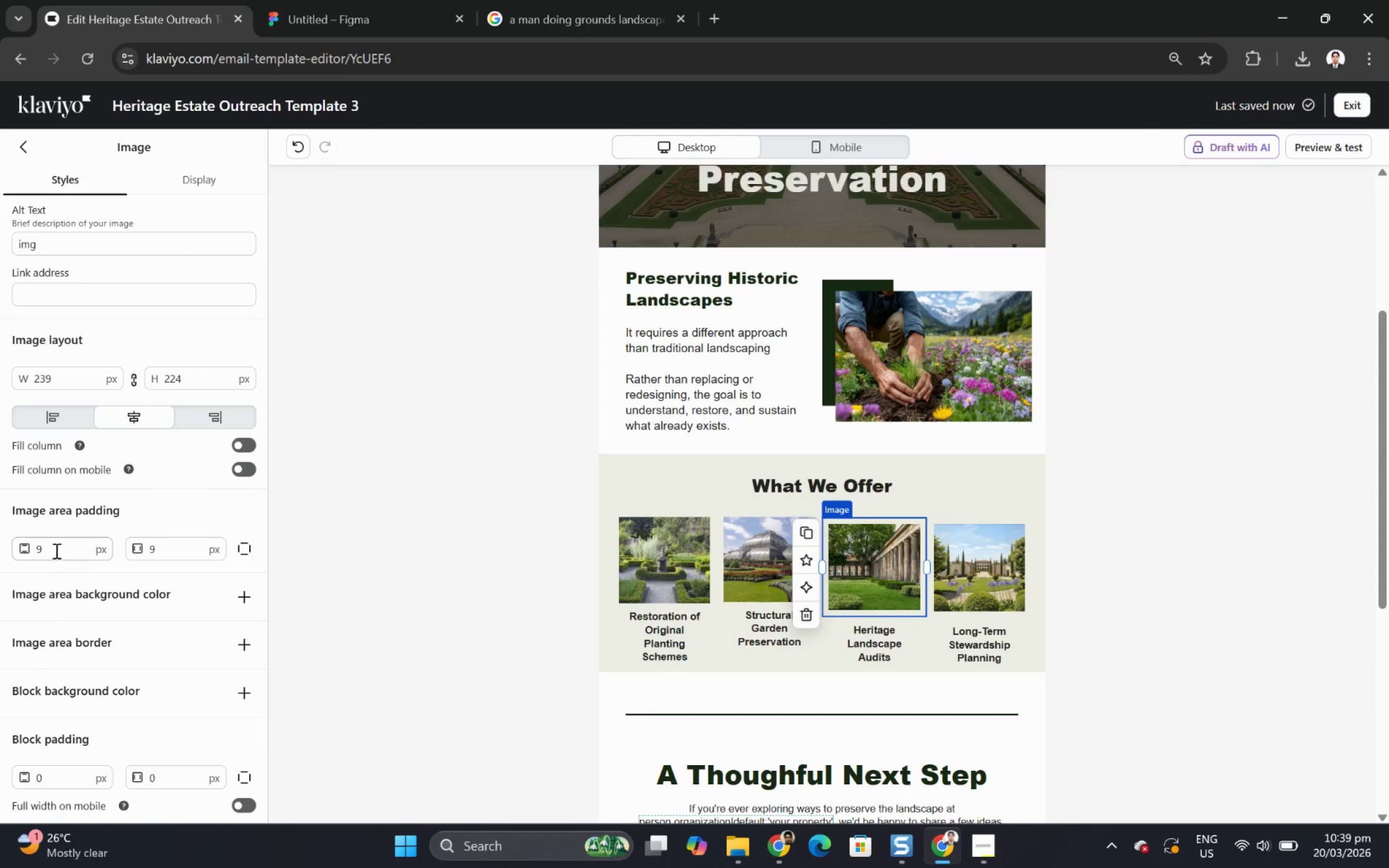 
double_click([56, 546])
 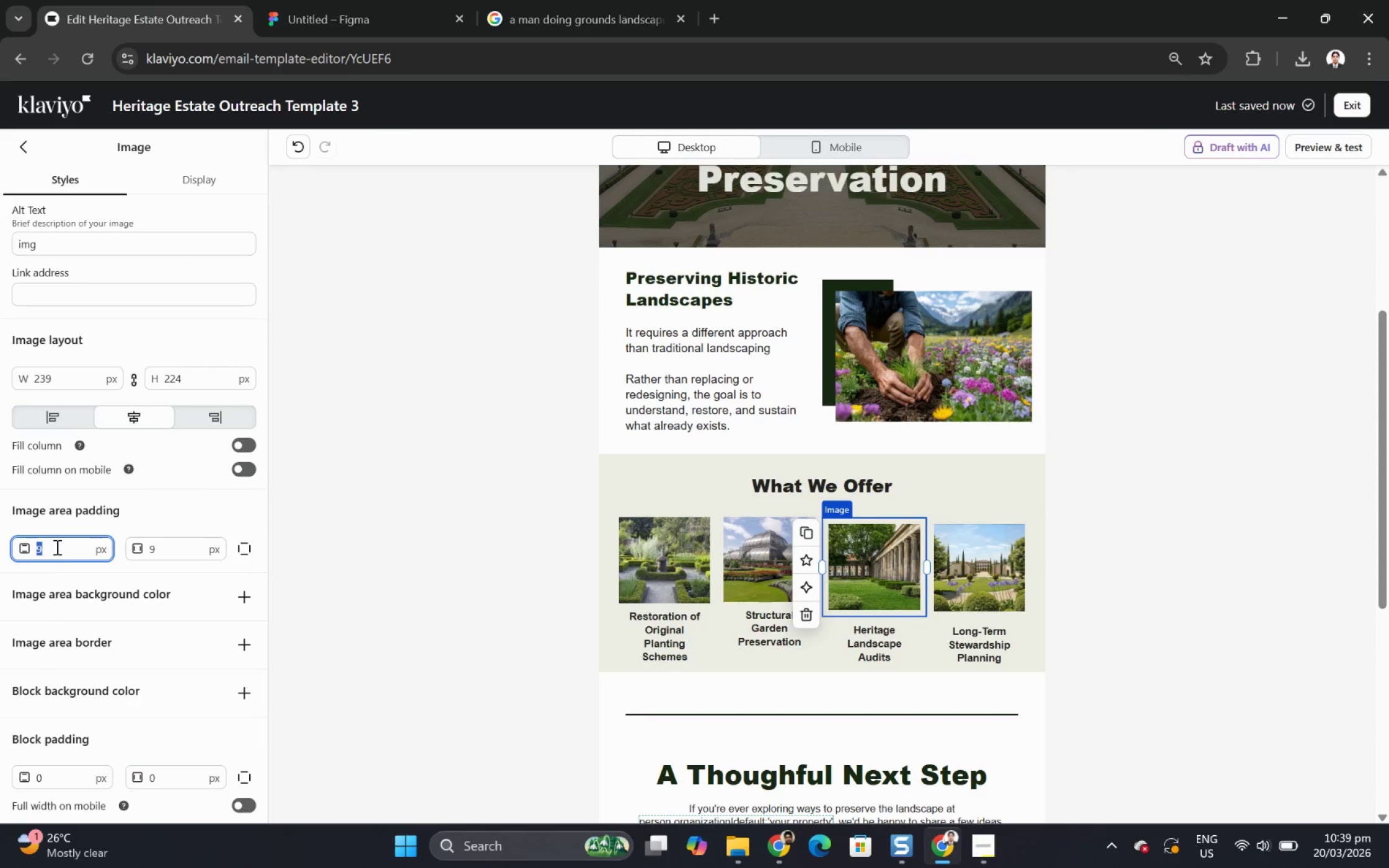 
key(Numpad0)
 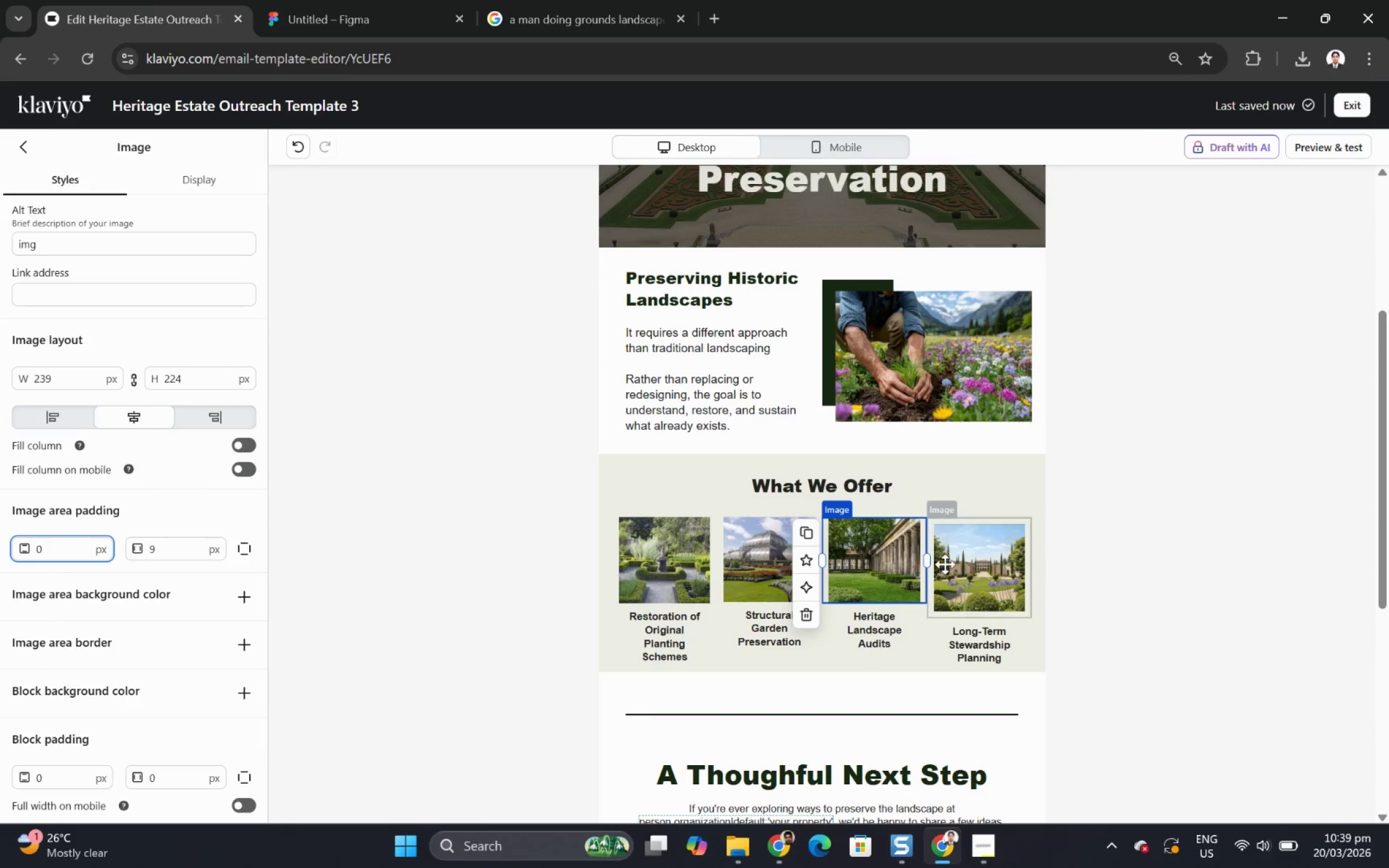 
left_click([990, 566])
 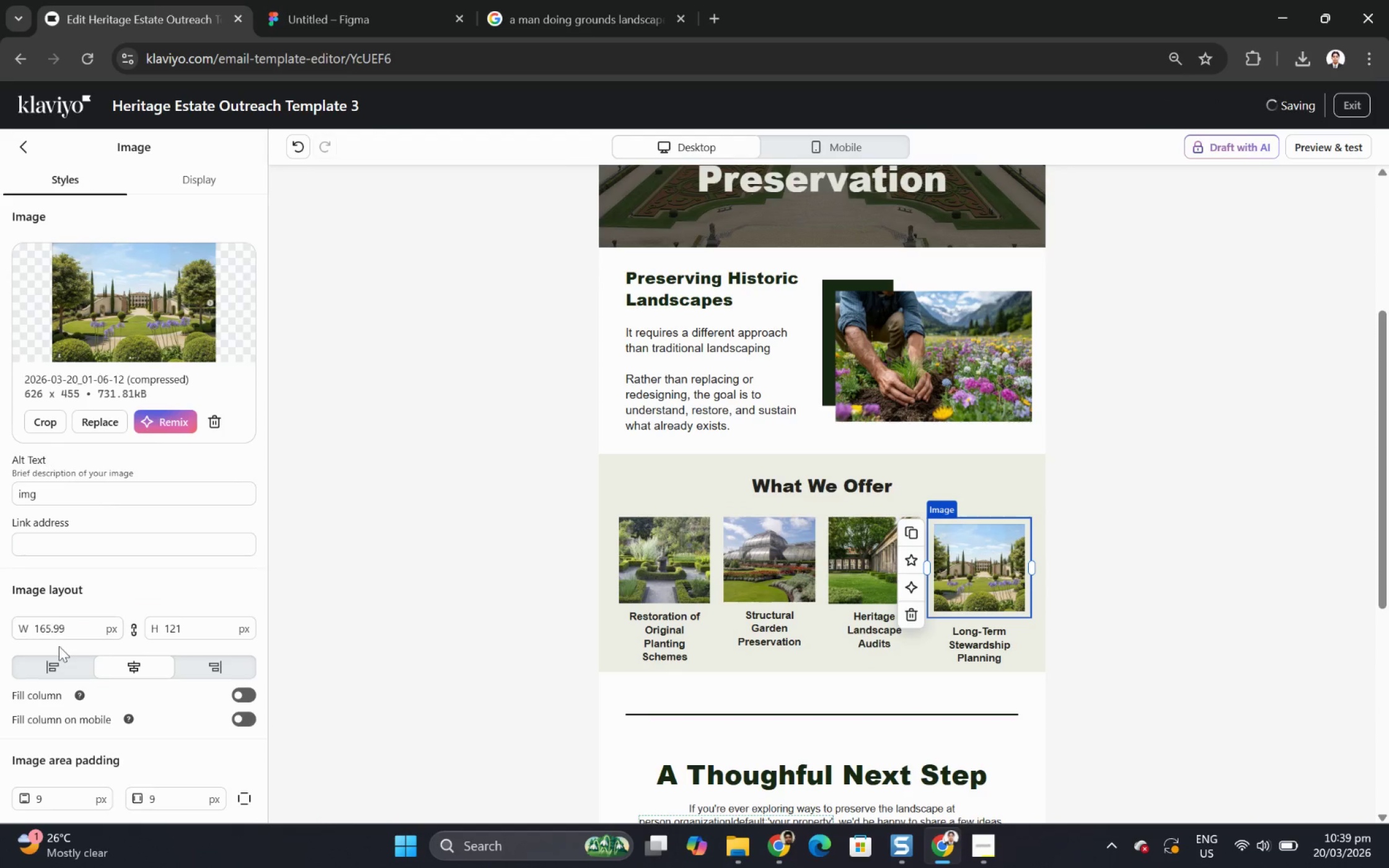 
scroll: coordinate [66, 654], scroll_direction: down, amount: 2.0
 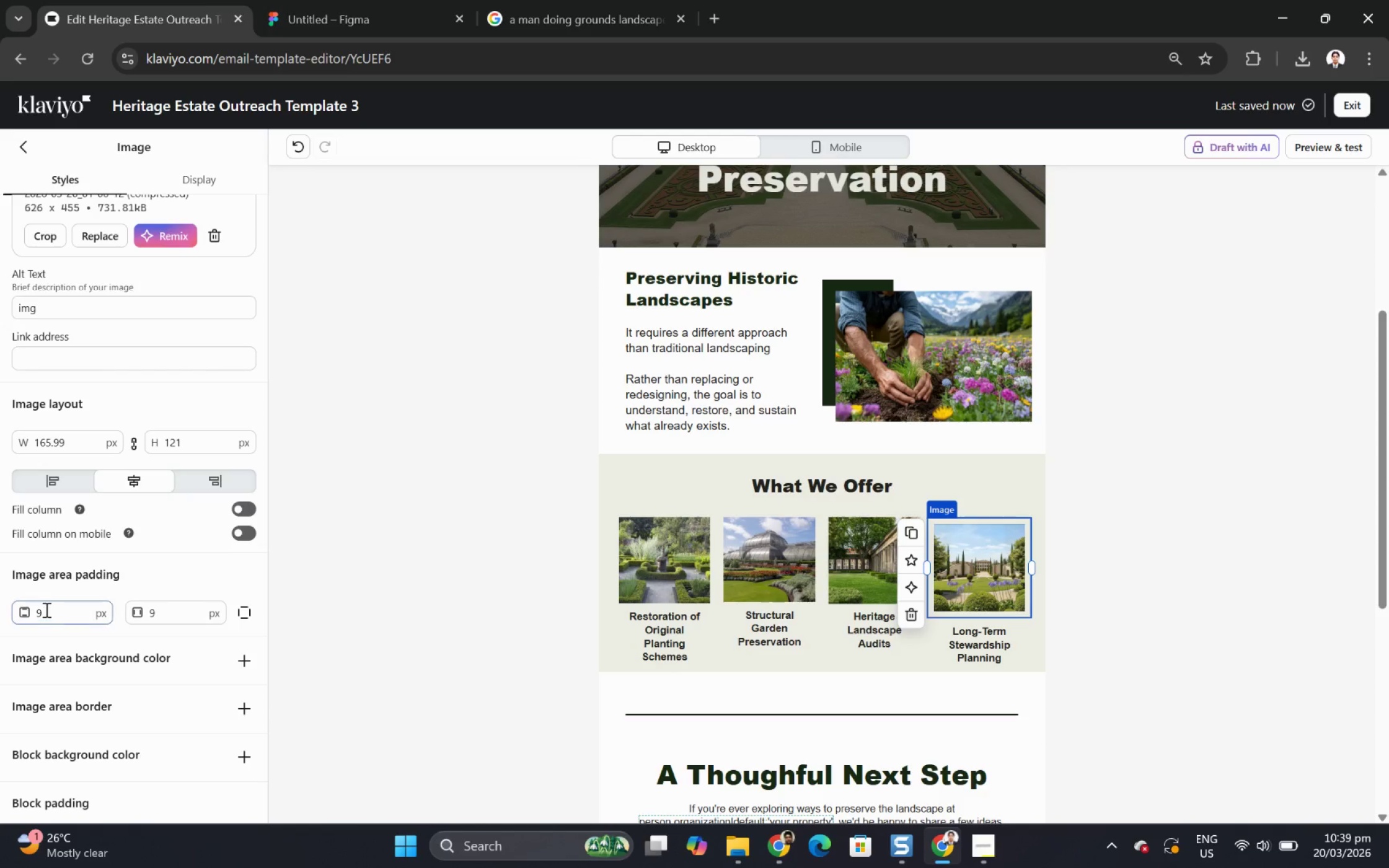 
double_click([45, 608])
 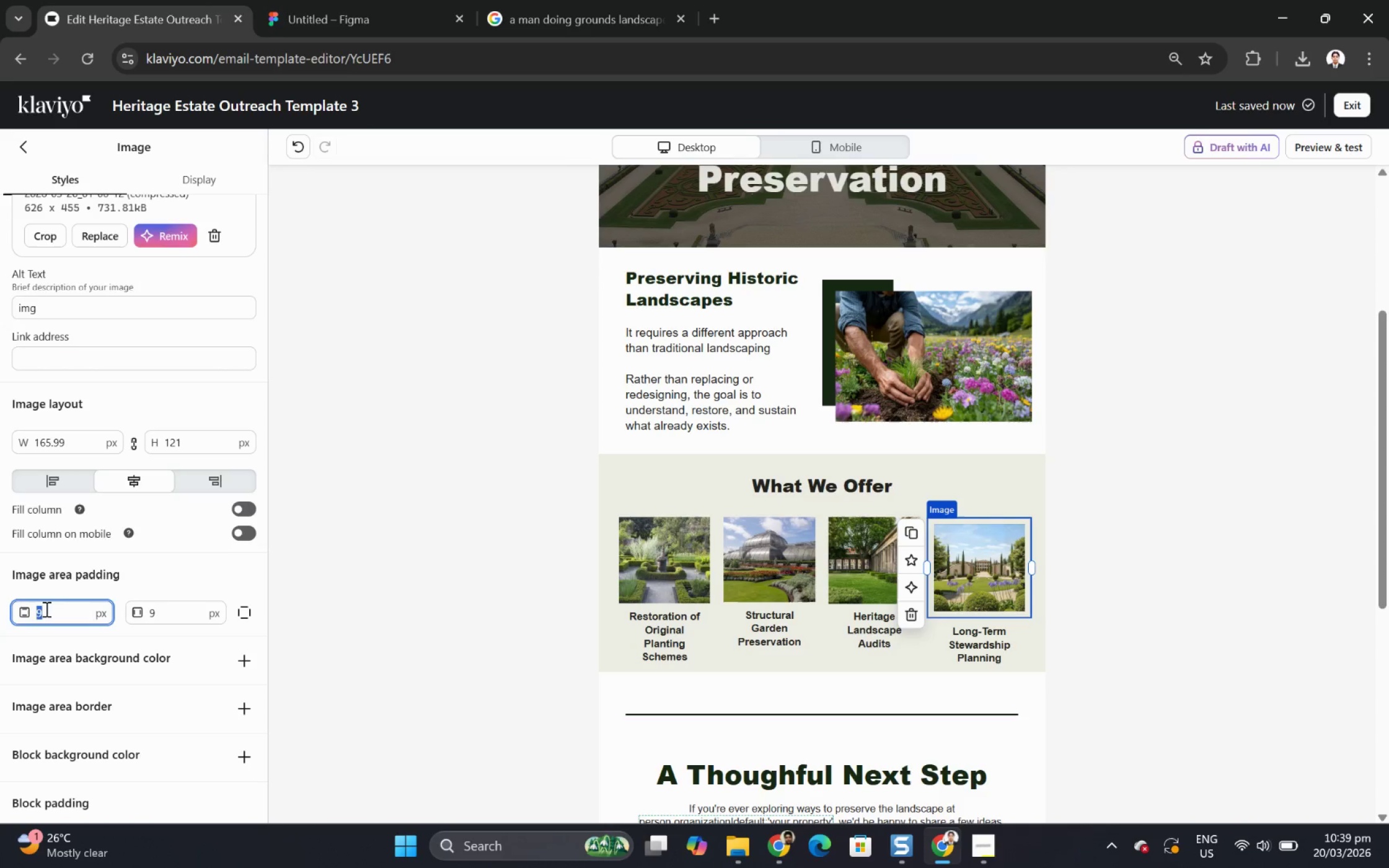 
key(Numpad0)
 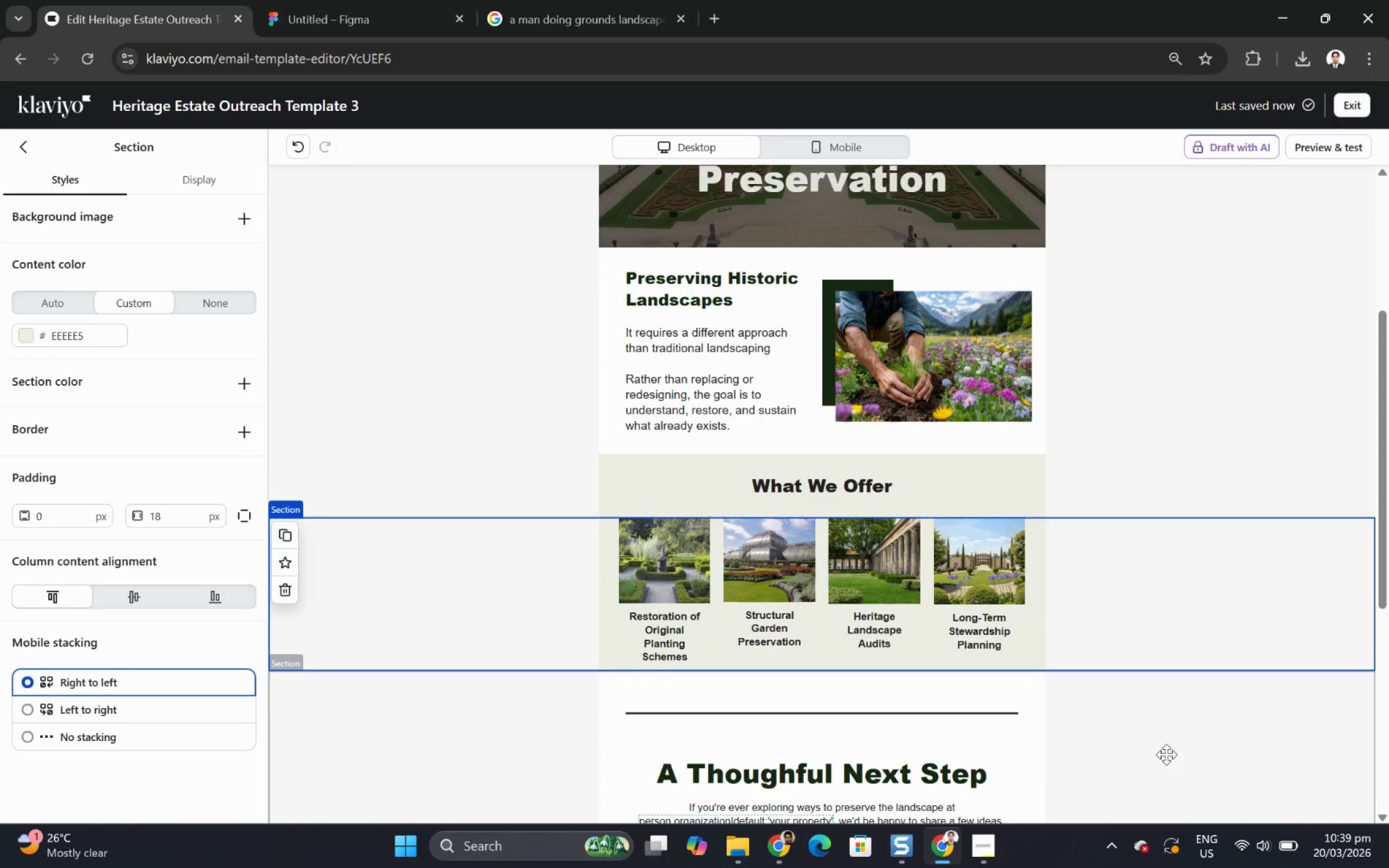 
left_click([651, 635])
 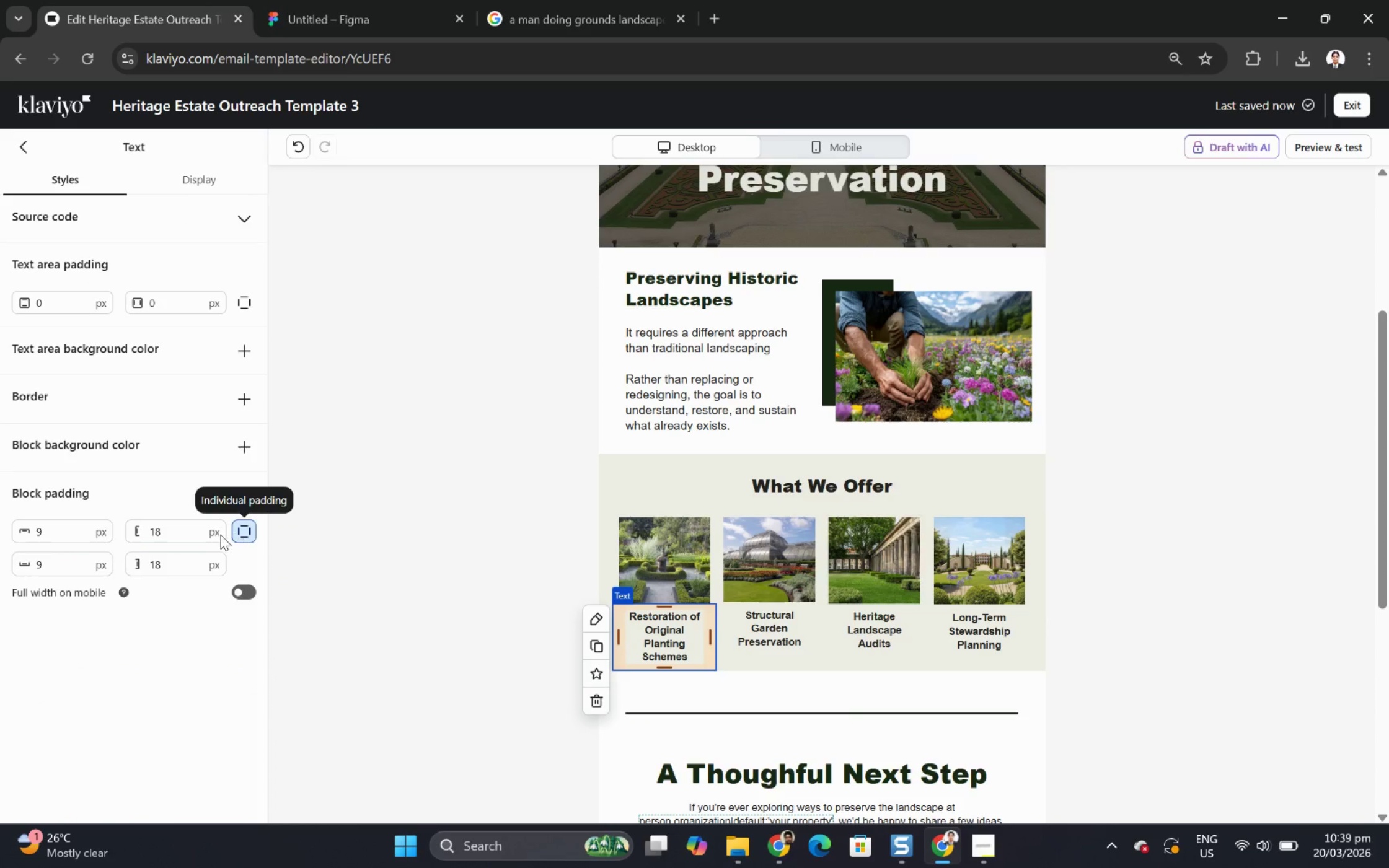 
double_click([51, 535])
 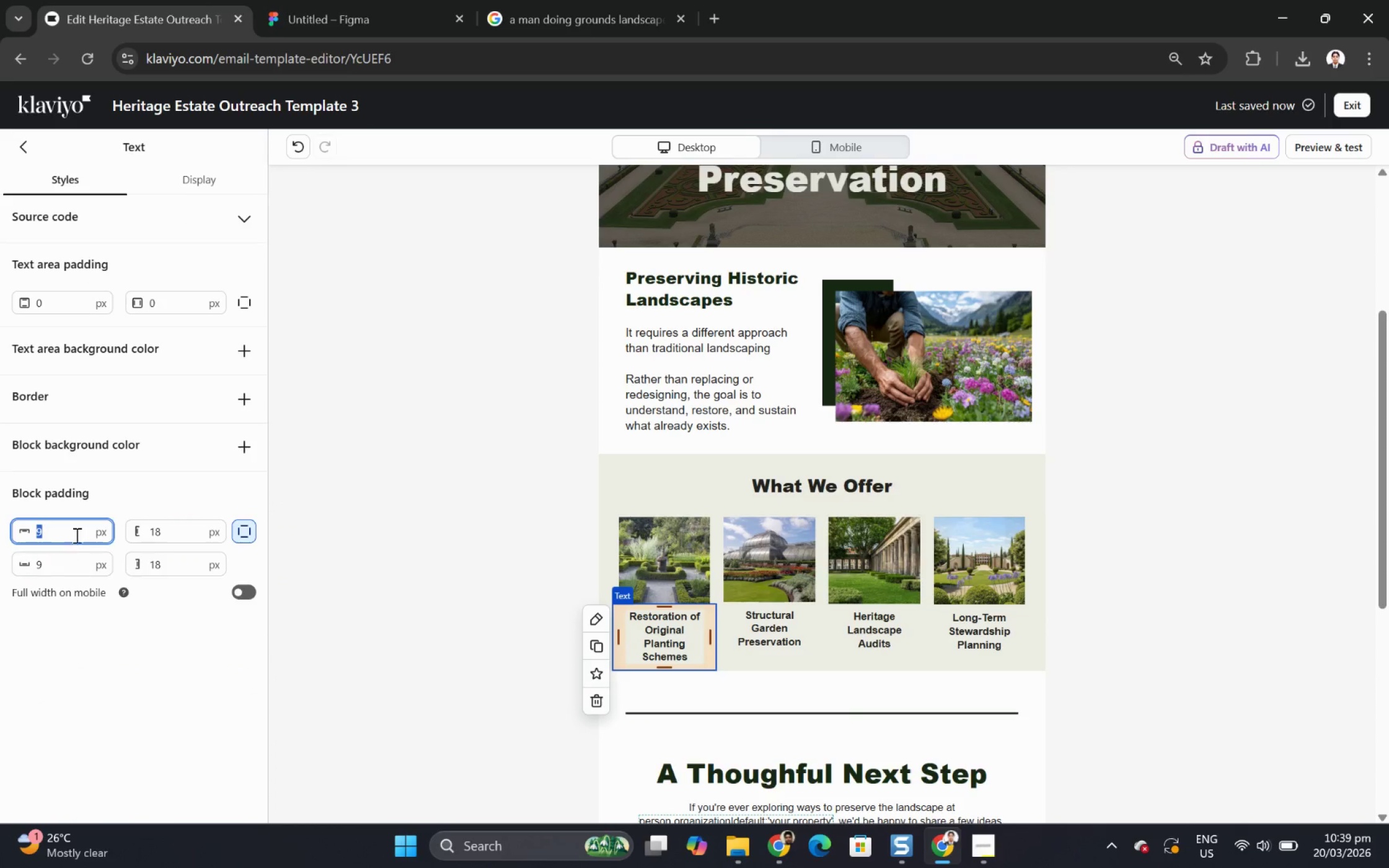 
key(Numpad0)
 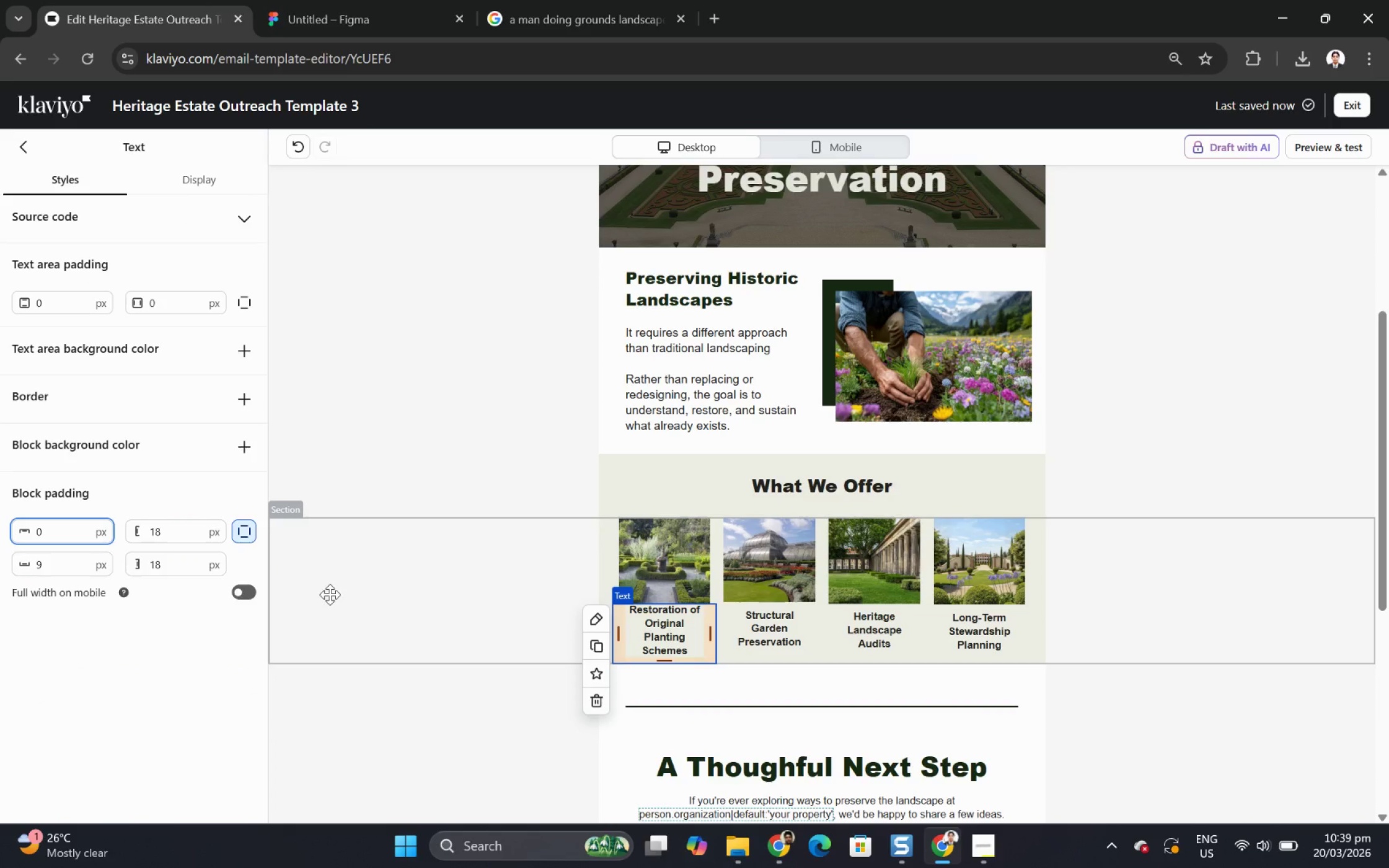 
key(Backspace)
 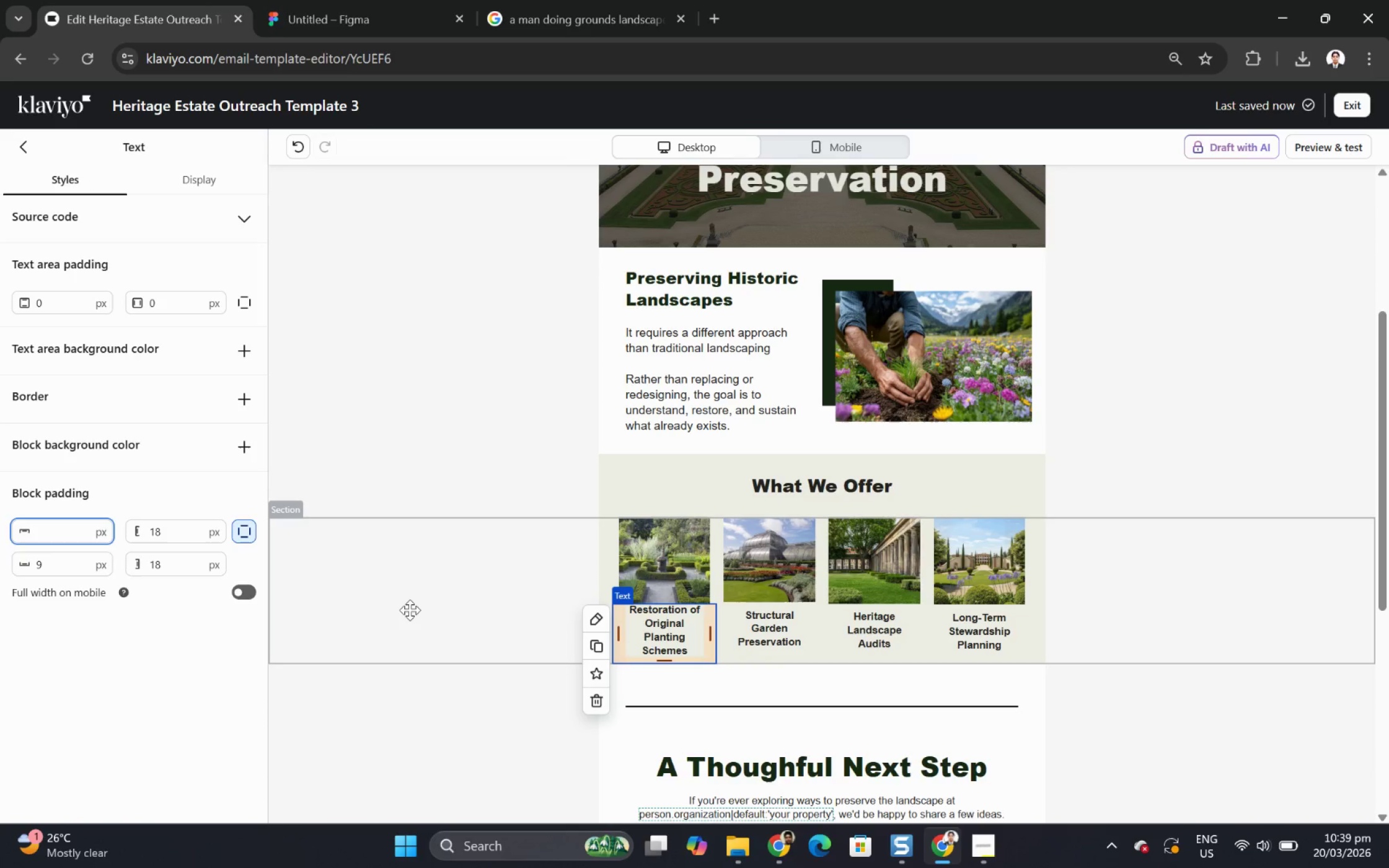 
key(Numpad9)
 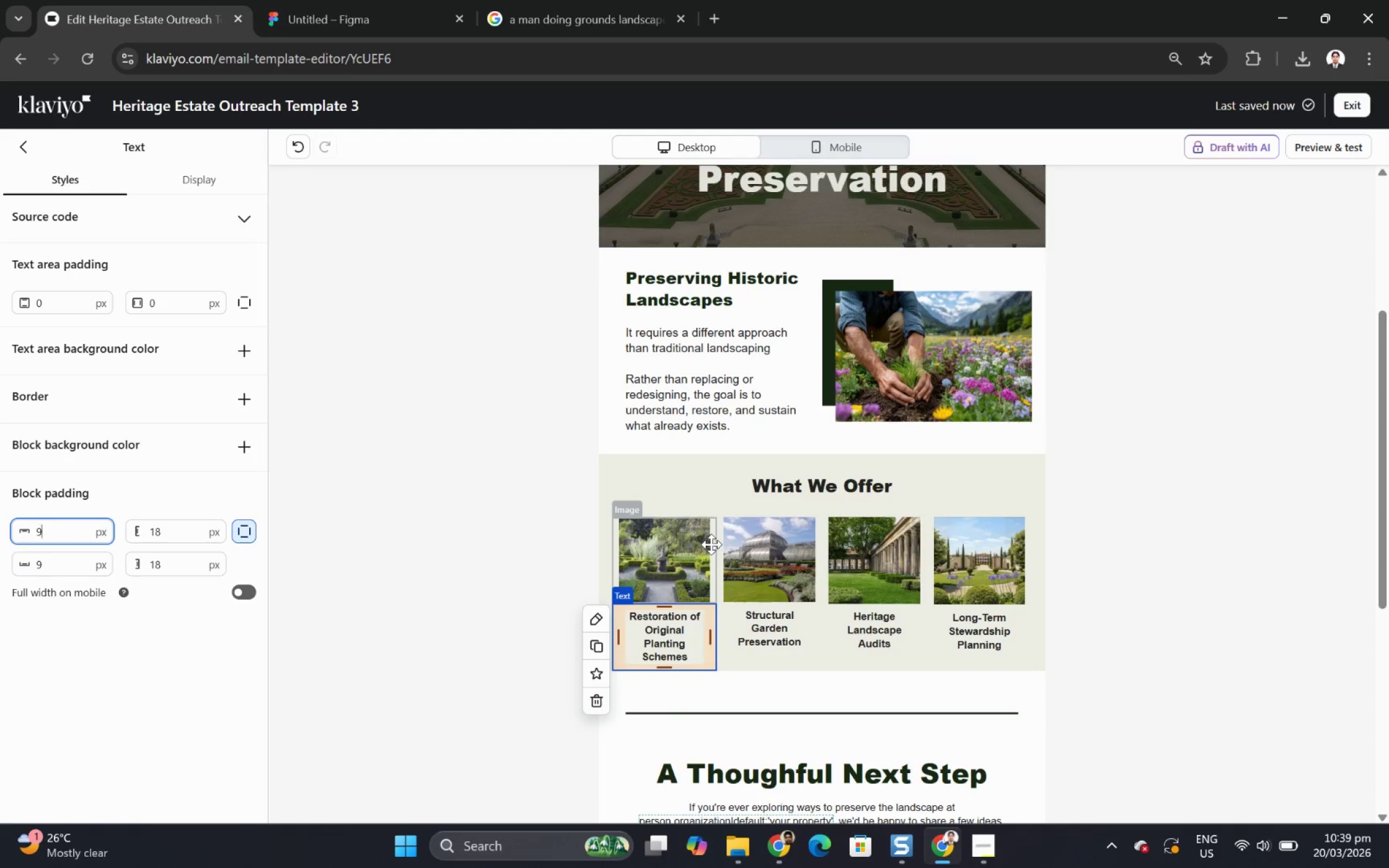 
left_click([695, 556])
 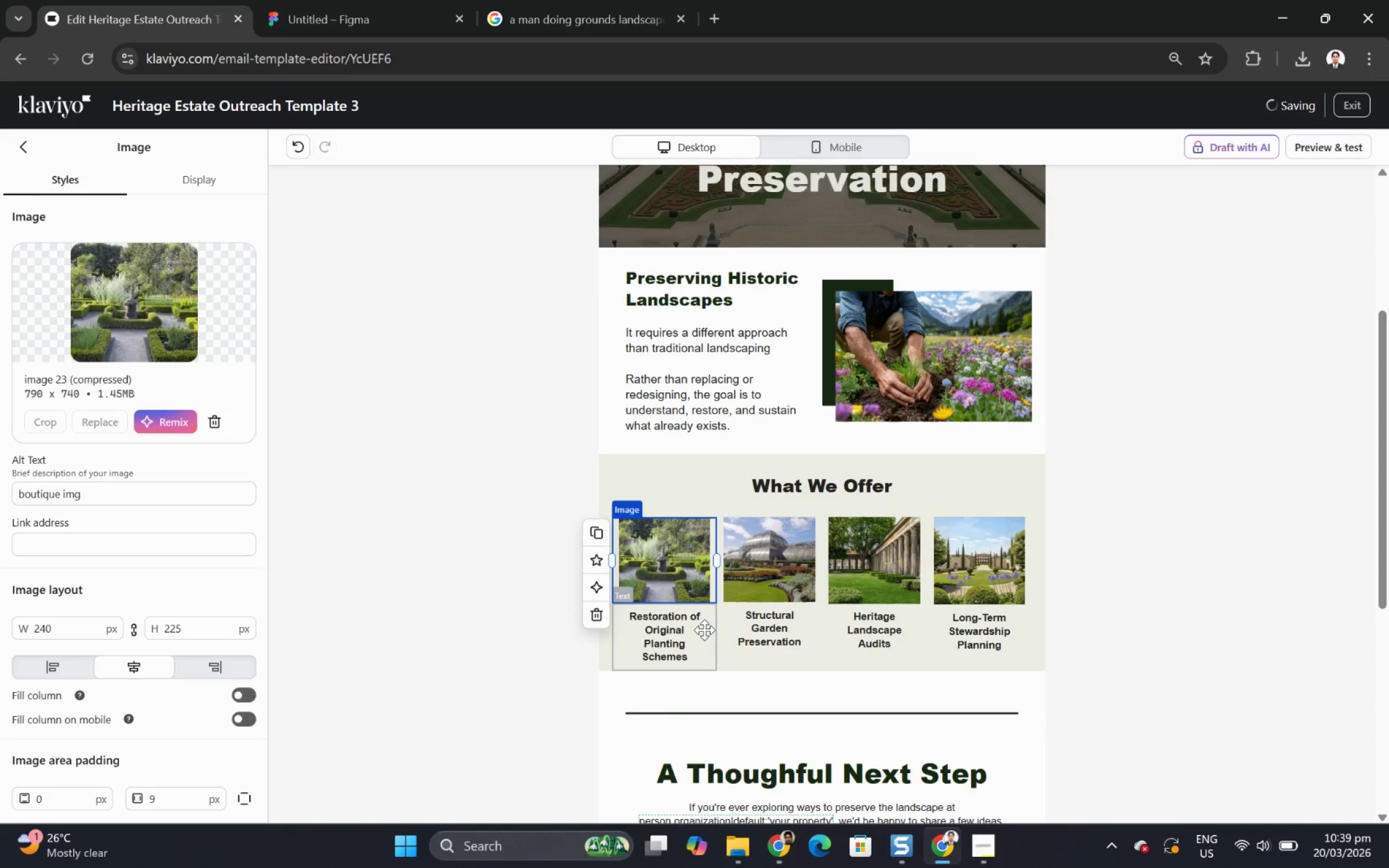 
left_click([704, 629])
 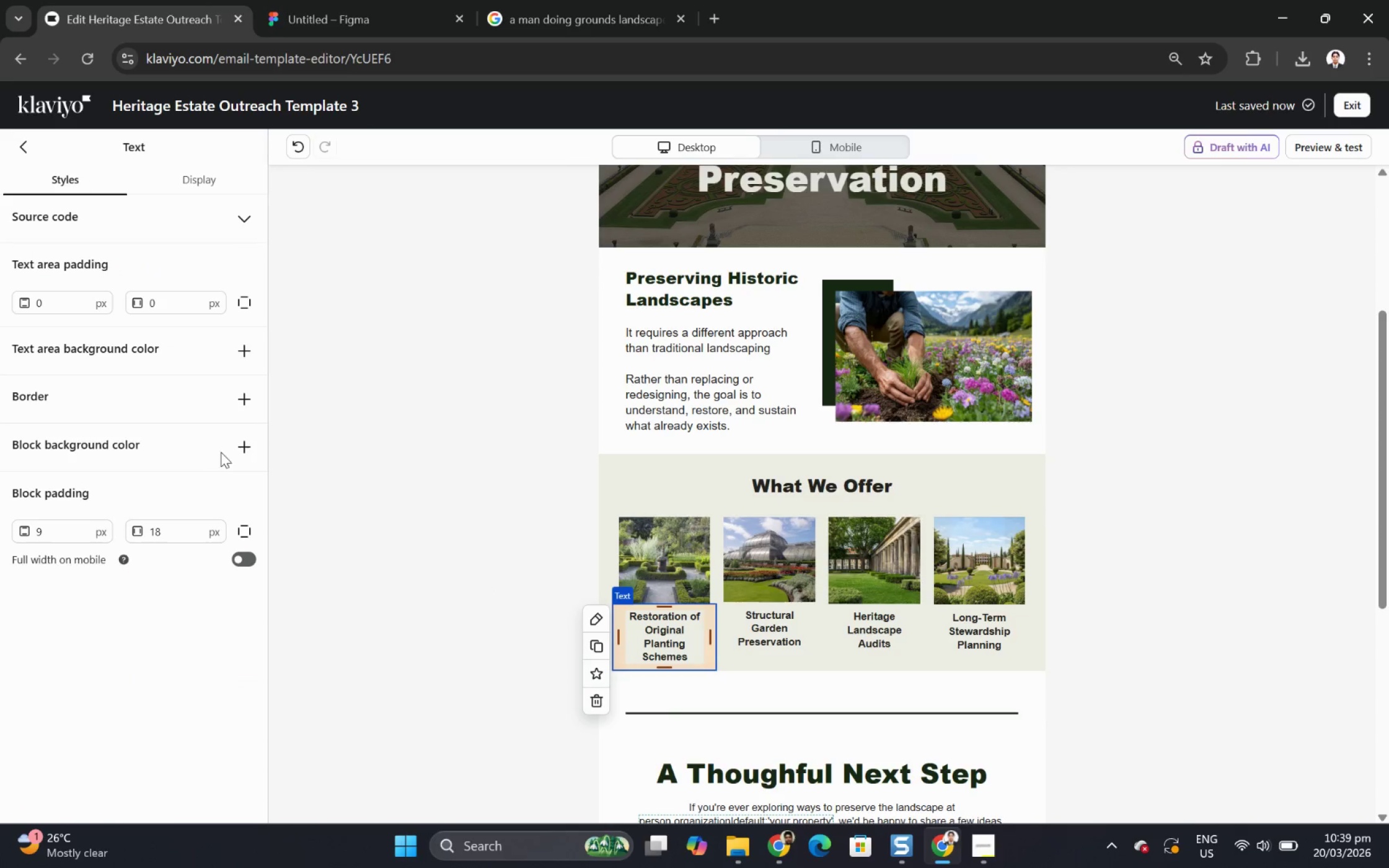 
left_click([241, 440])
 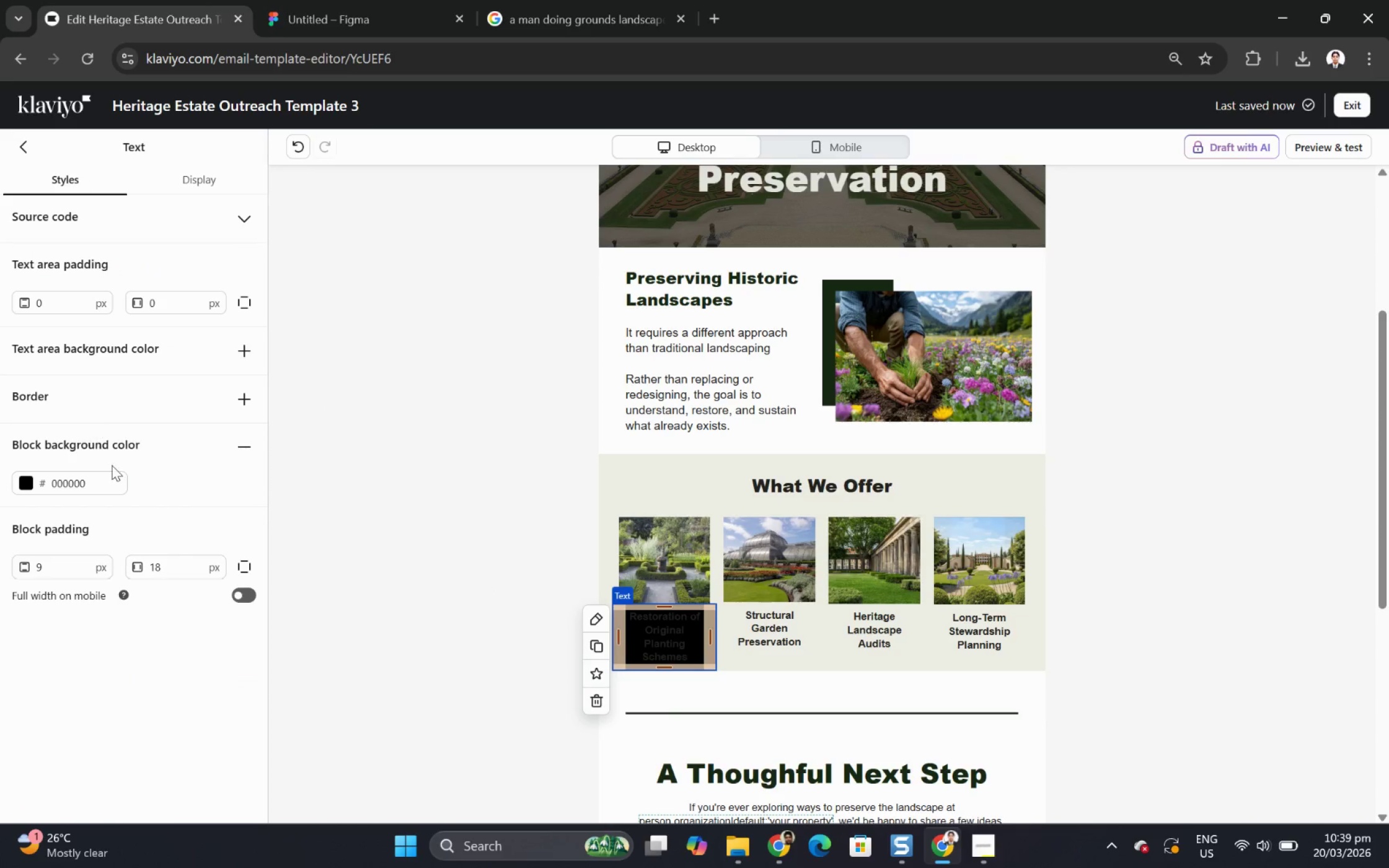 
left_click([25, 479])
 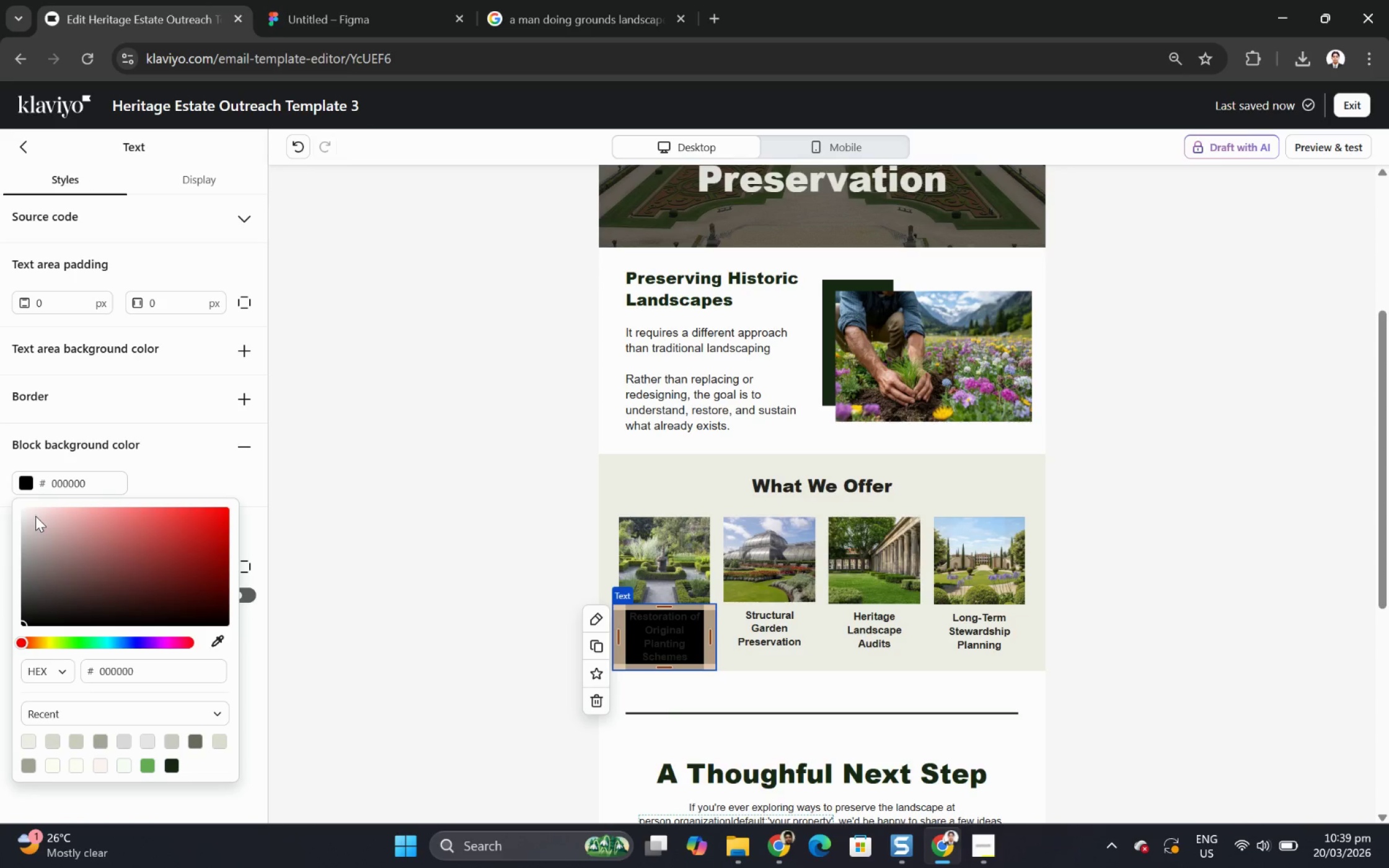 
left_click([34, 515])
 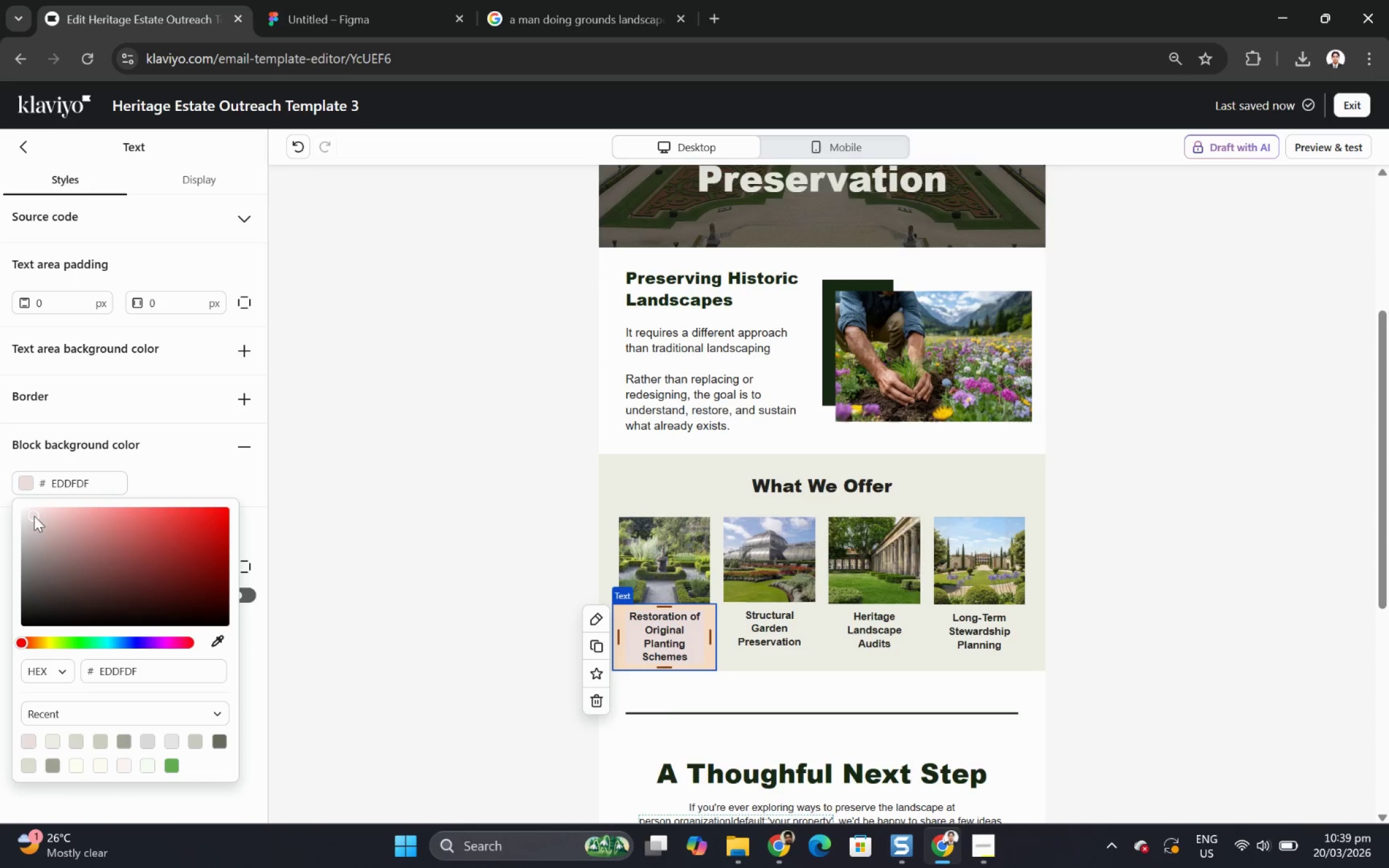 
left_click_drag(start_coordinate=[34, 515], to_coordinate=[0, 484])
 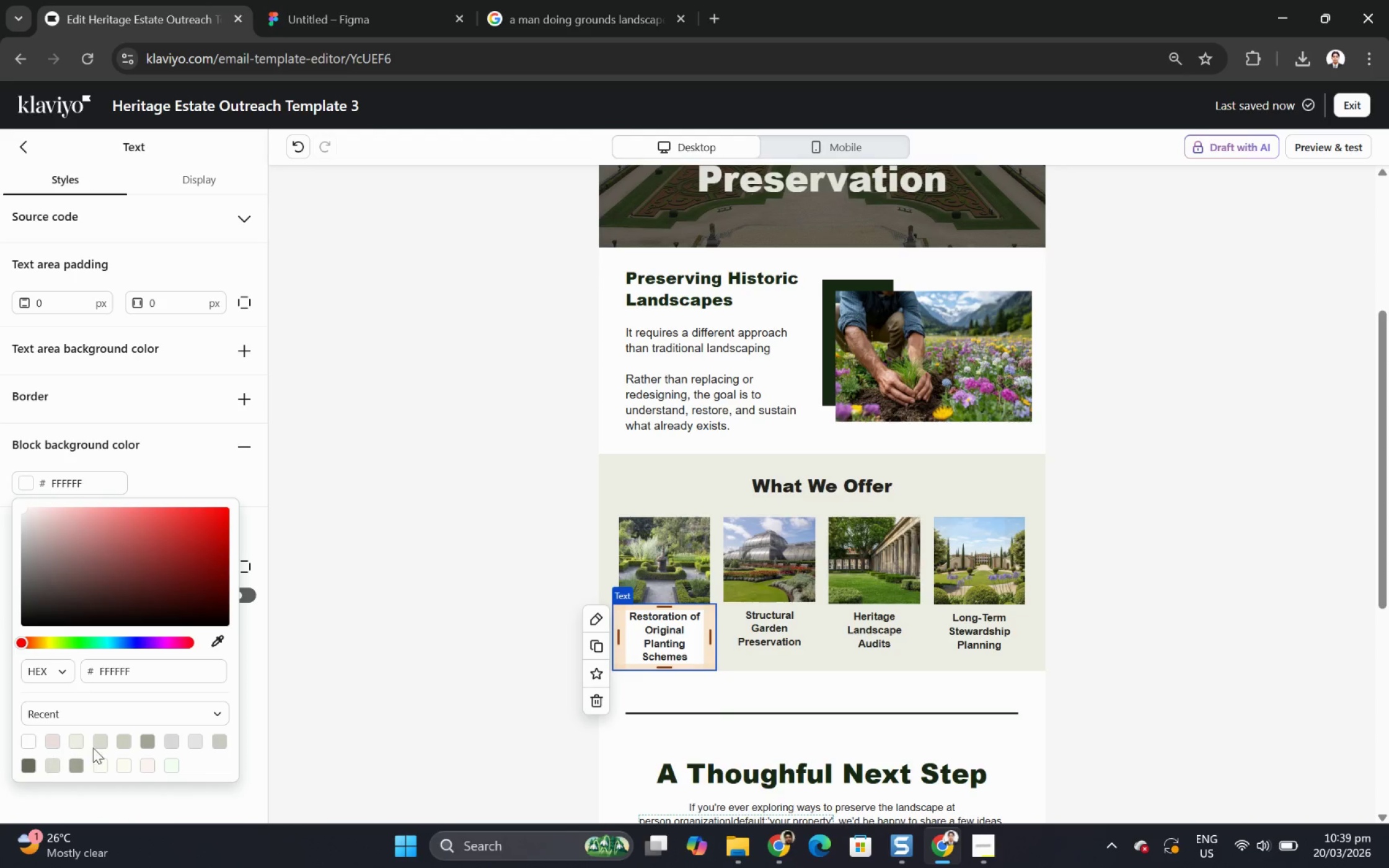 
left_click([218, 642])
 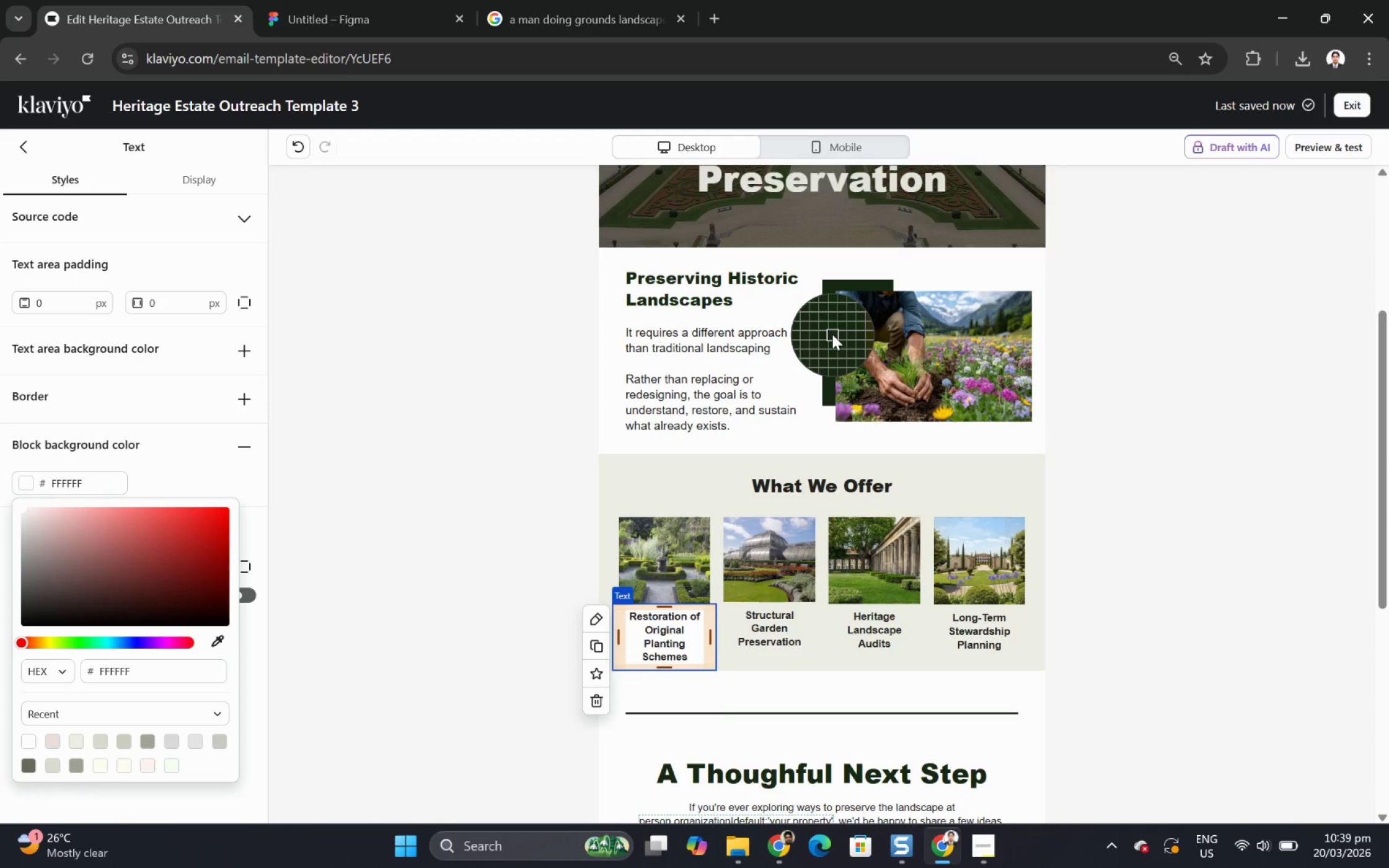 
left_click([832, 334])
 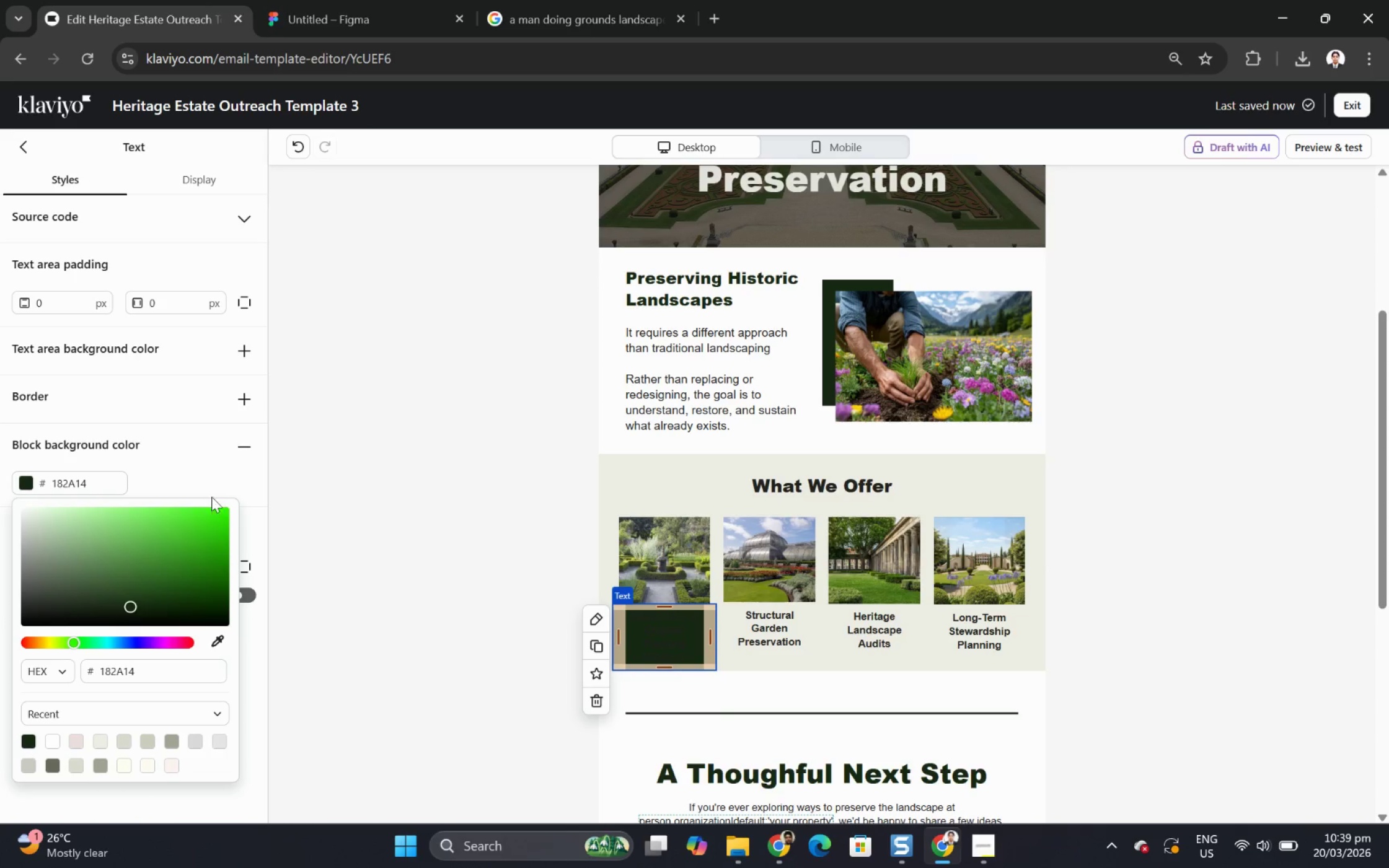 
left_click([205, 470])
 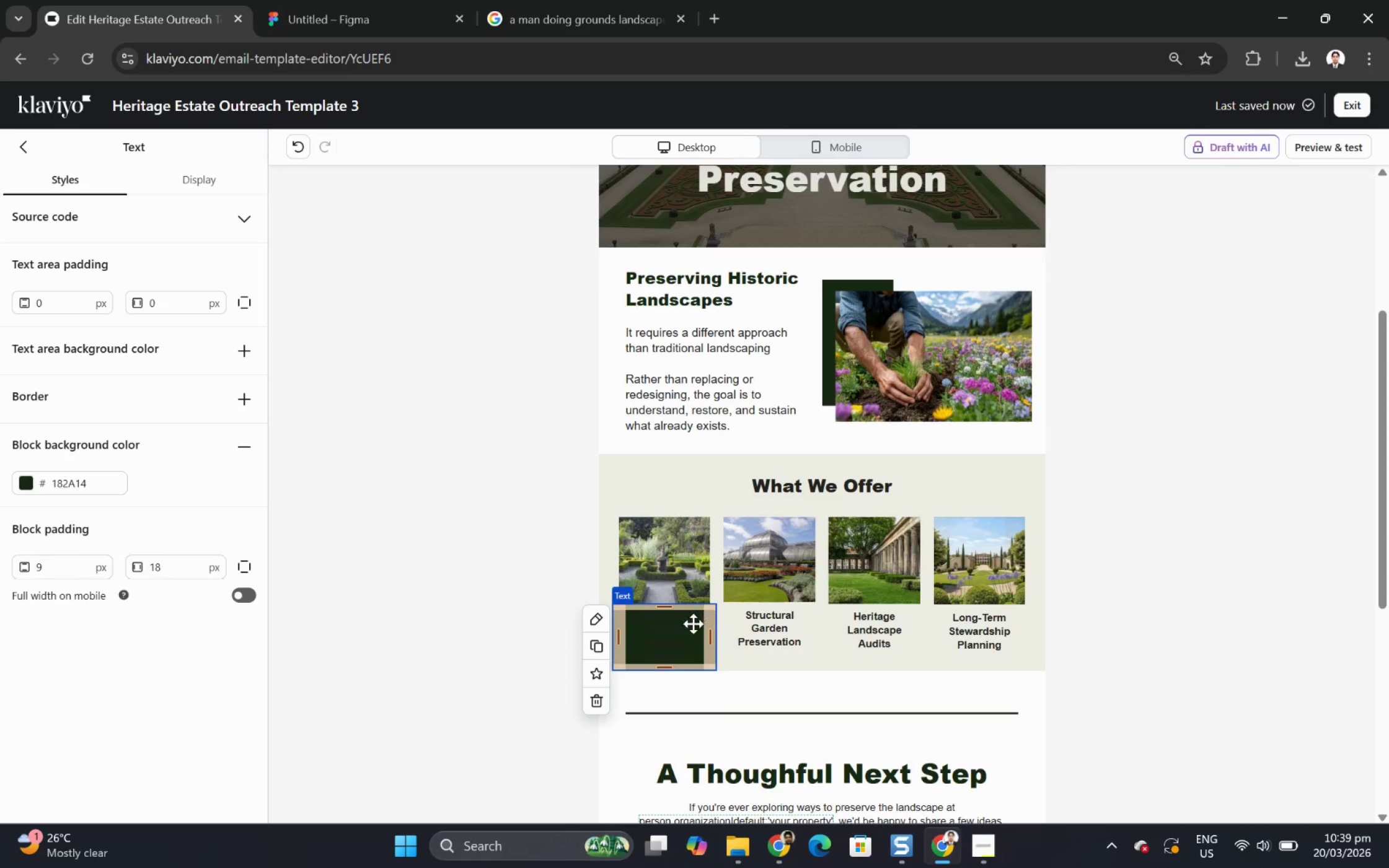 
double_click([686, 631])
 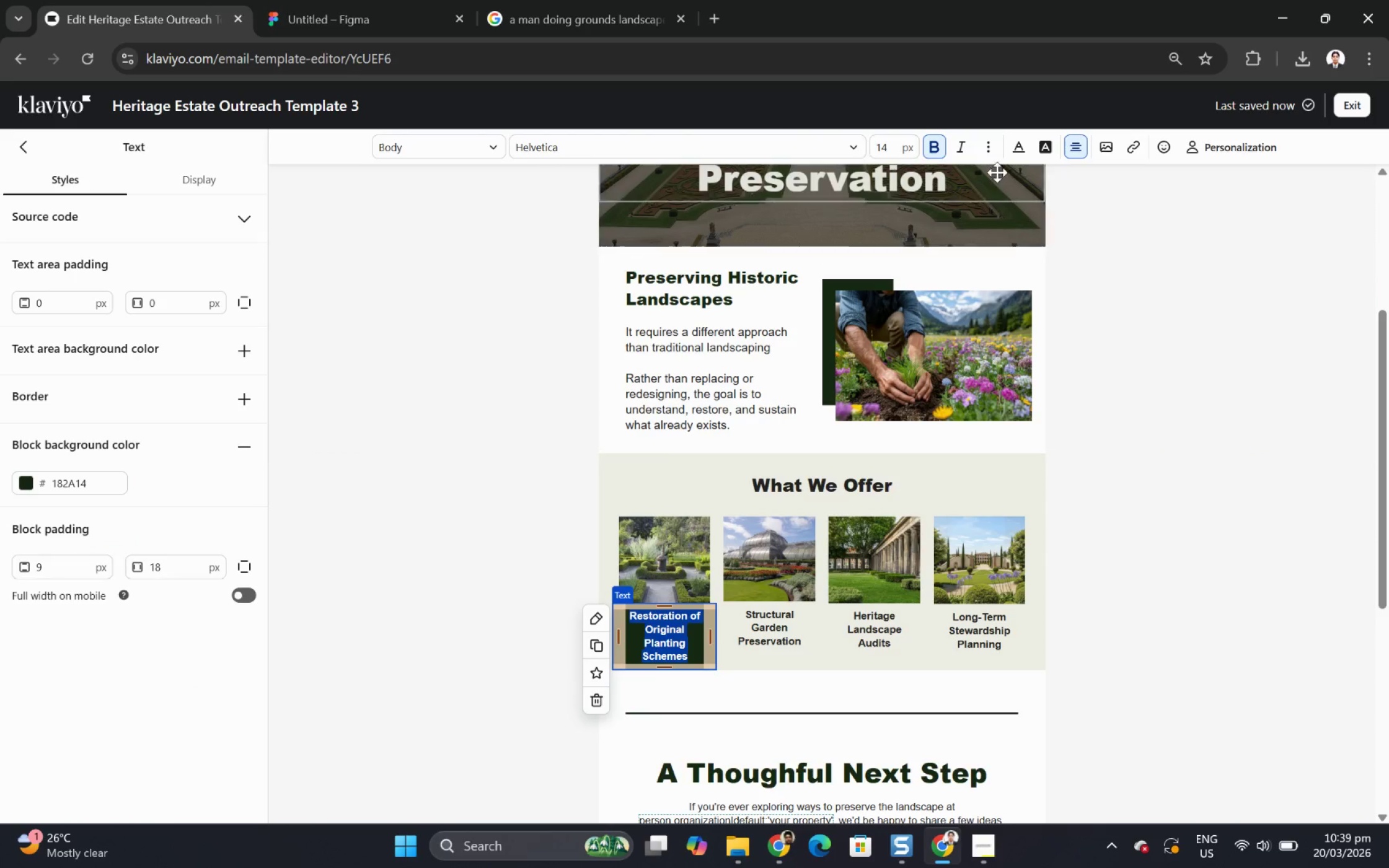 
left_click([1030, 146])
 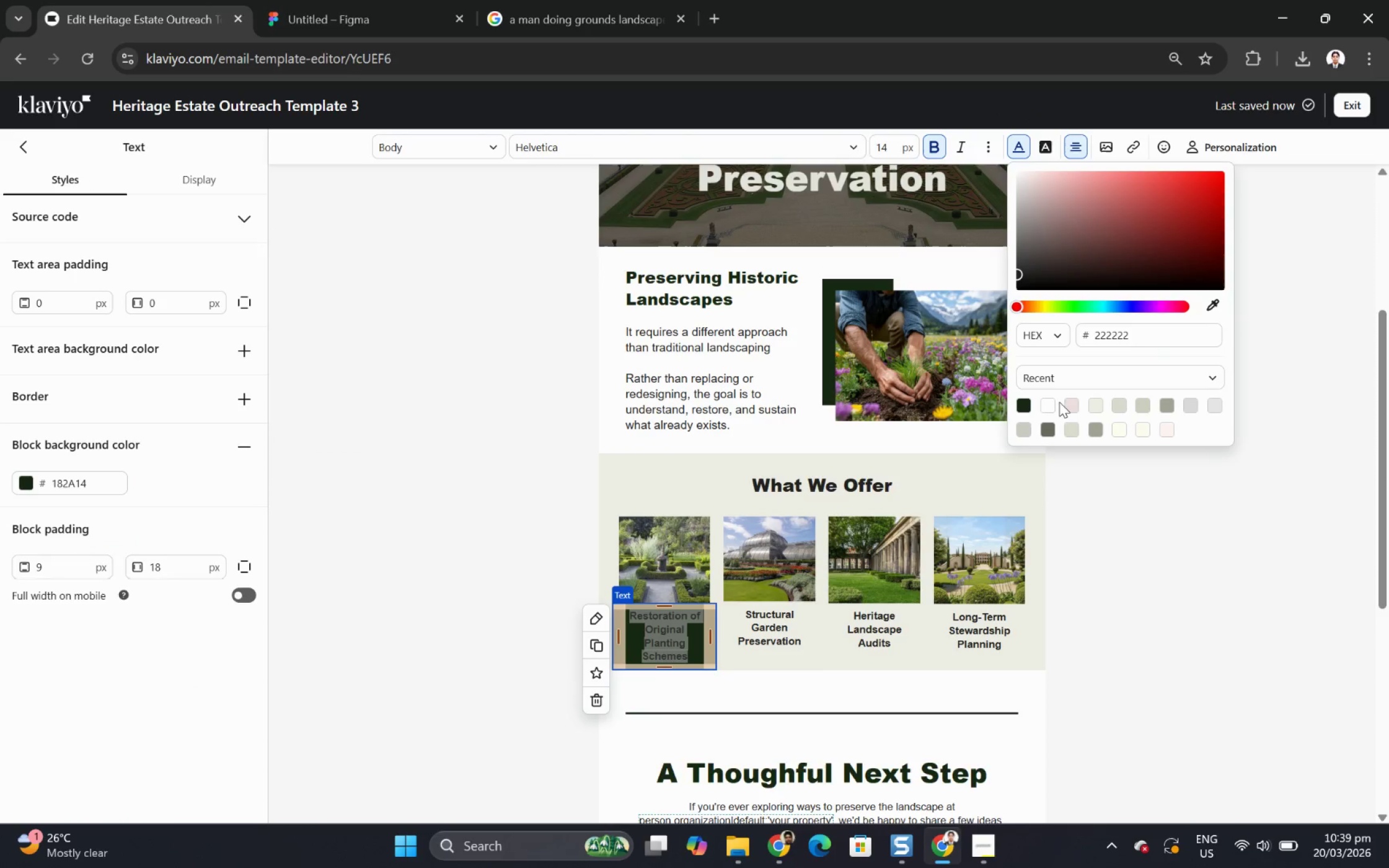 
left_click([1052, 401])
 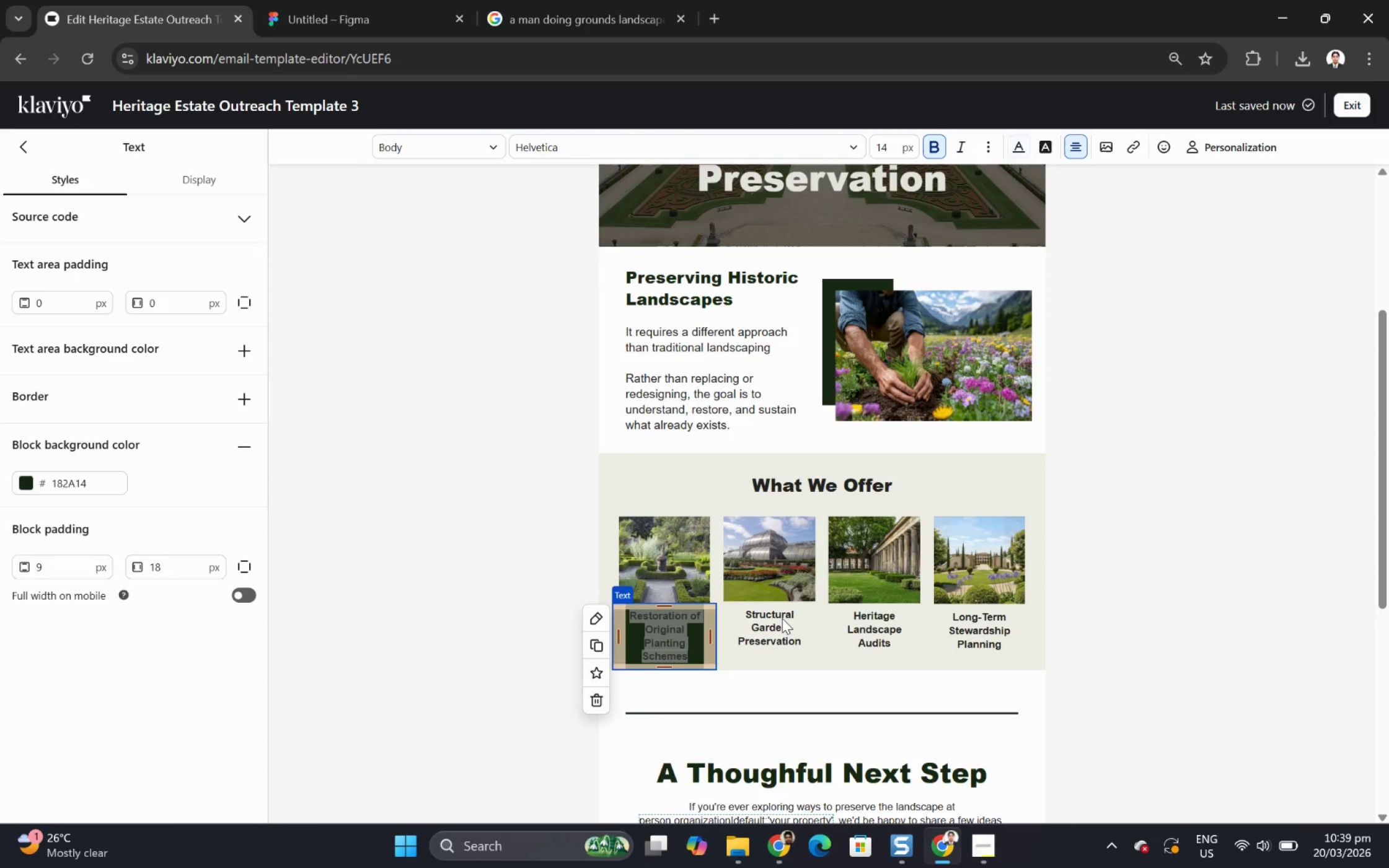 
double_click([785, 545])
 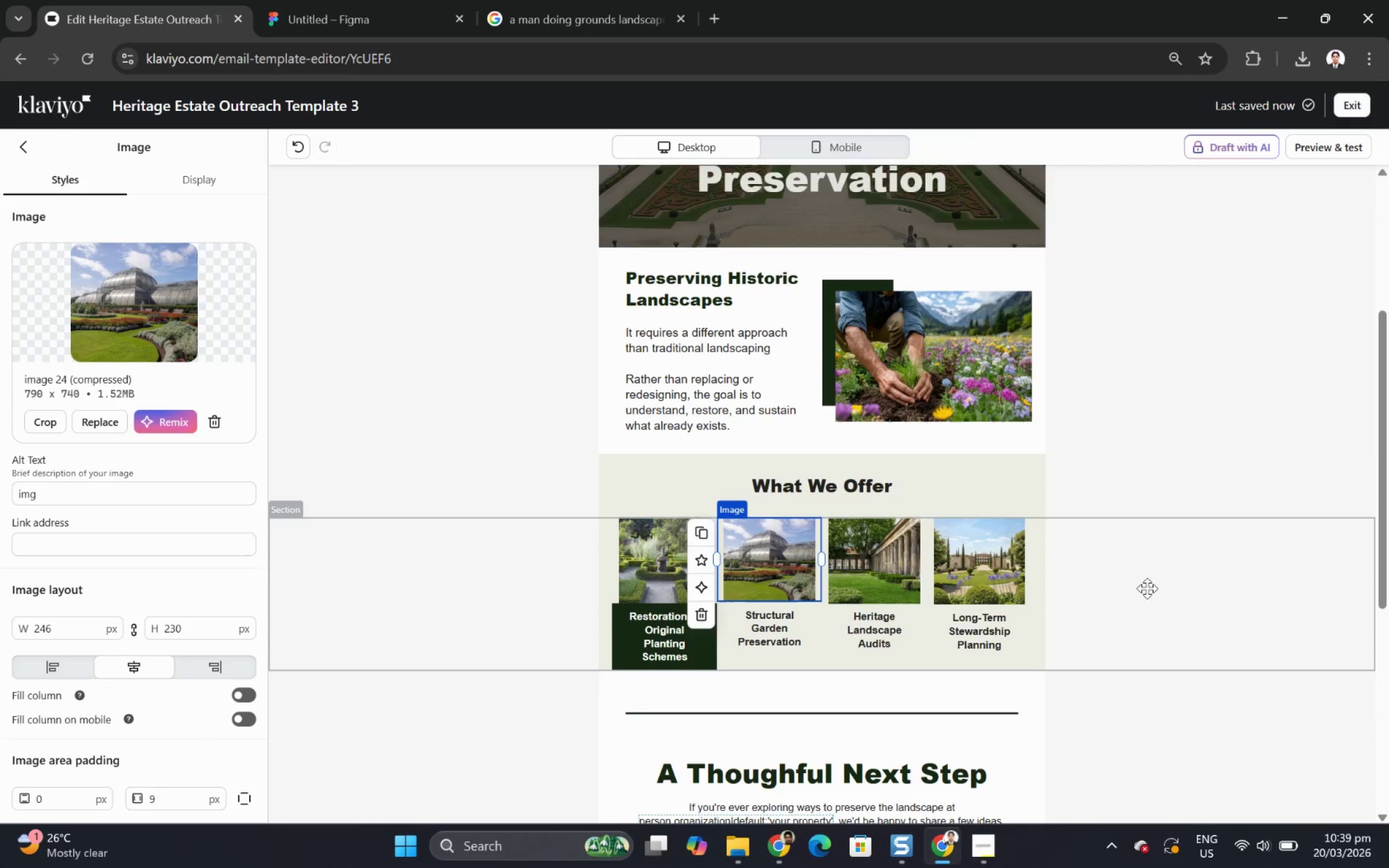 
left_click([1156, 588])
 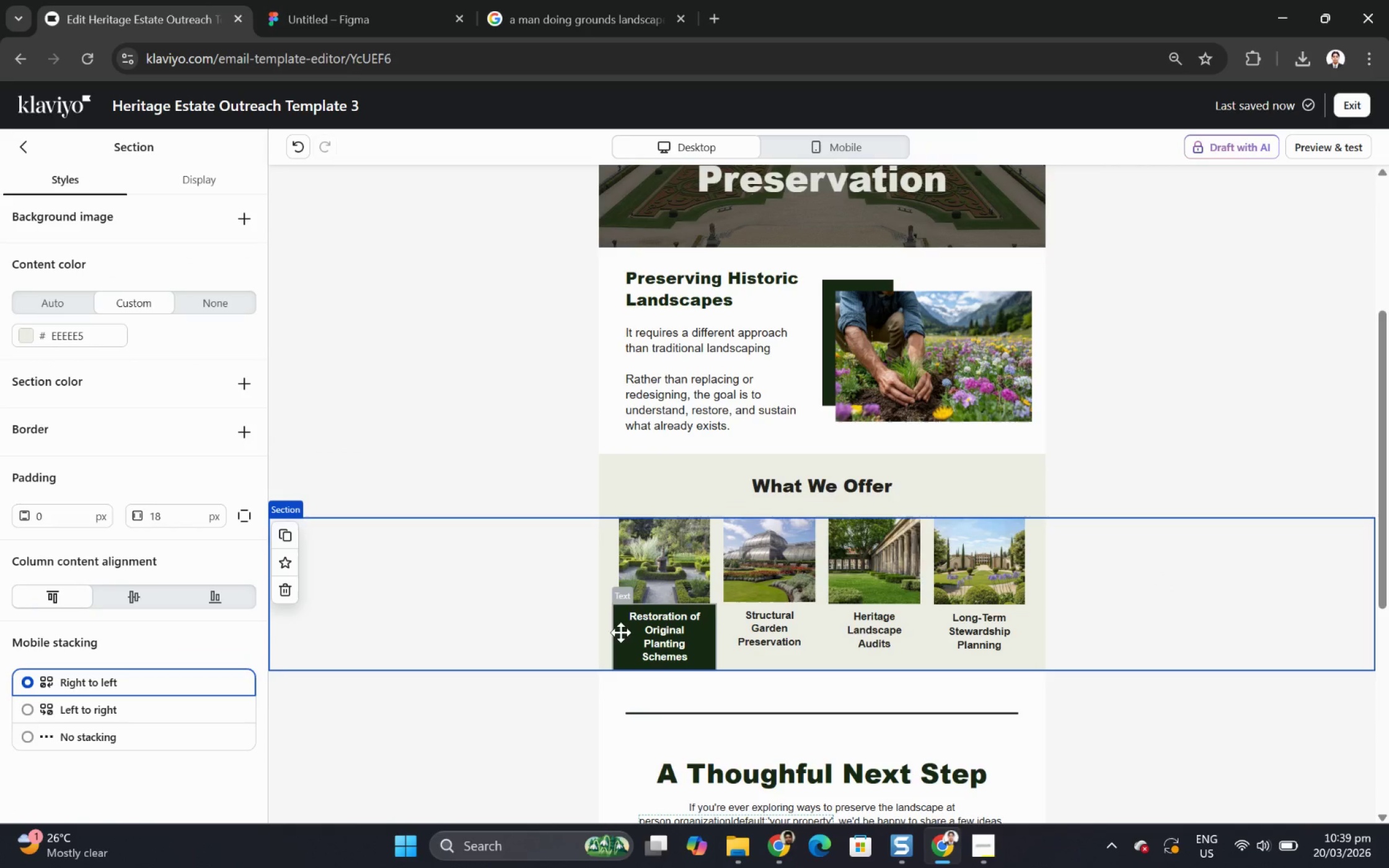 
left_click([656, 547])
 